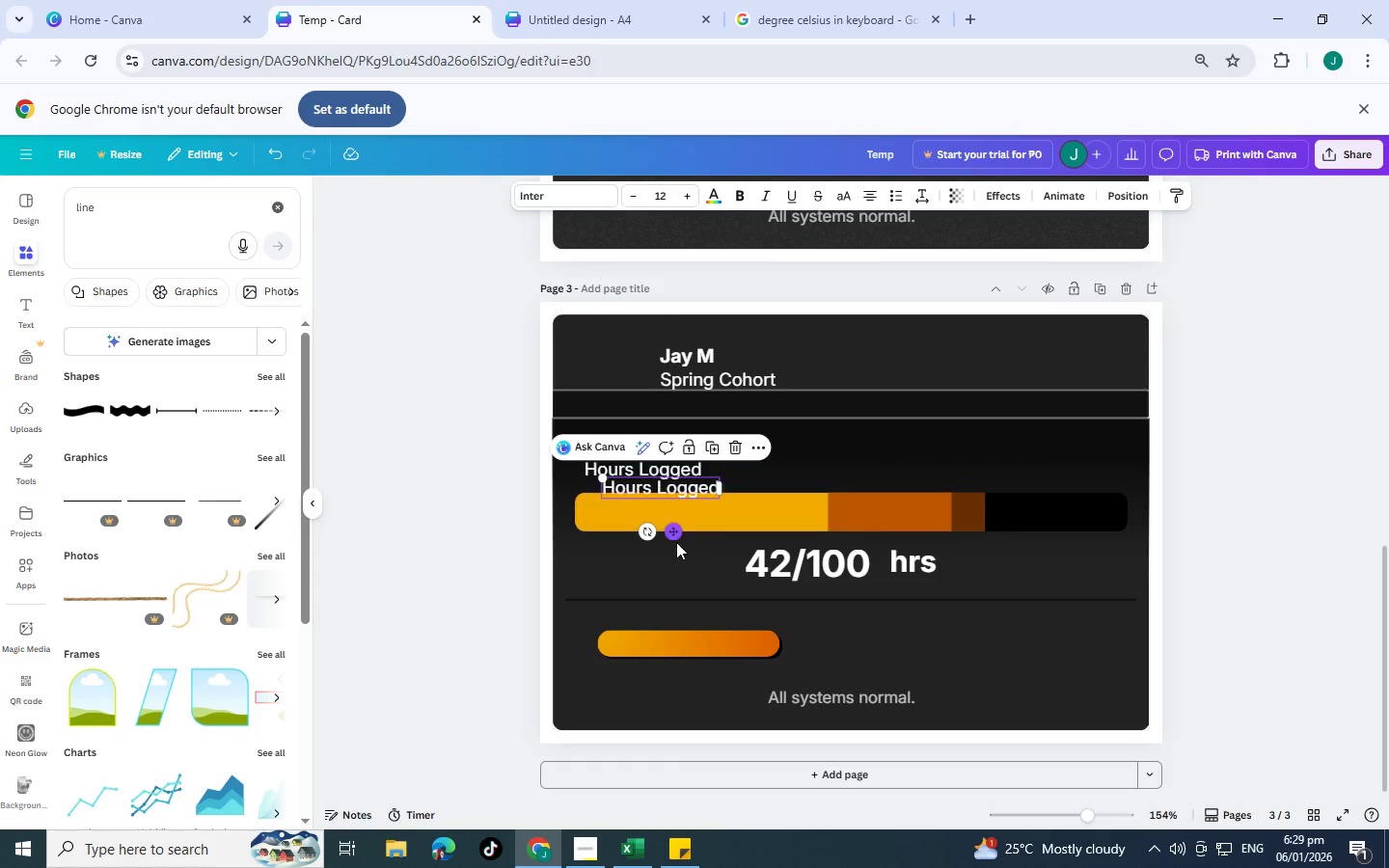 
left_click([676, 542])
 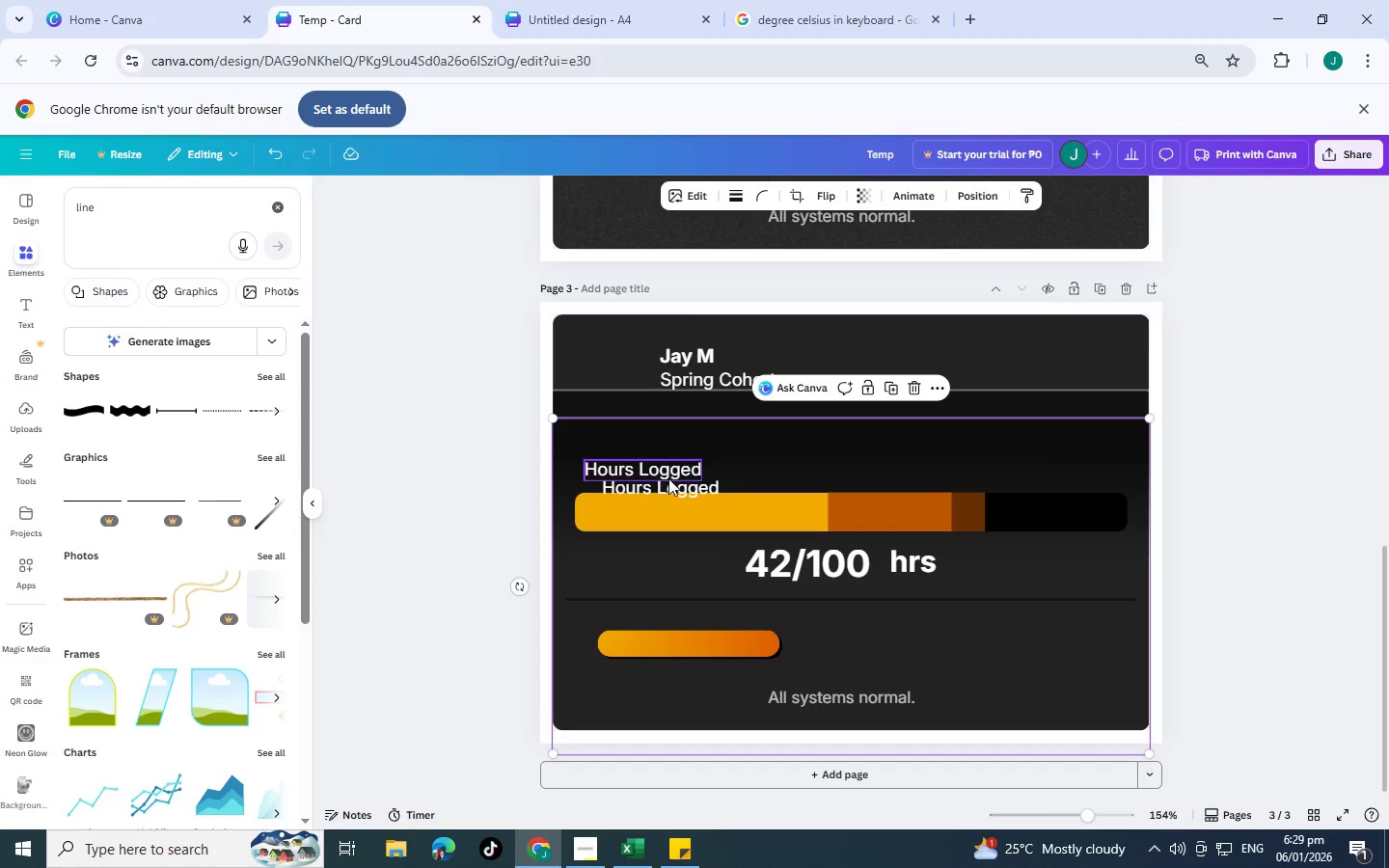 
left_click([669, 484])
 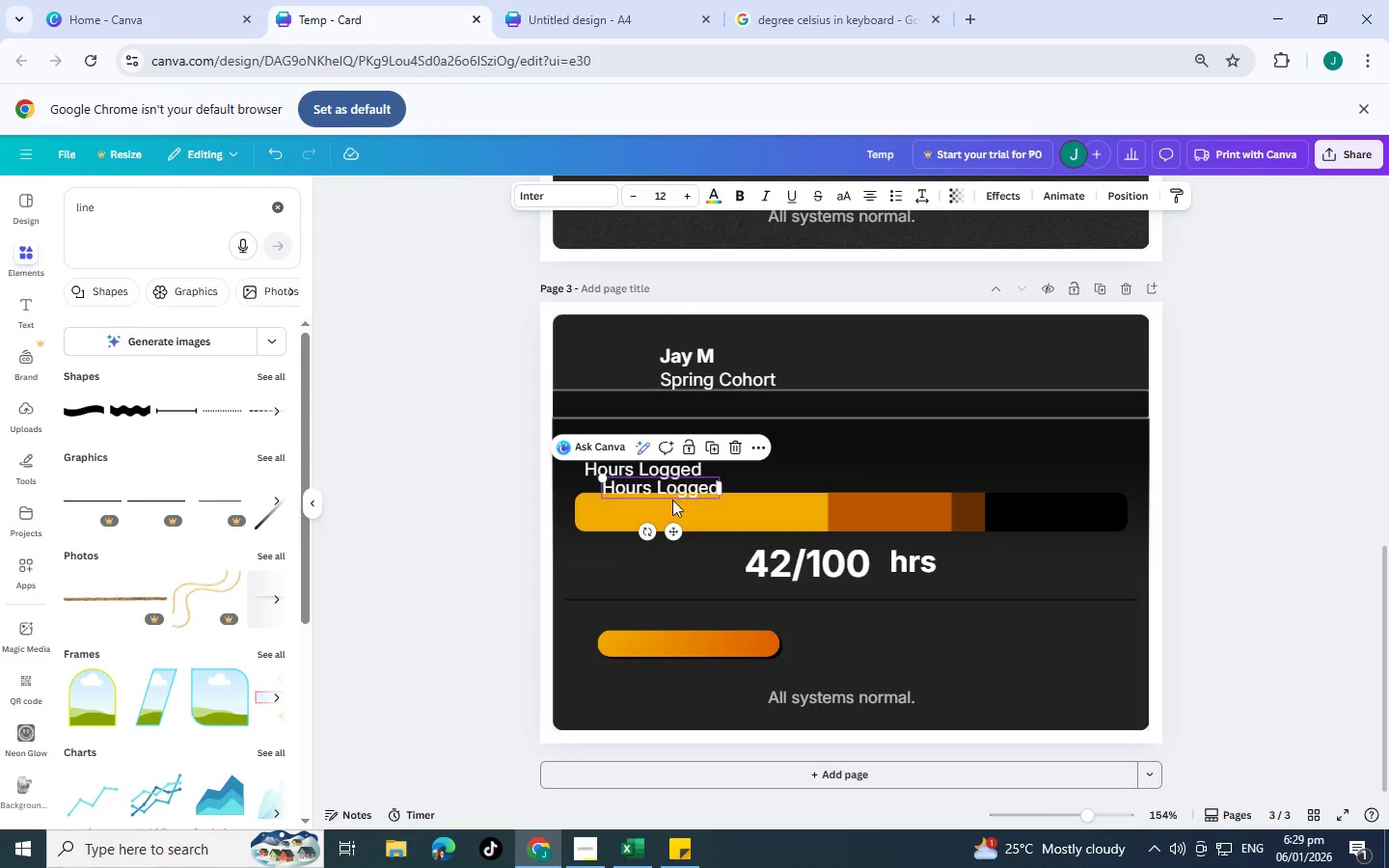 
left_click_drag(start_coordinate=[669, 484], to_coordinate=[681, 642])
 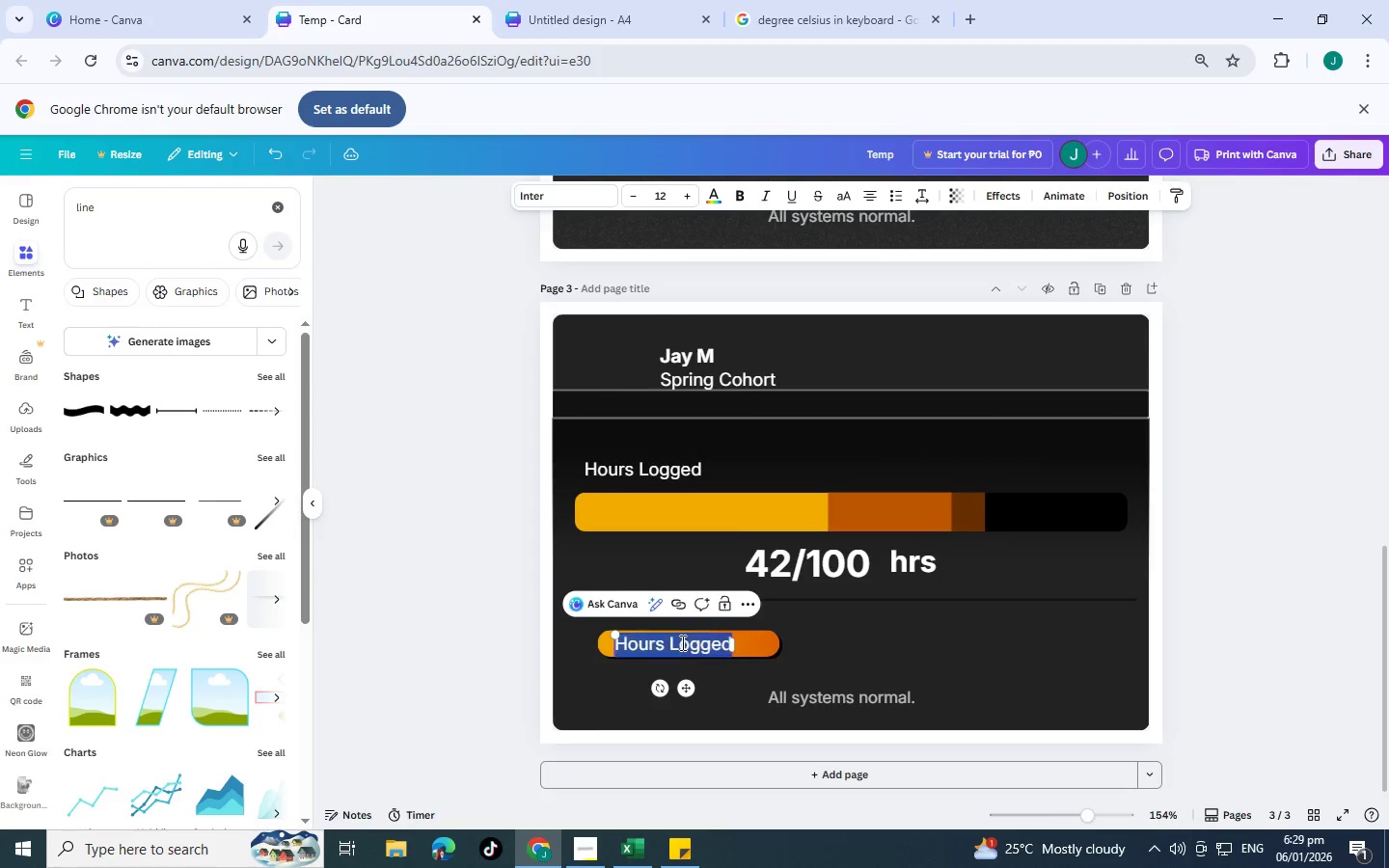 
double_click([681, 642])
 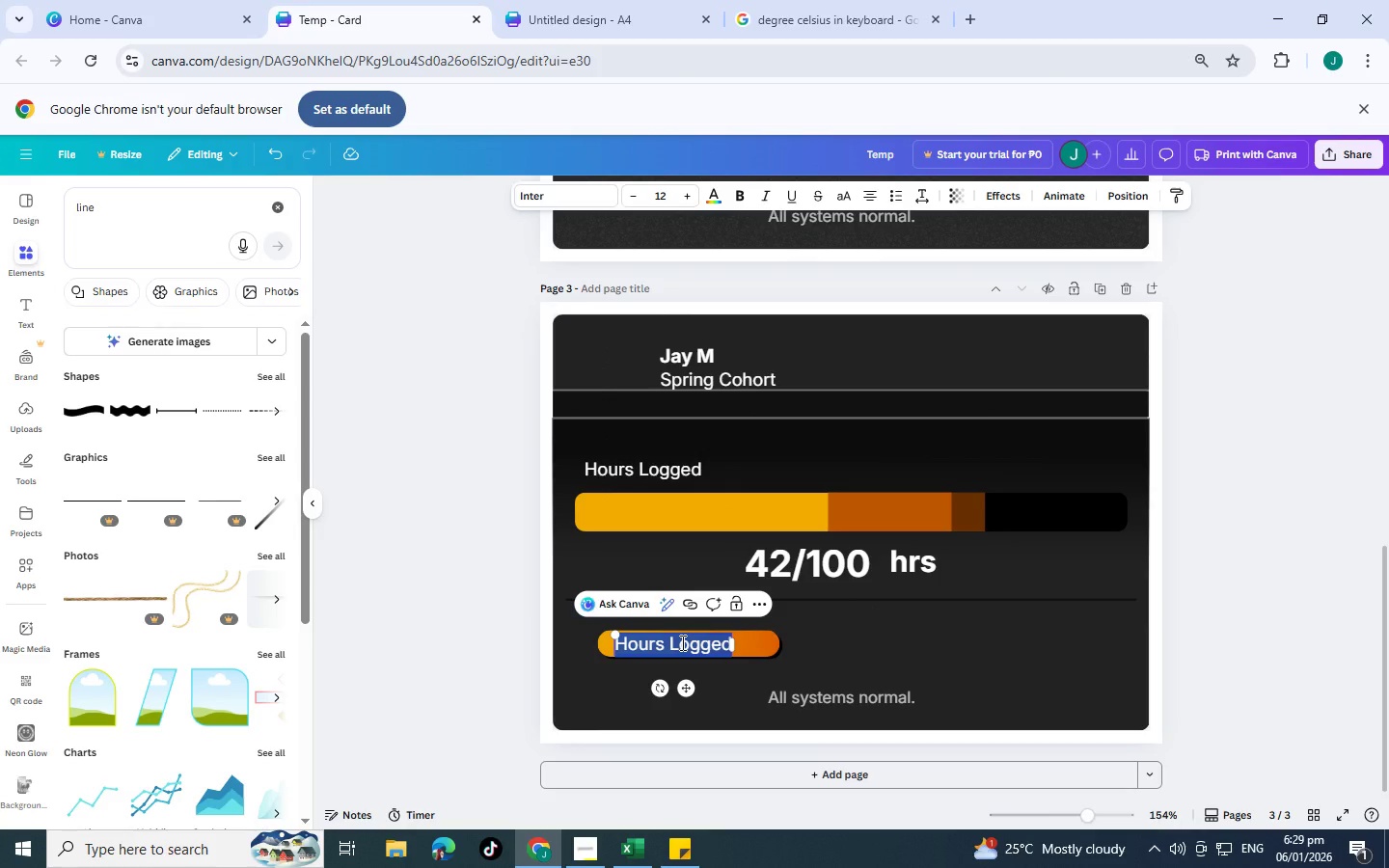 
type(Queen Spottinjg)
key(Backspace)
key(Backspace)
type(g)
 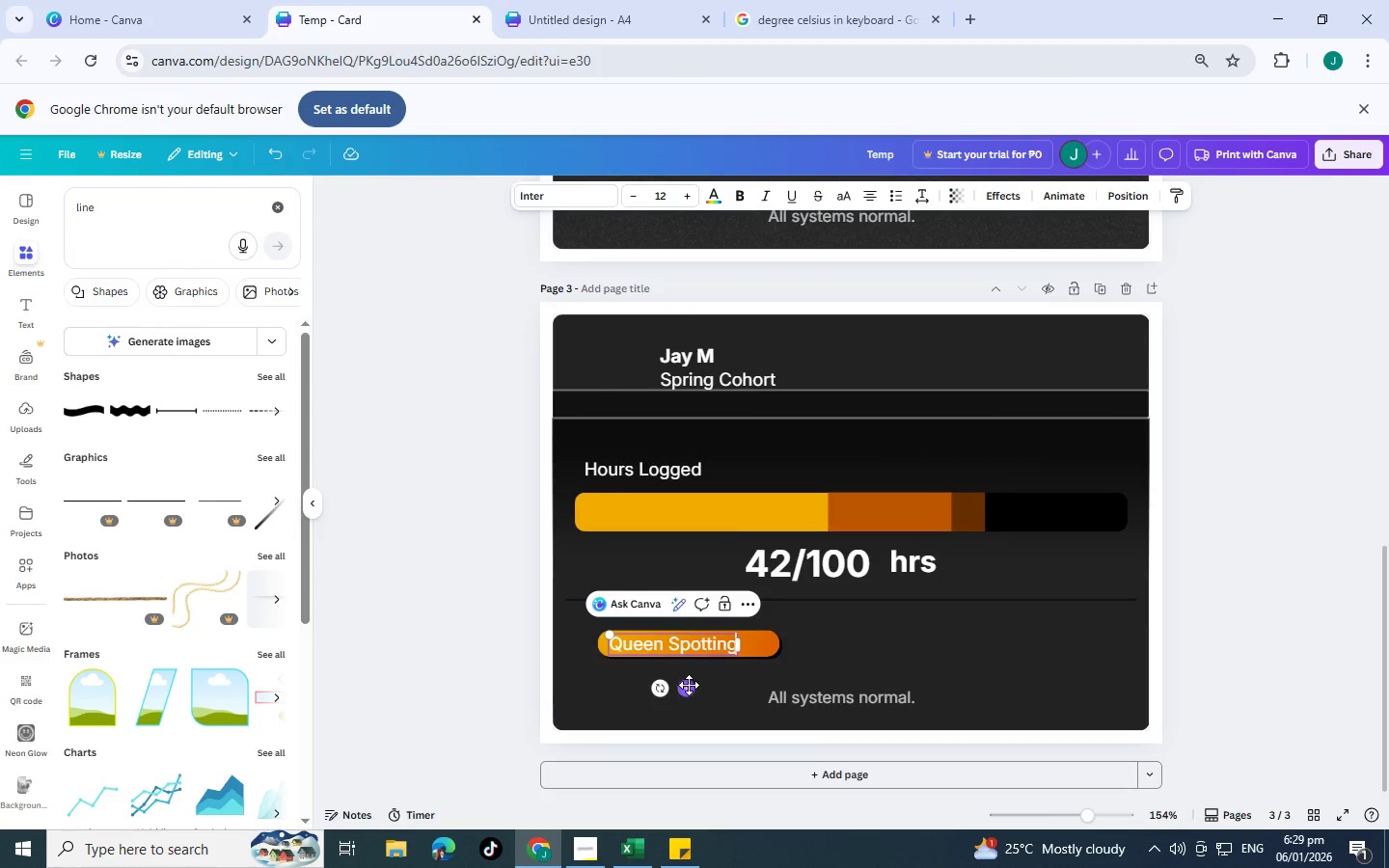 
left_click_drag(start_coordinate=[688, 687], to_coordinate=[697, 688])
 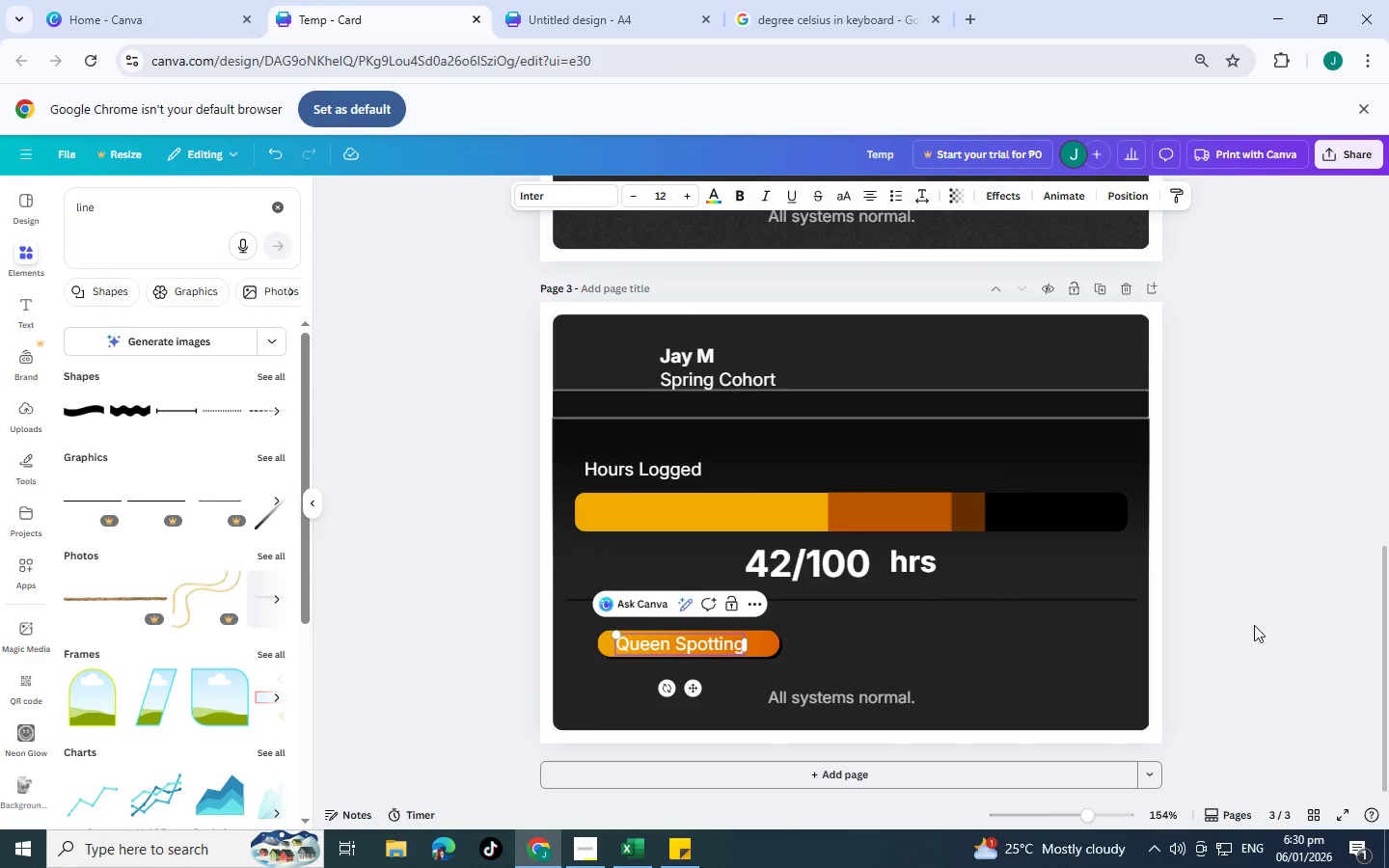 
left_click([1254, 625])
 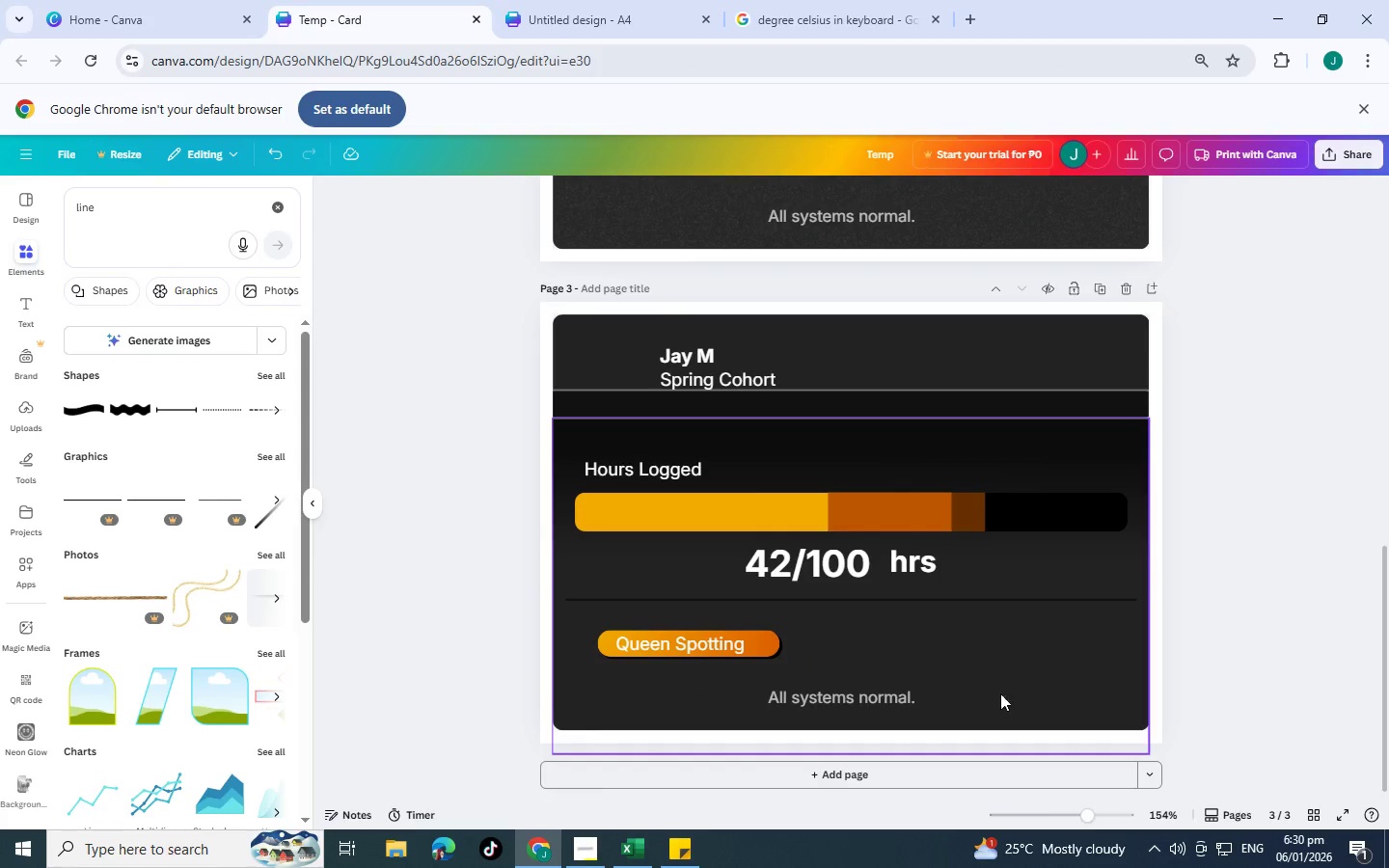 
left_click([773, 640])
 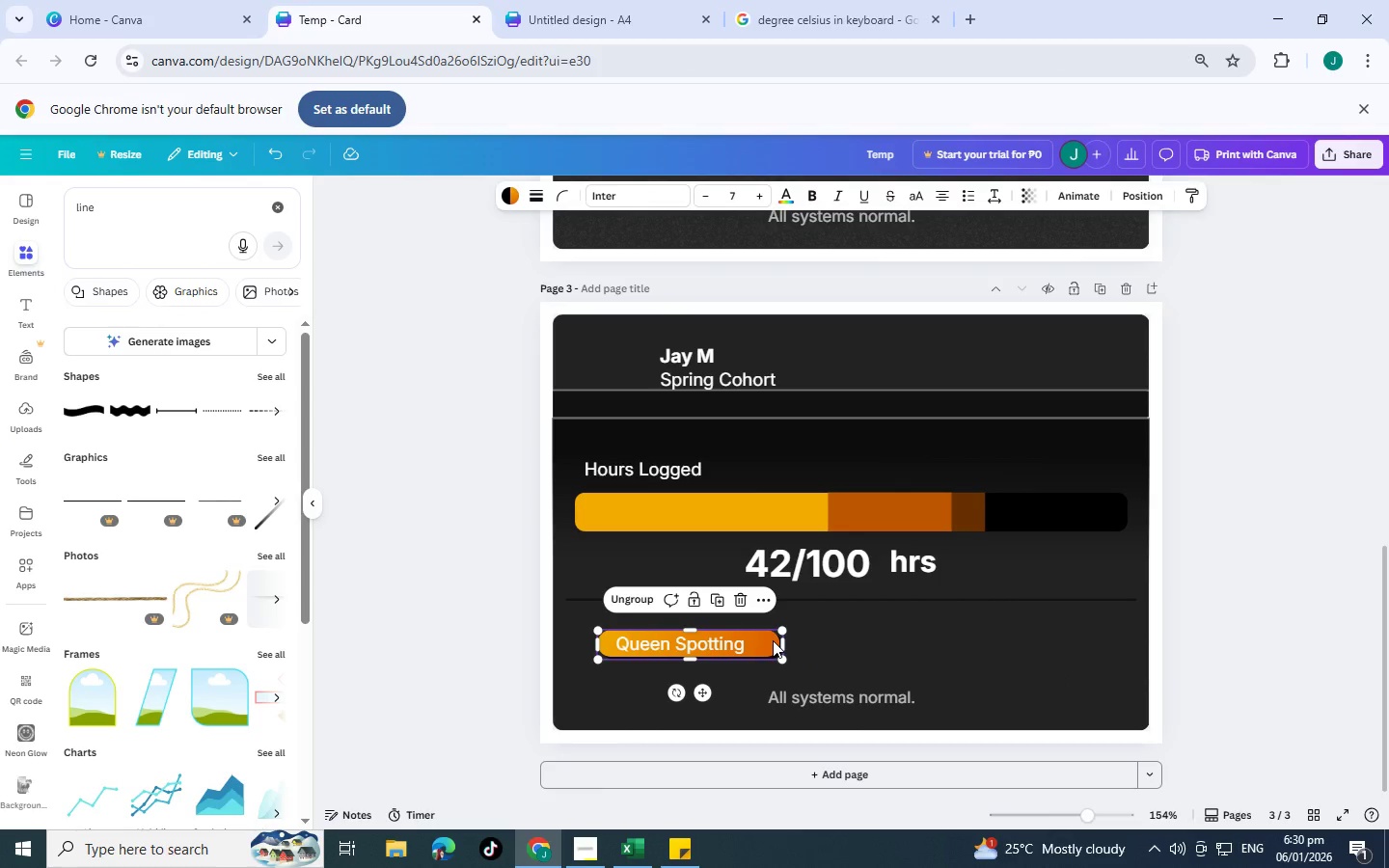 
key(Control+C)
 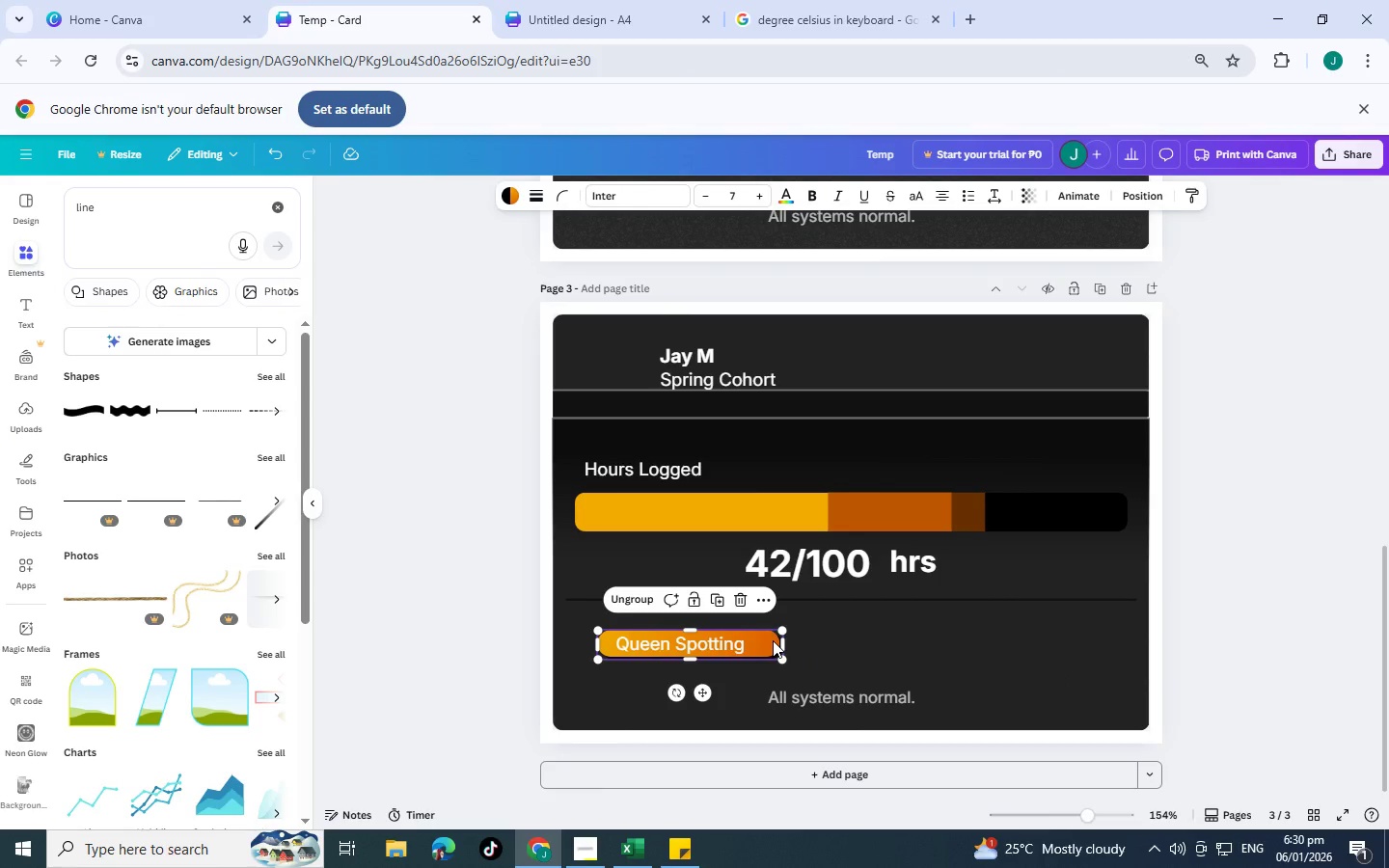 
key(Control+V)
 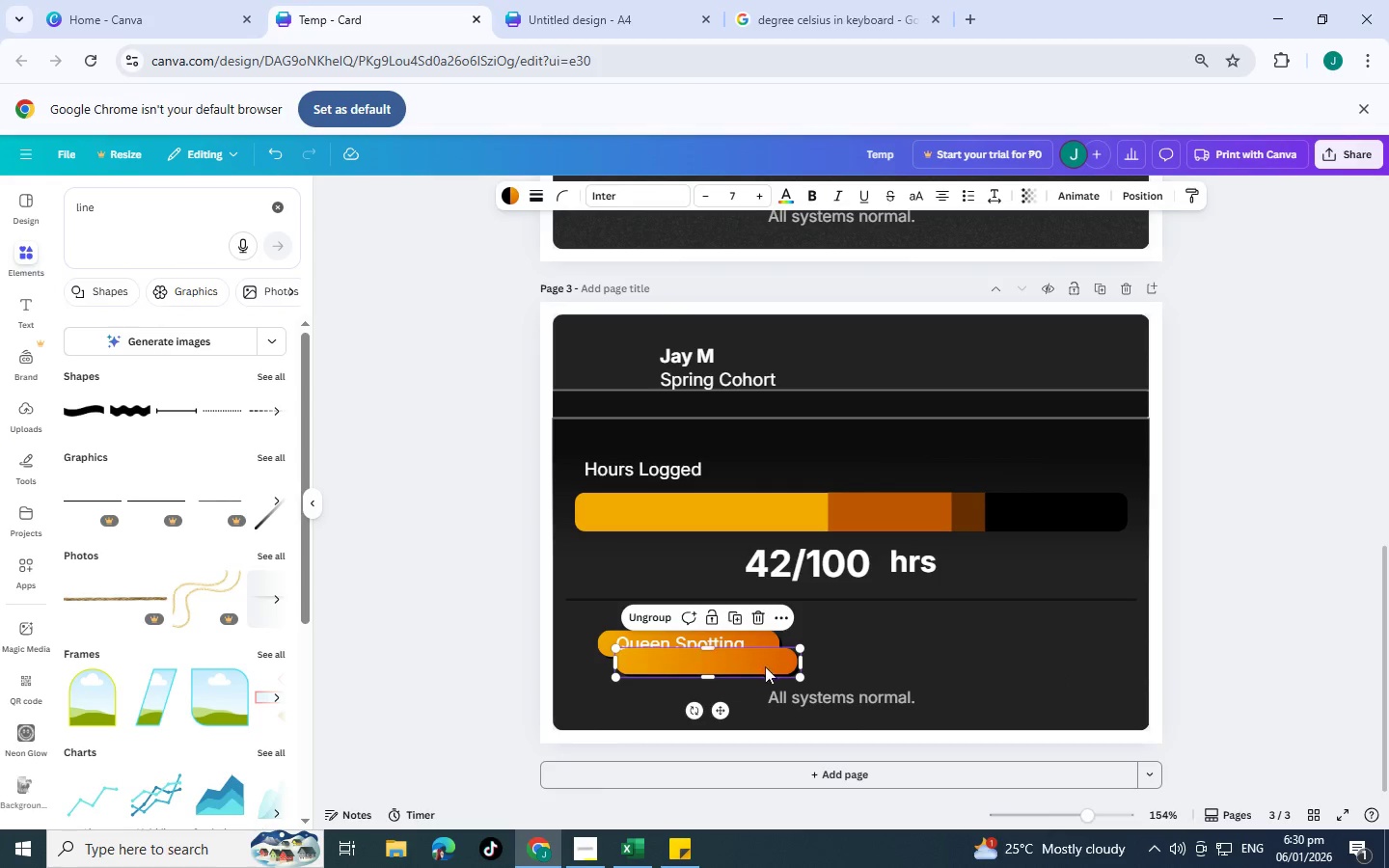 
left_click_drag(start_coordinate=[775, 669], to_coordinate=[1018, 645])
 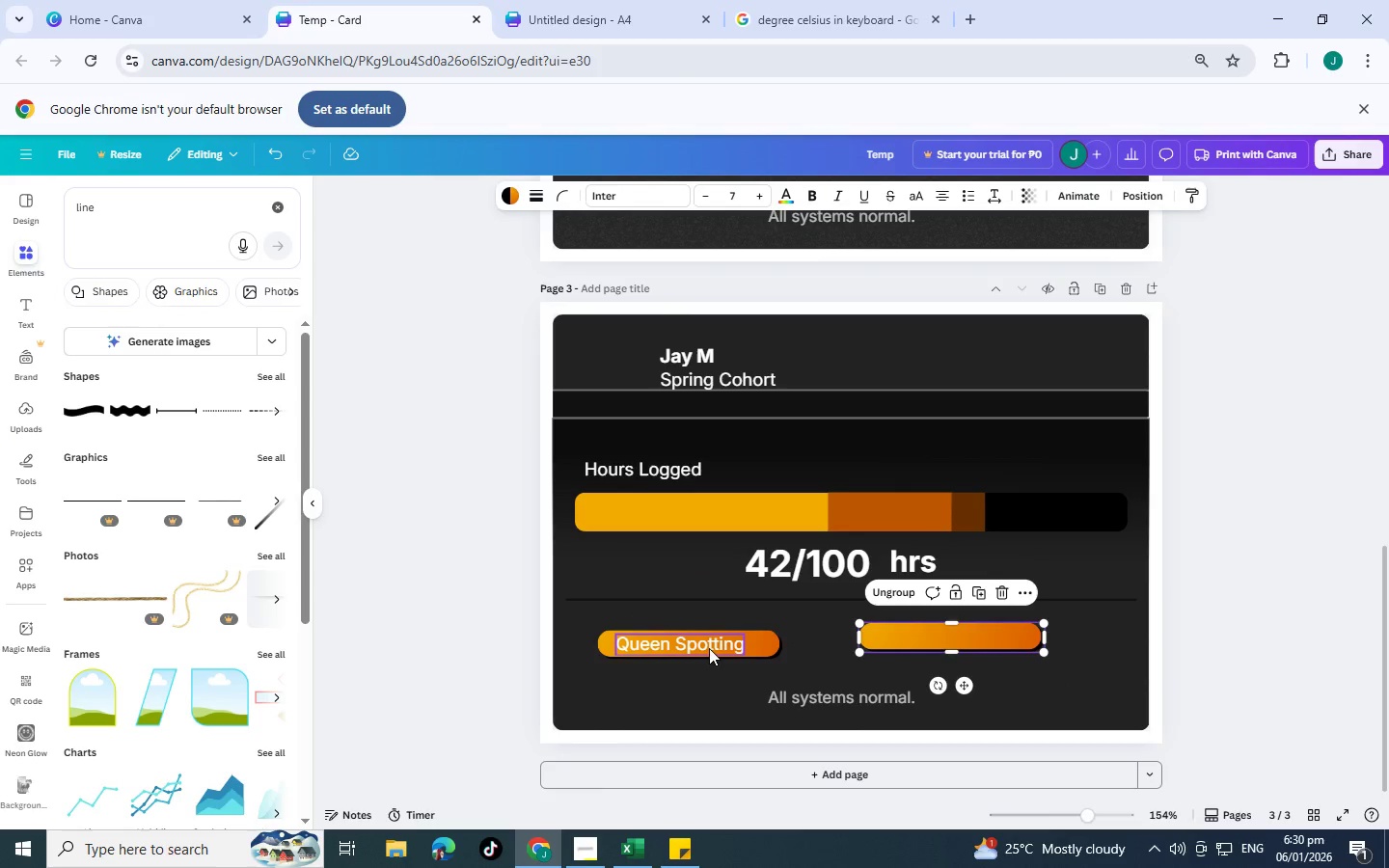 
left_click_drag(start_coordinate=[709, 648], to_coordinate=[717, 648])
 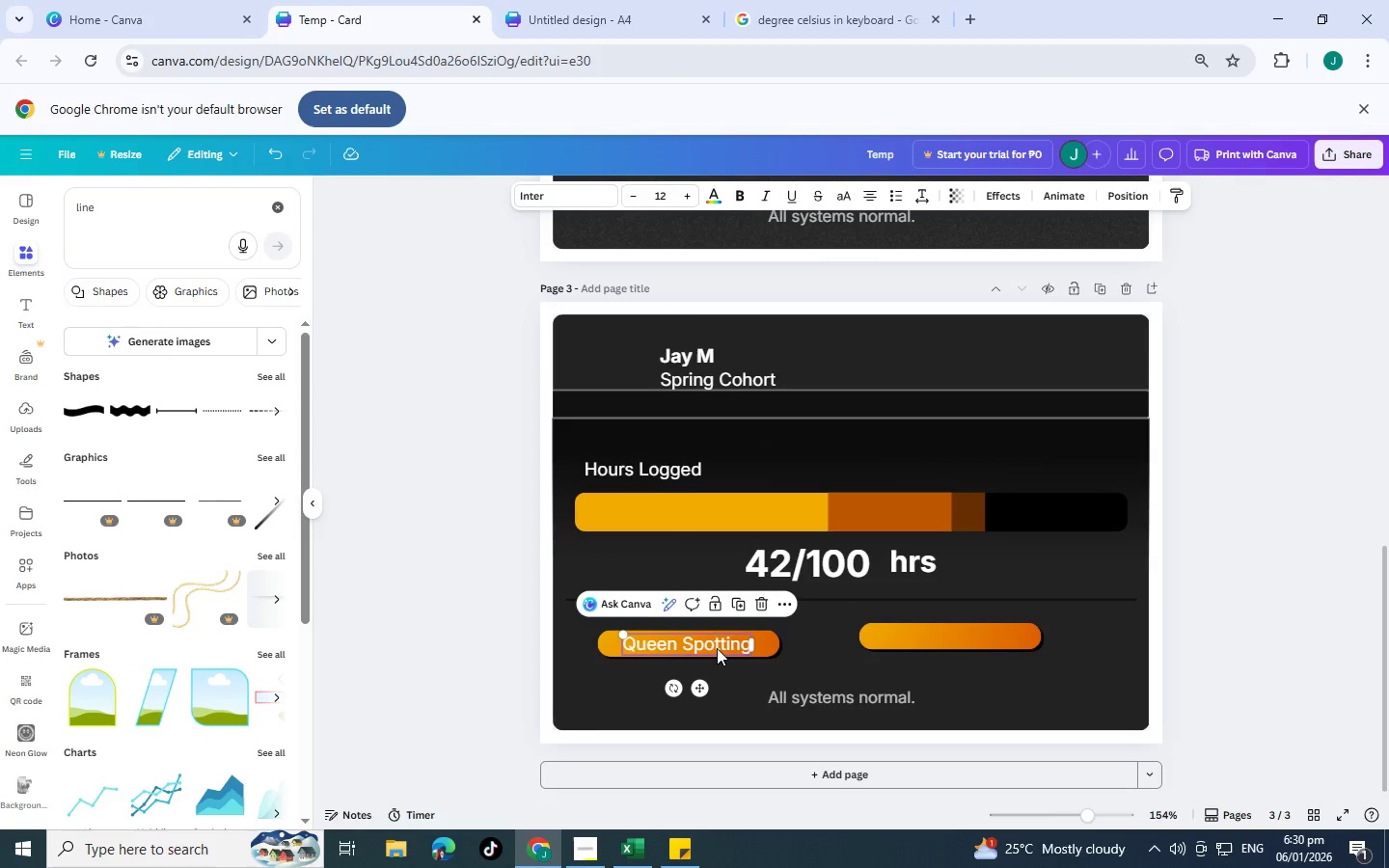 
key(Control+C)
 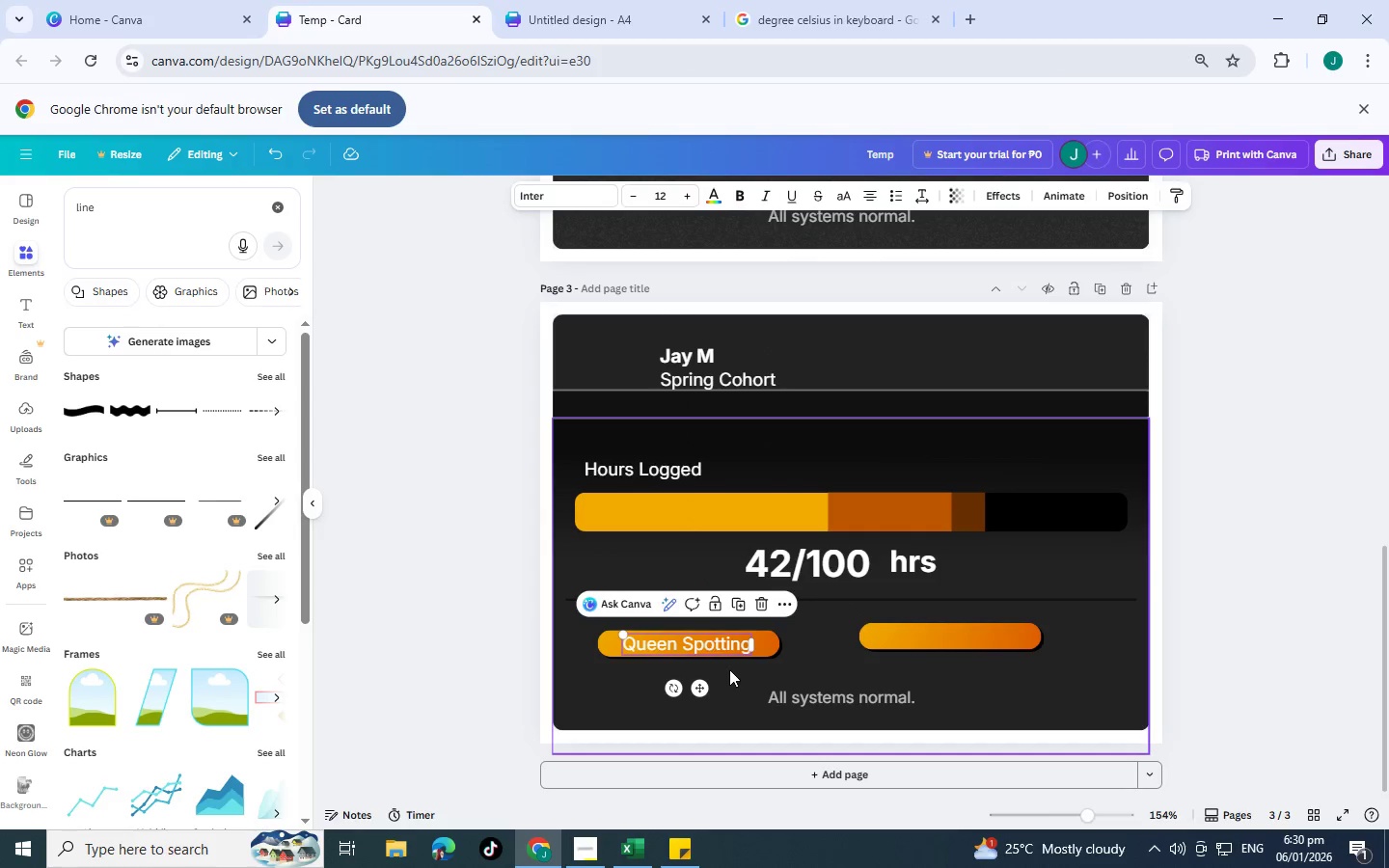 
key(Control+V)
 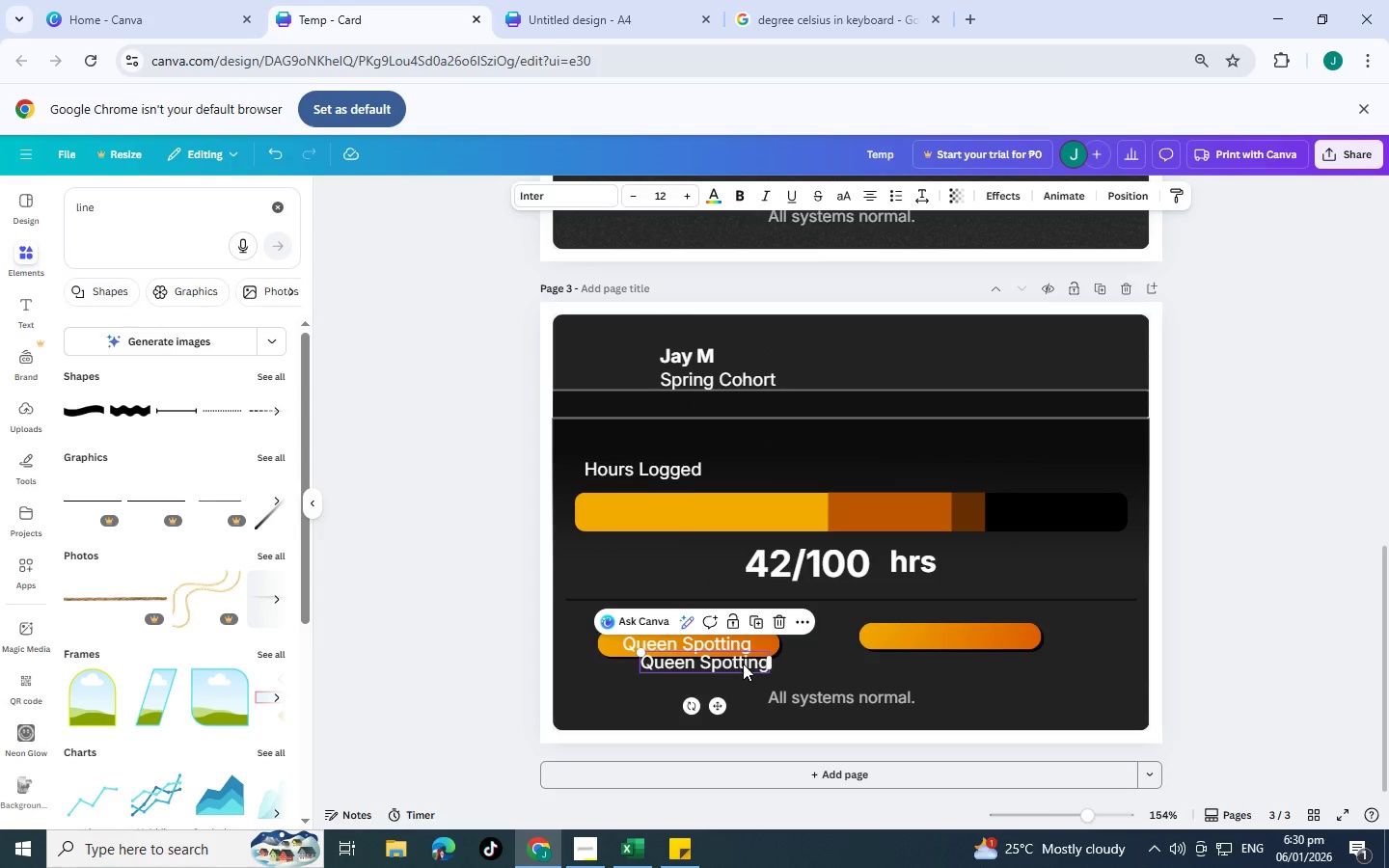 
left_click_drag(start_coordinate=[743, 664], to_coordinate=[1084, 588])
 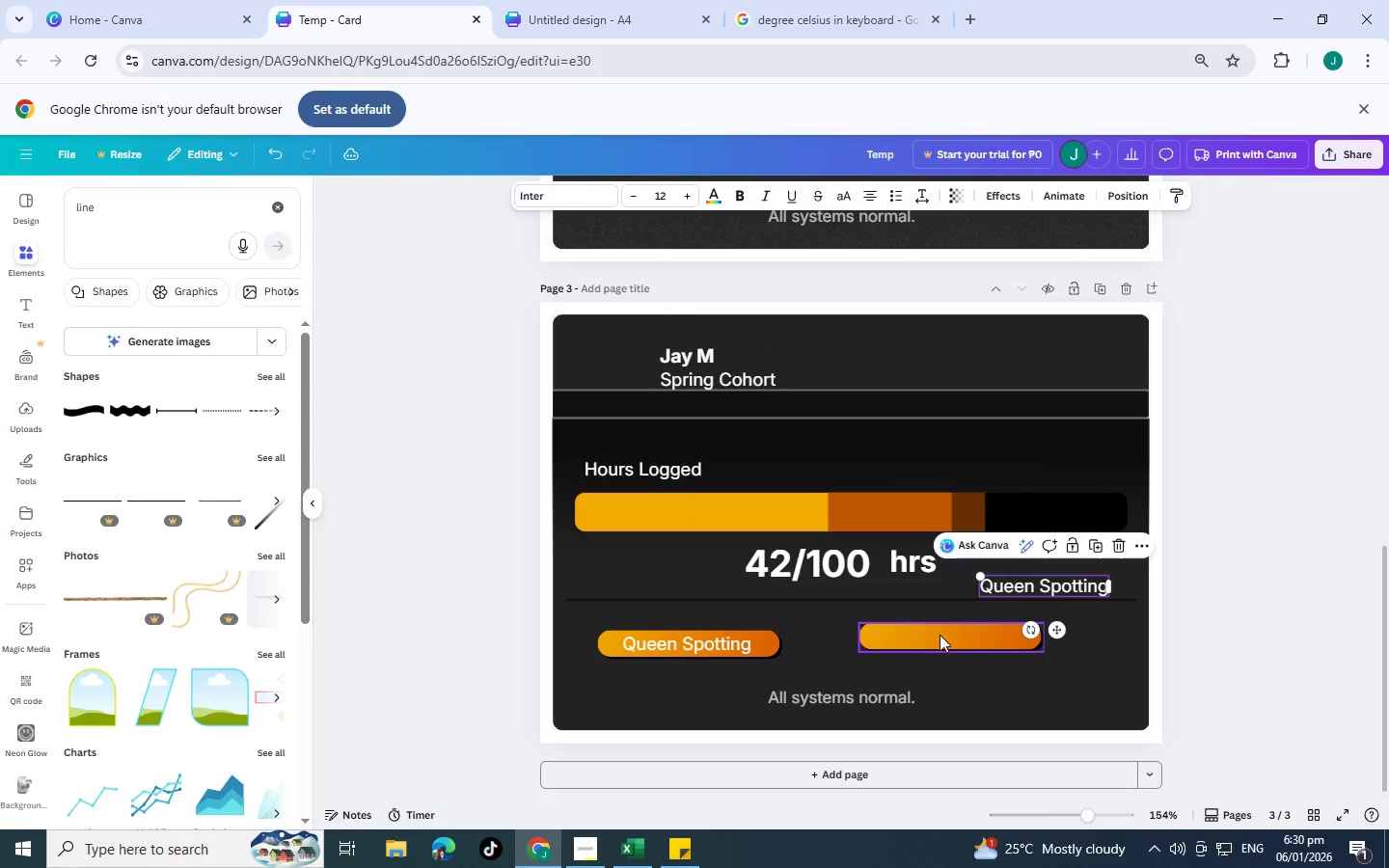 
left_click_drag(start_coordinate=[937, 635], to_coordinate=[869, 642])
 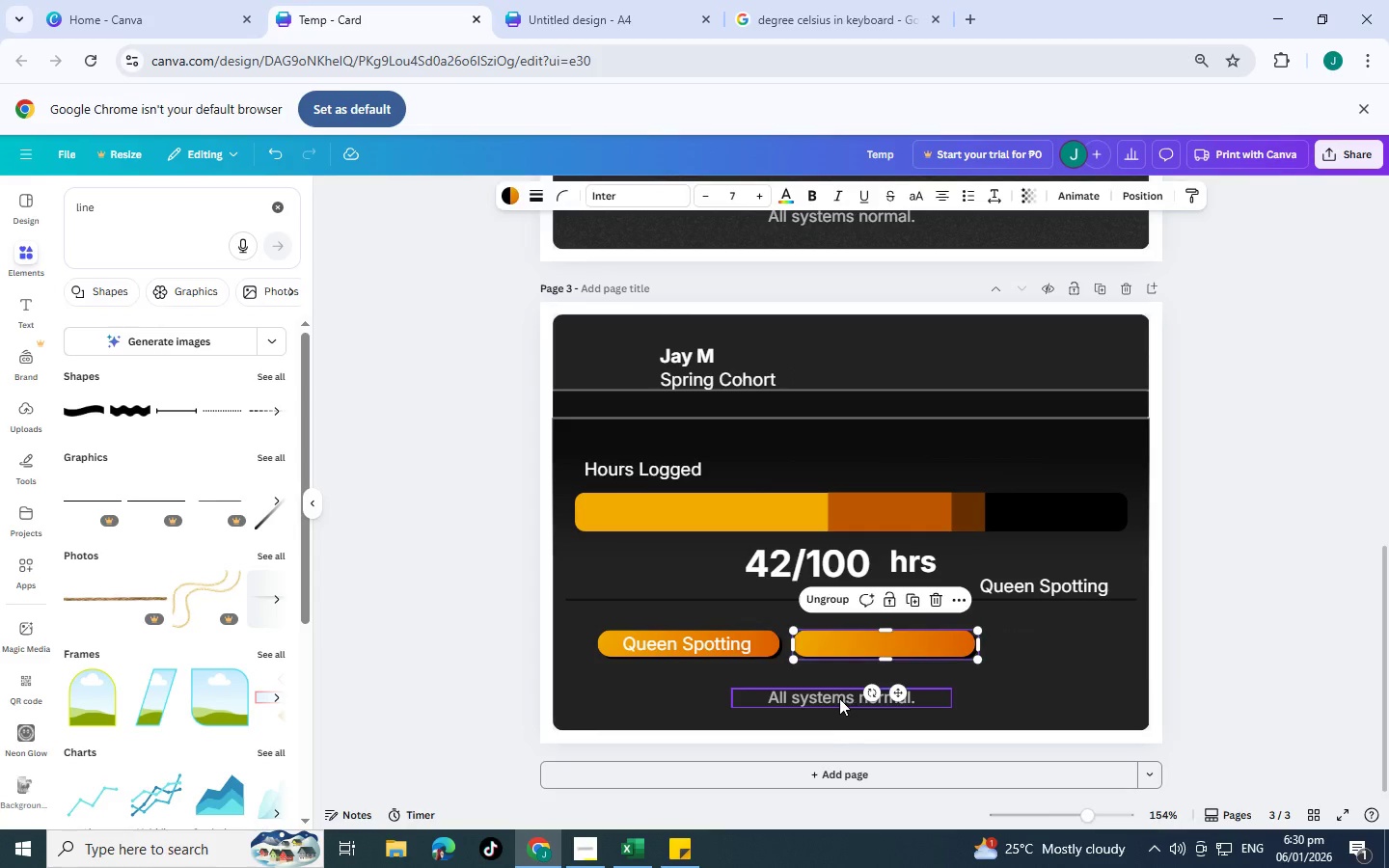 
left_click([839, 698])
 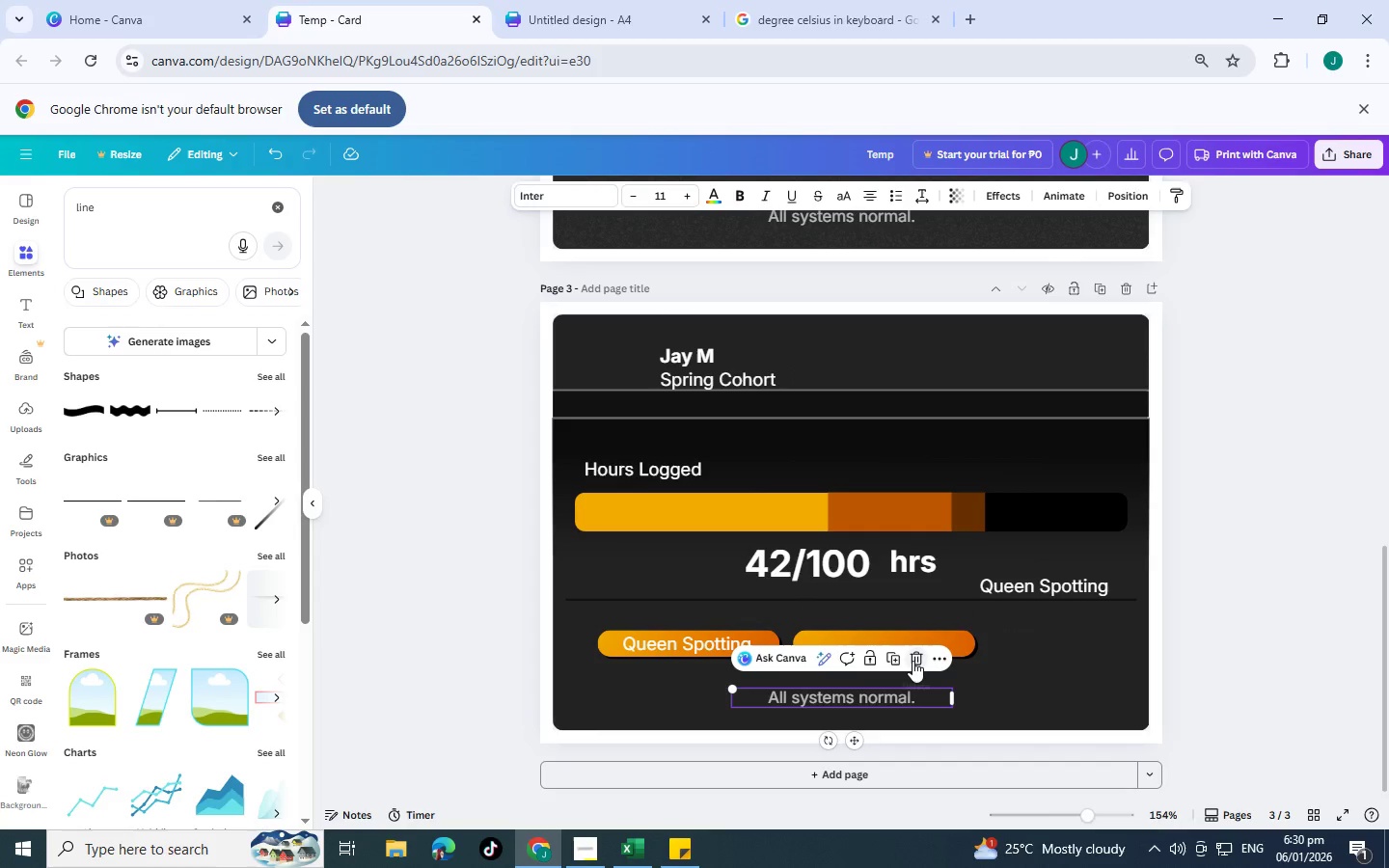 
left_click([912, 661])
 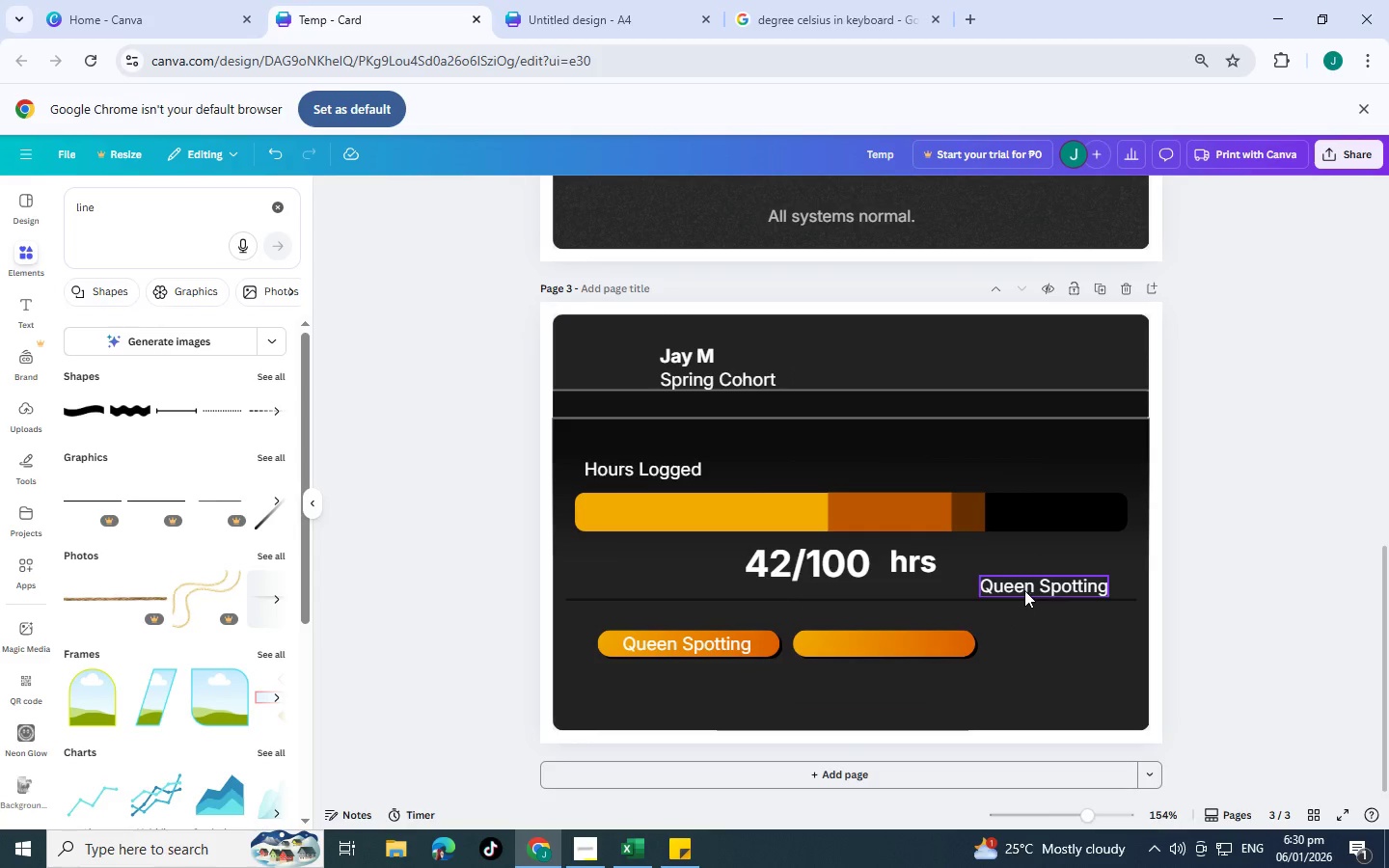 
left_click_drag(start_coordinate=[1028, 590], to_coordinate=[993, 595])
 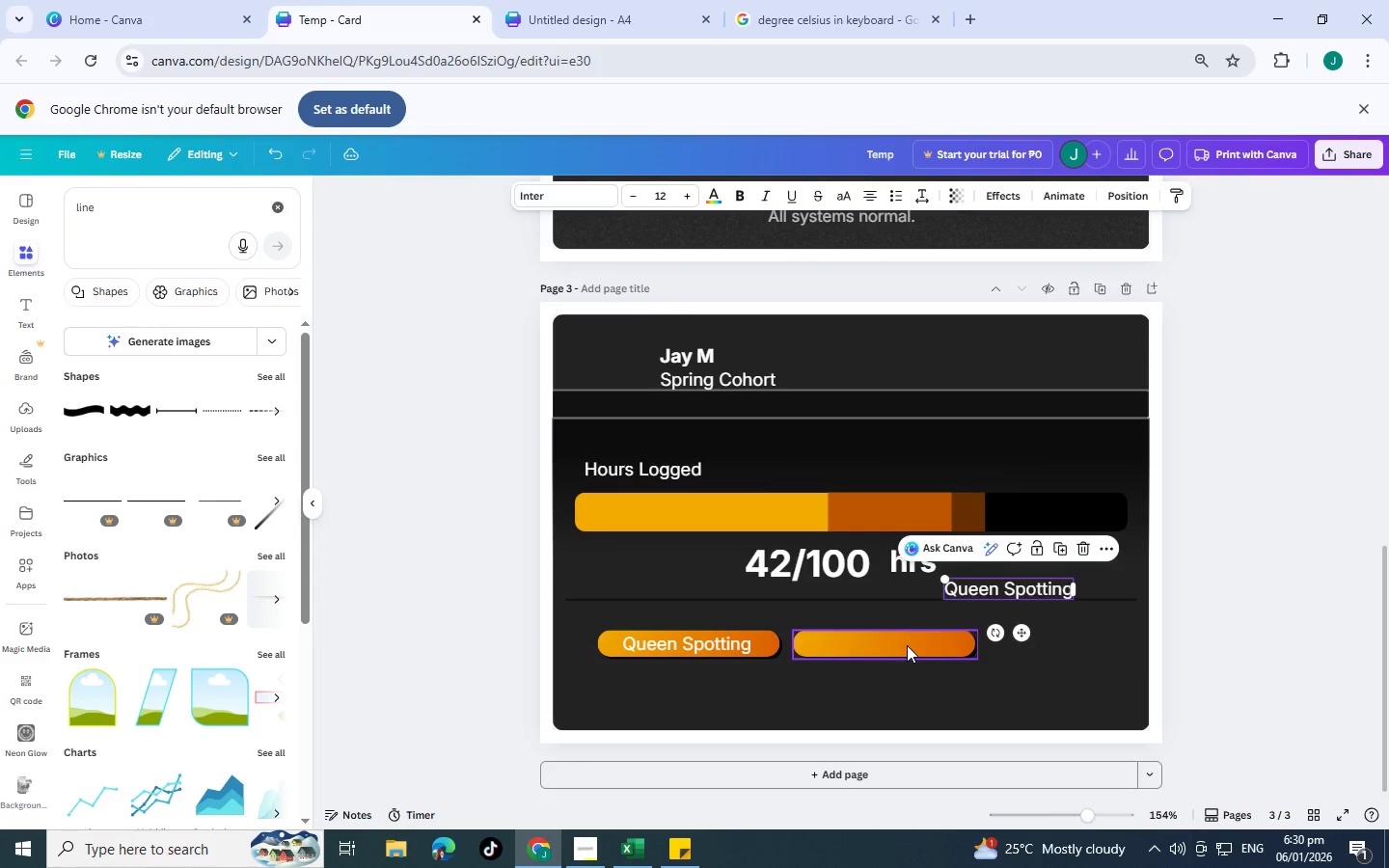 
left_click([907, 645])
 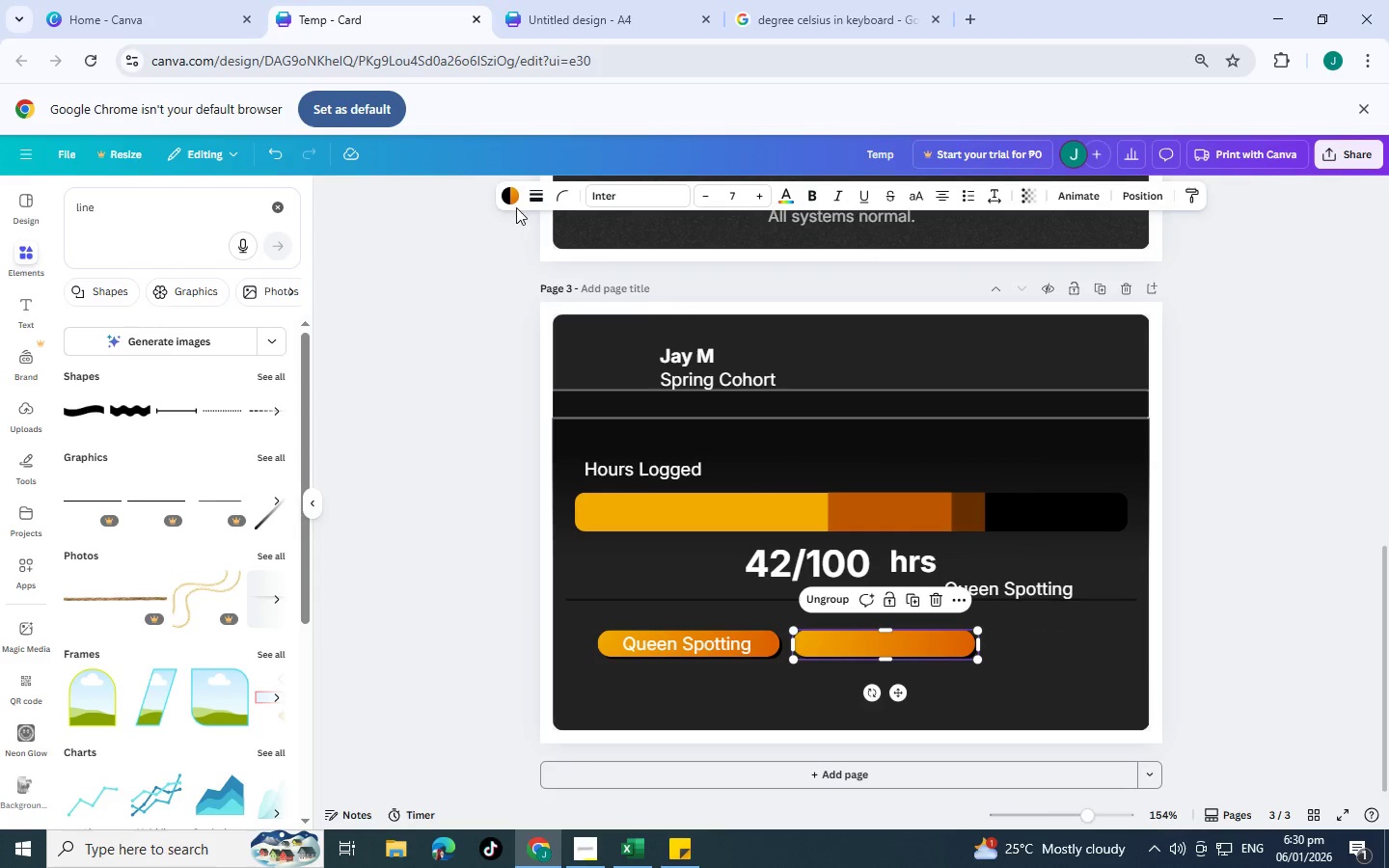 
left_click([534, 191])
 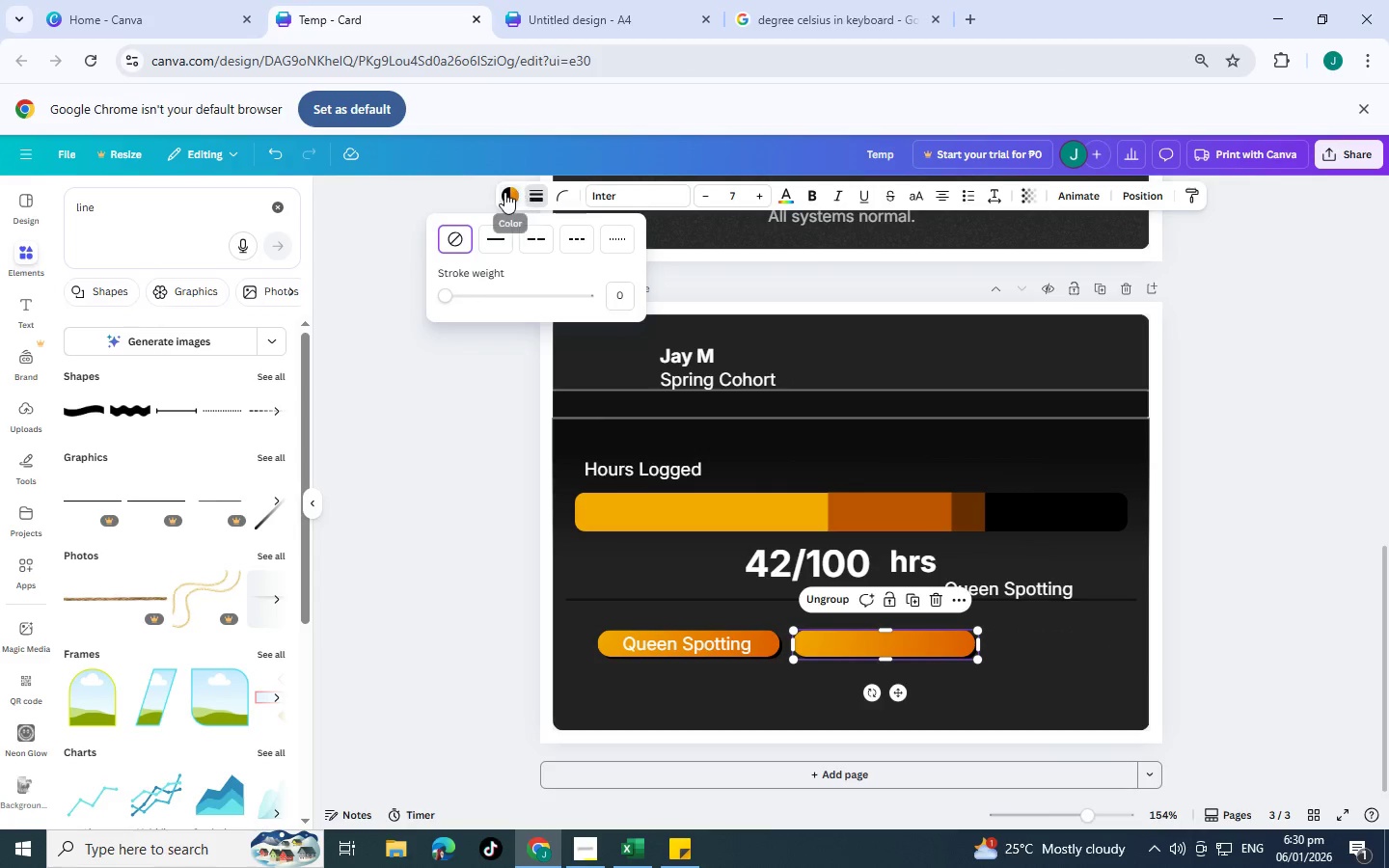 
left_click([504, 192])
 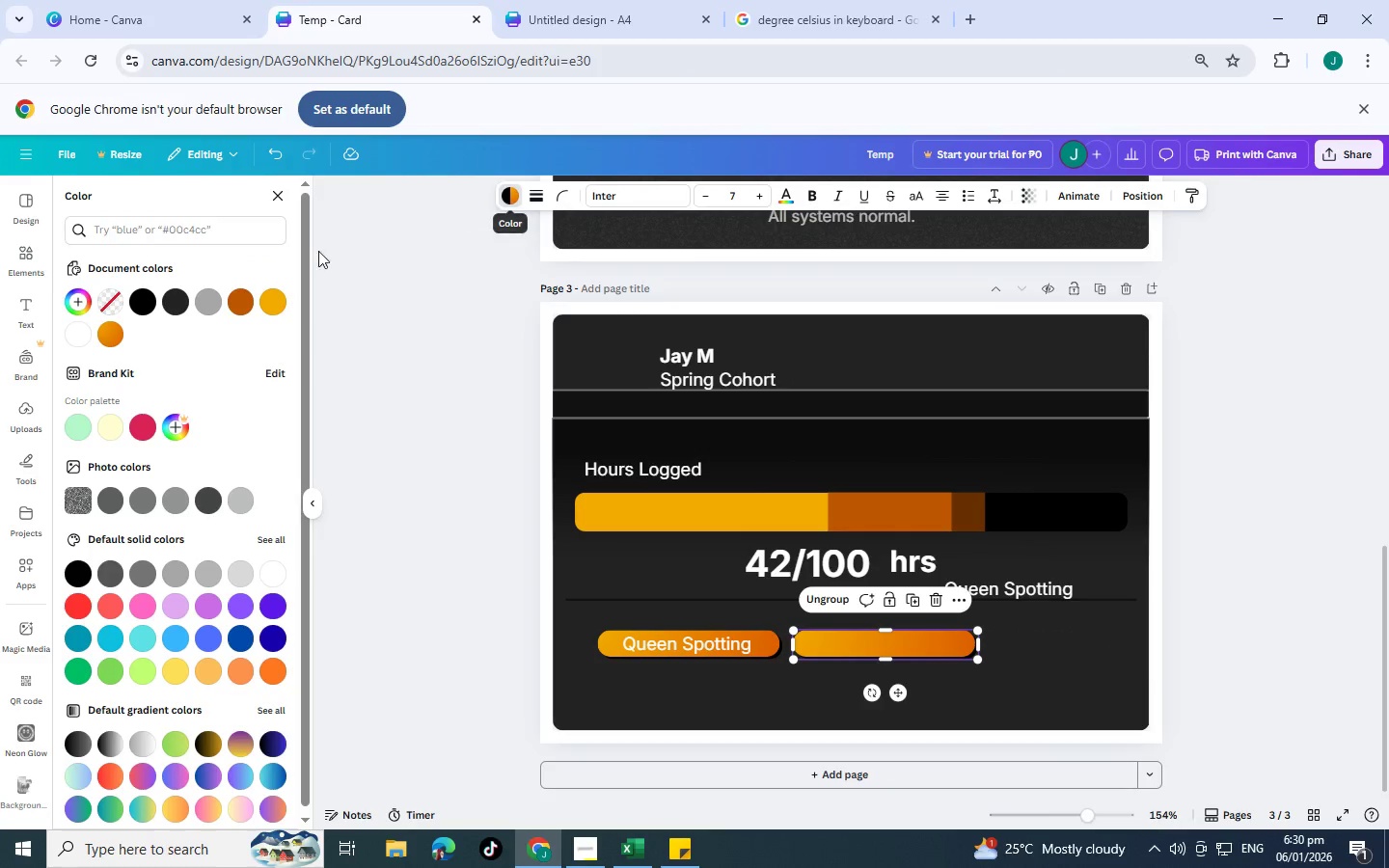 
mouse_move([226, 291])
 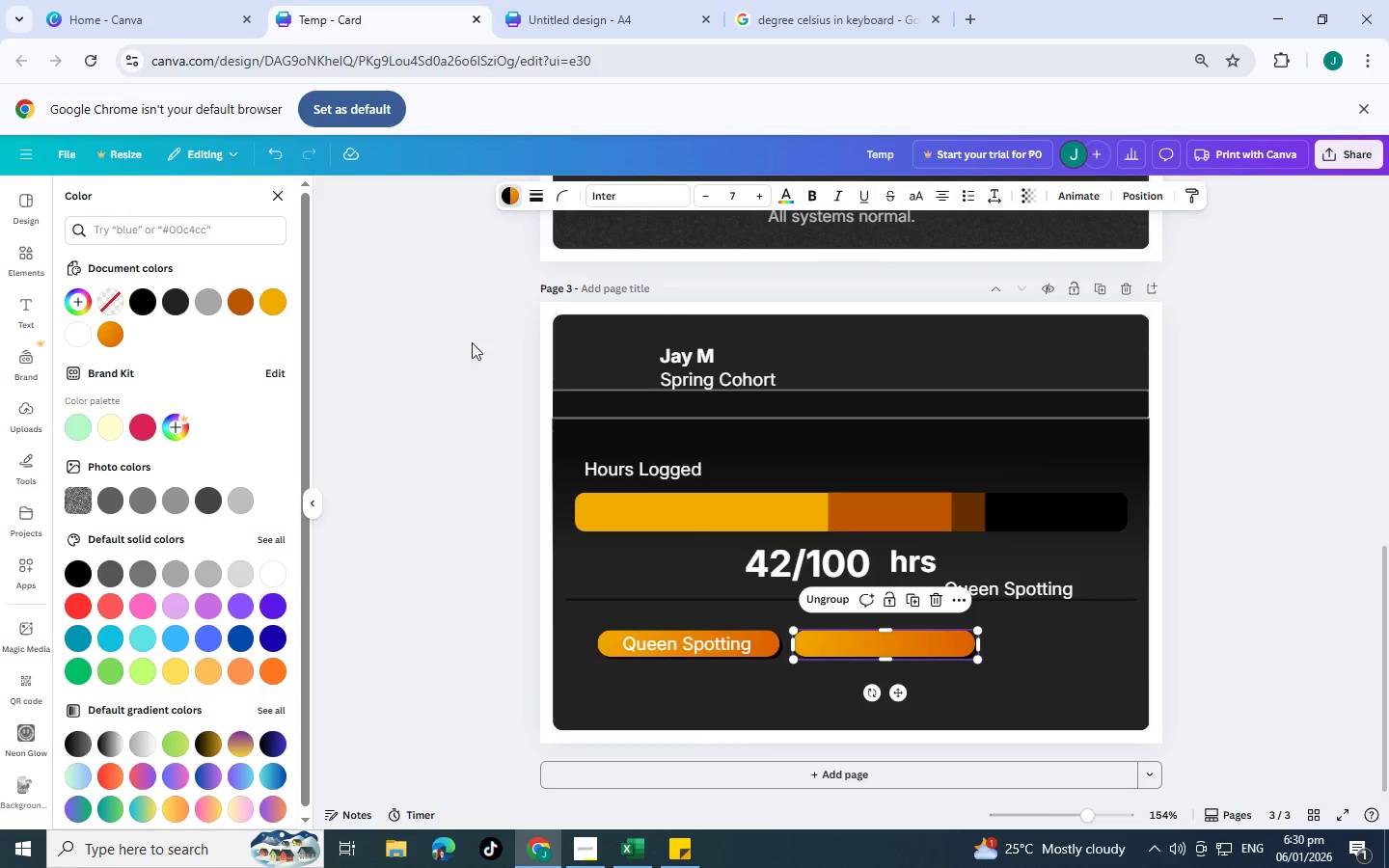 
wait(13.11)
 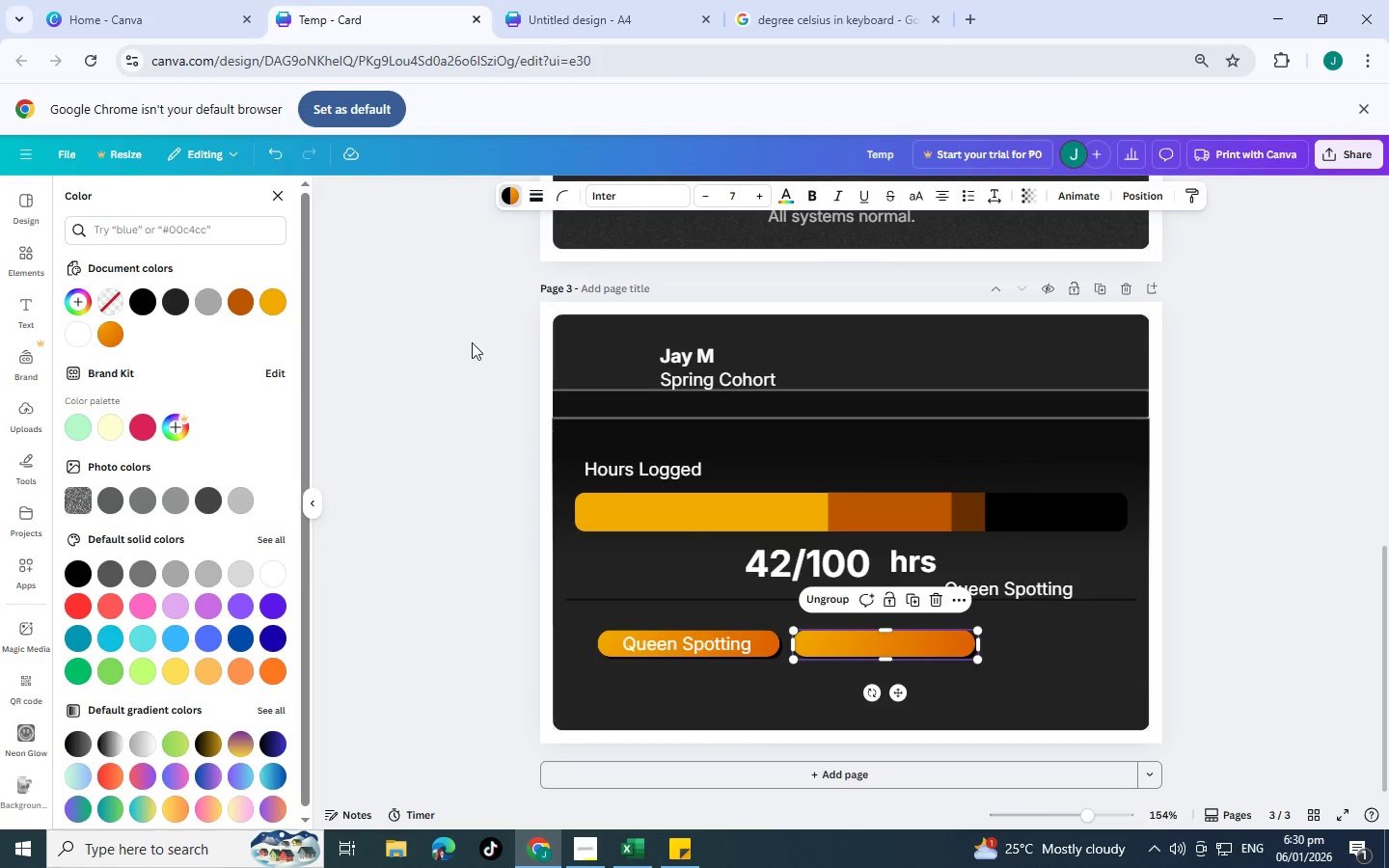 
left_click([508, 195])
 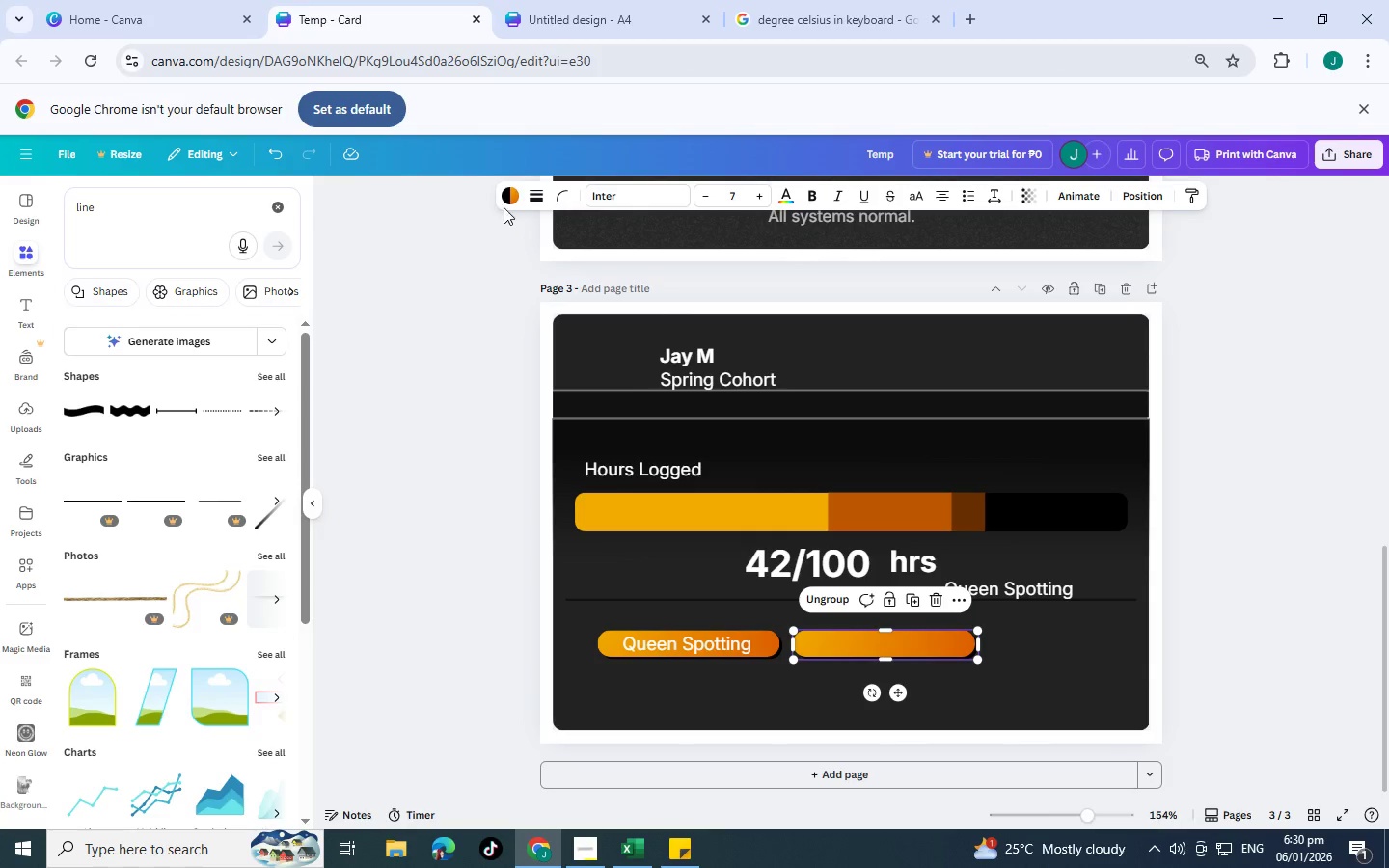 
left_click([505, 204])
 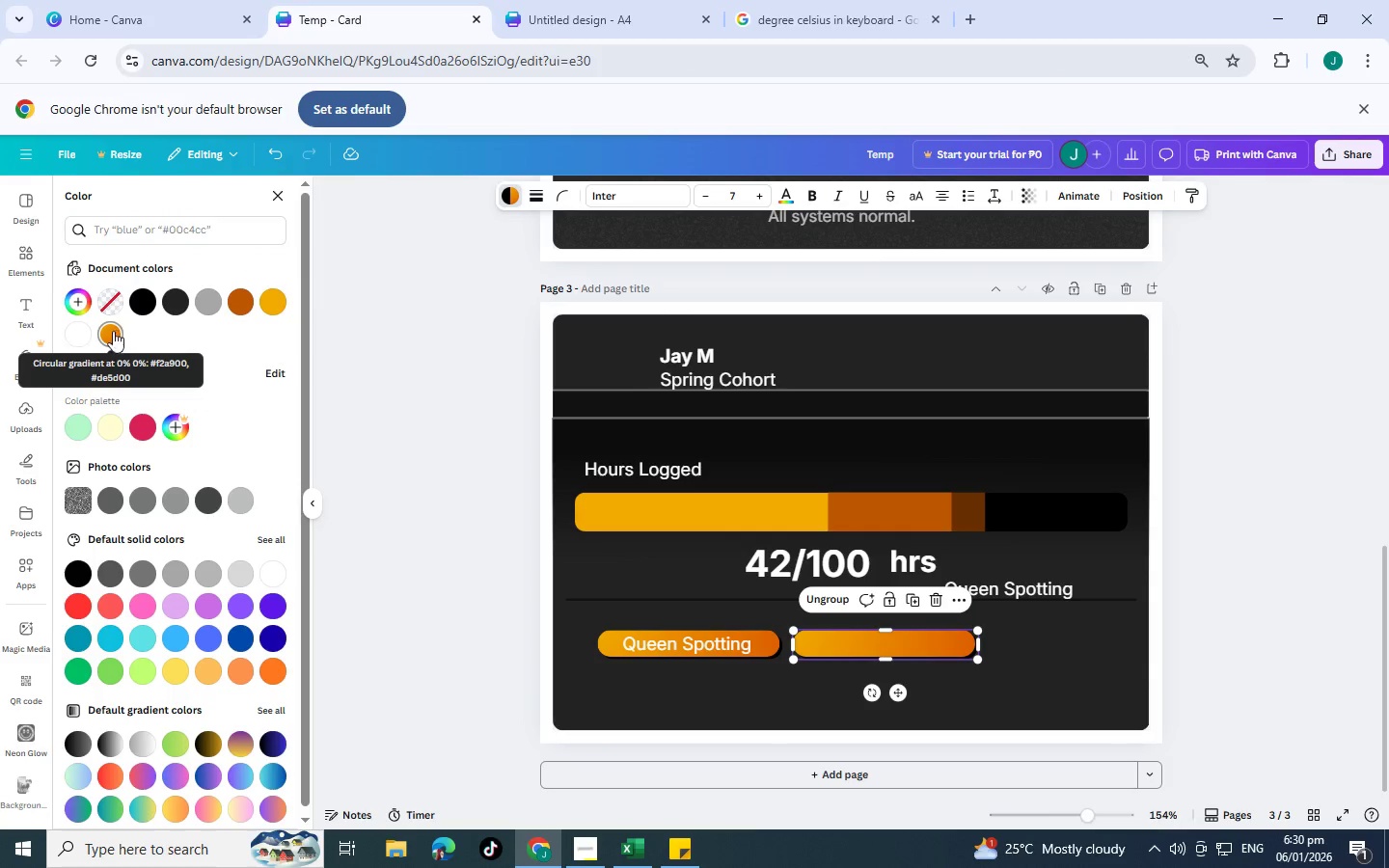 
left_click([75, 330])
 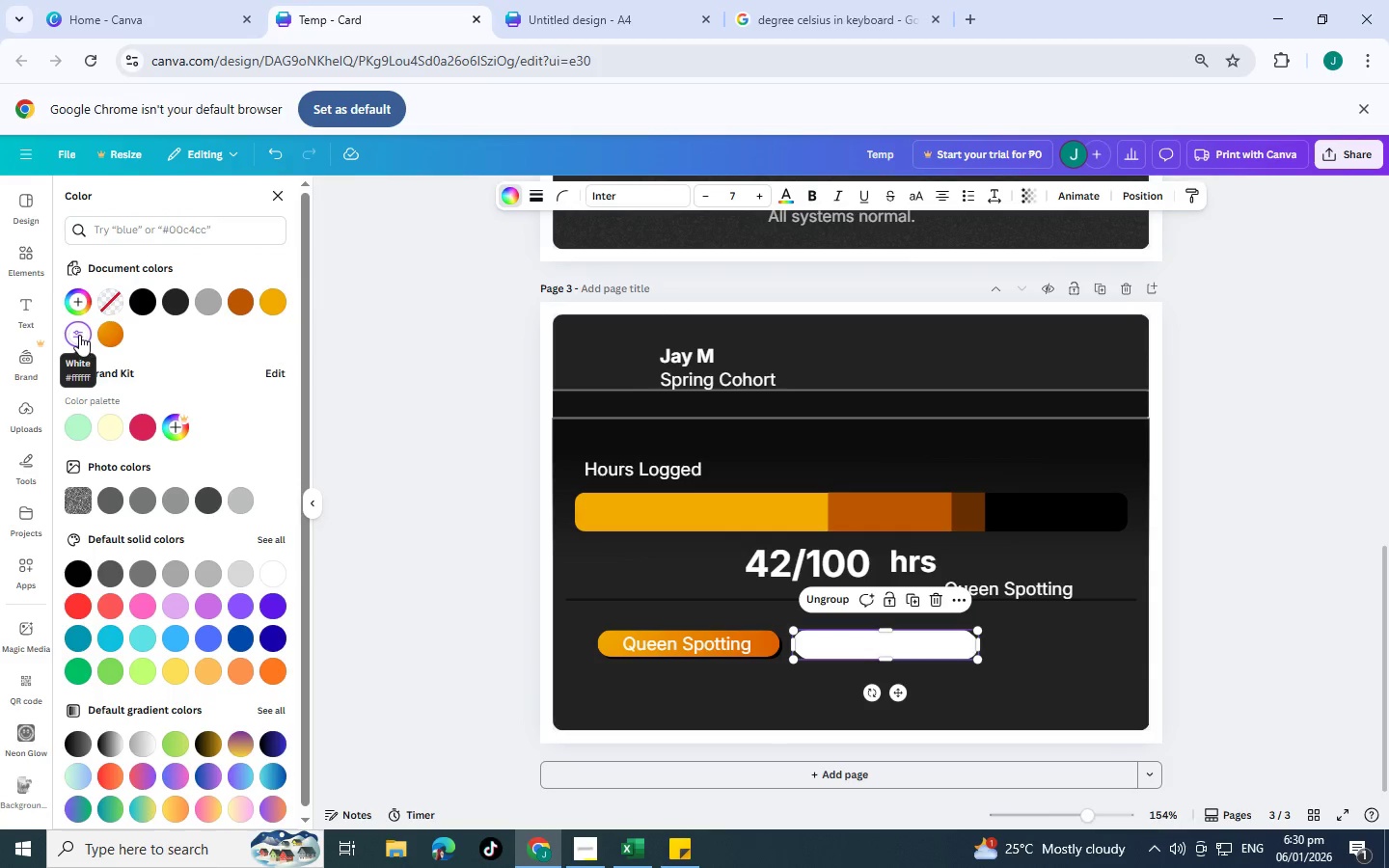 
left_click([79, 335])
 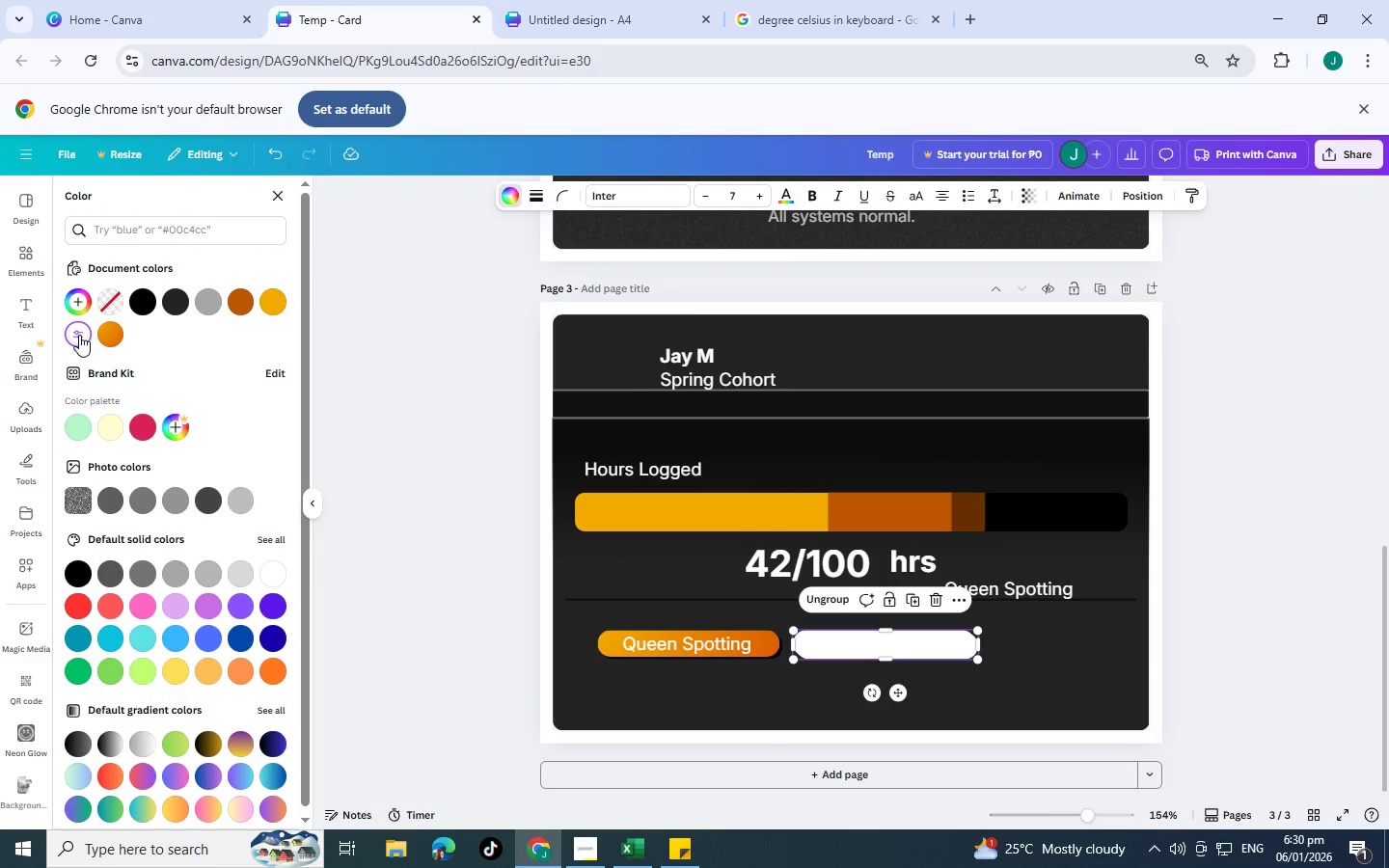 
left_click([79, 335])
 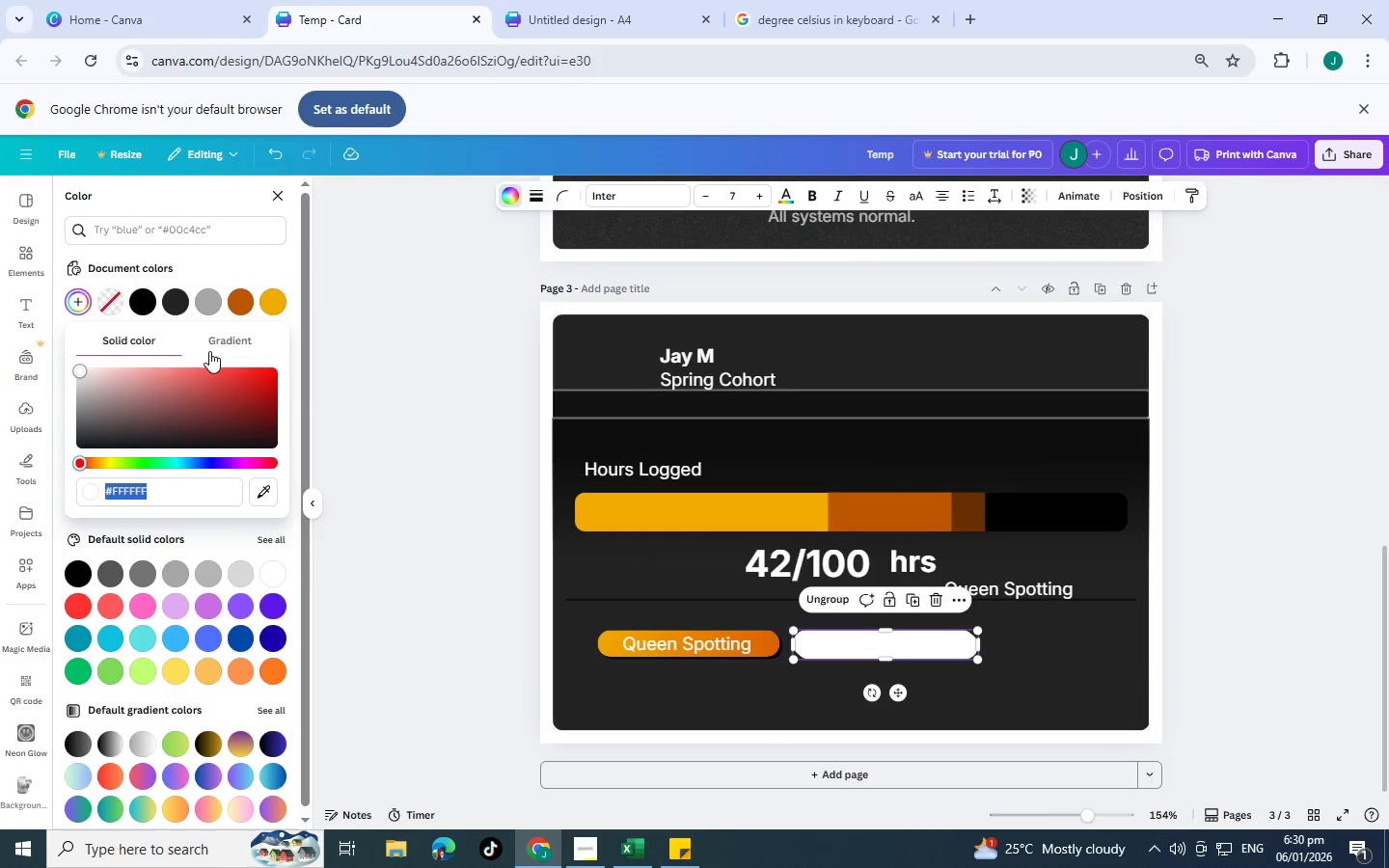 
left_click([217, 348])
 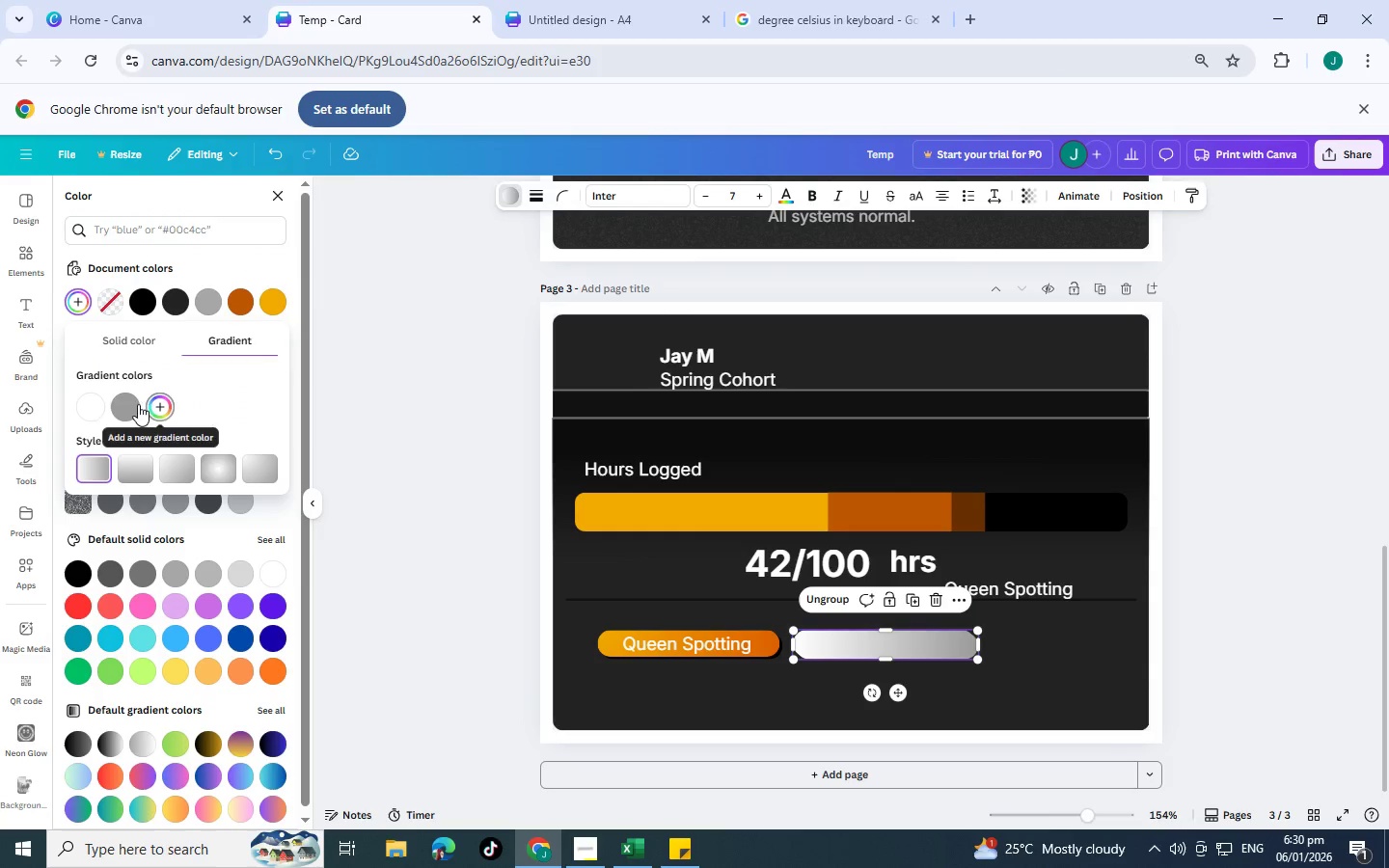 
left_click([80, 404])
 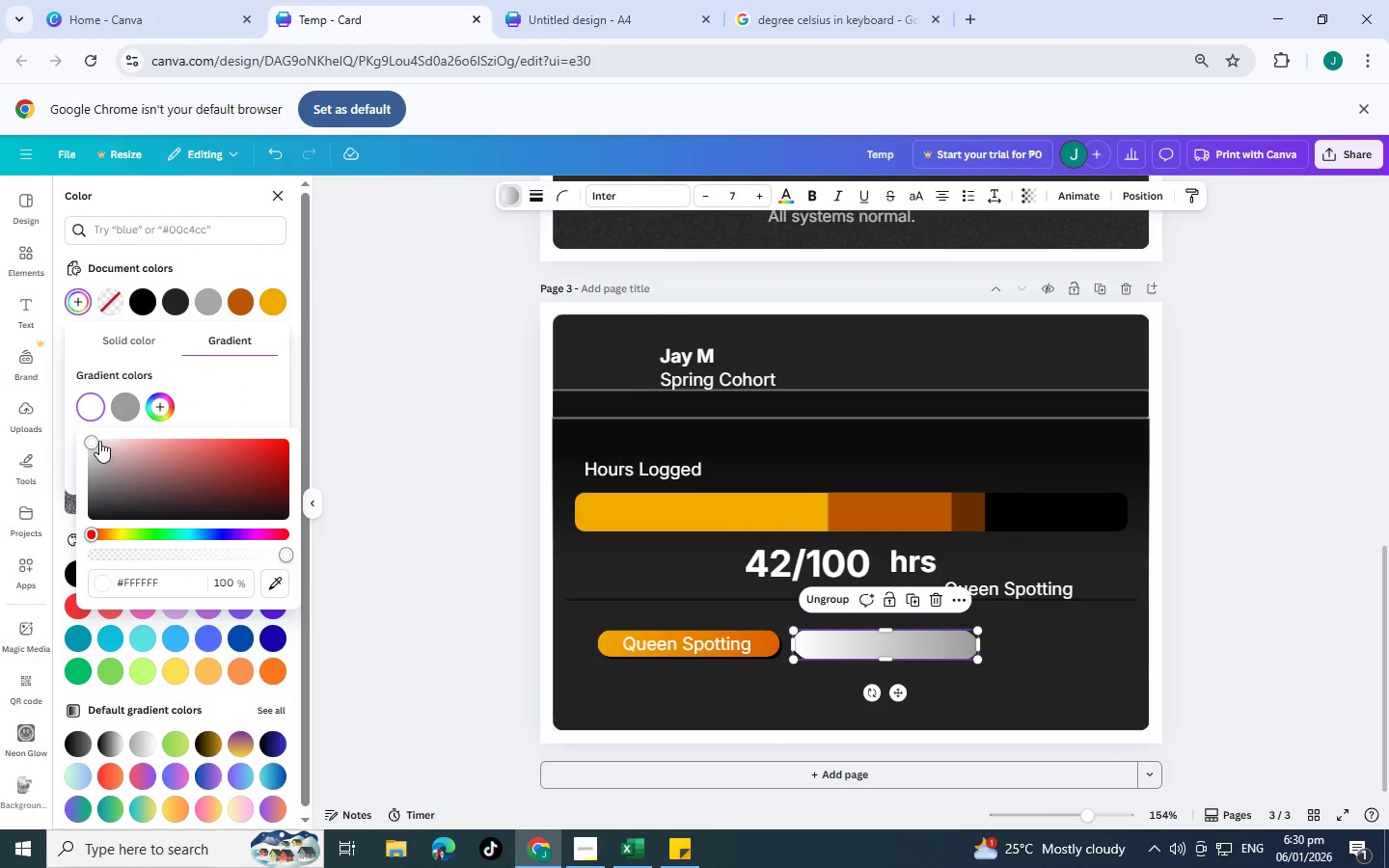 
left_click_drag(start_coordinate=[100, 442], to_coordinate=[171, 485])
 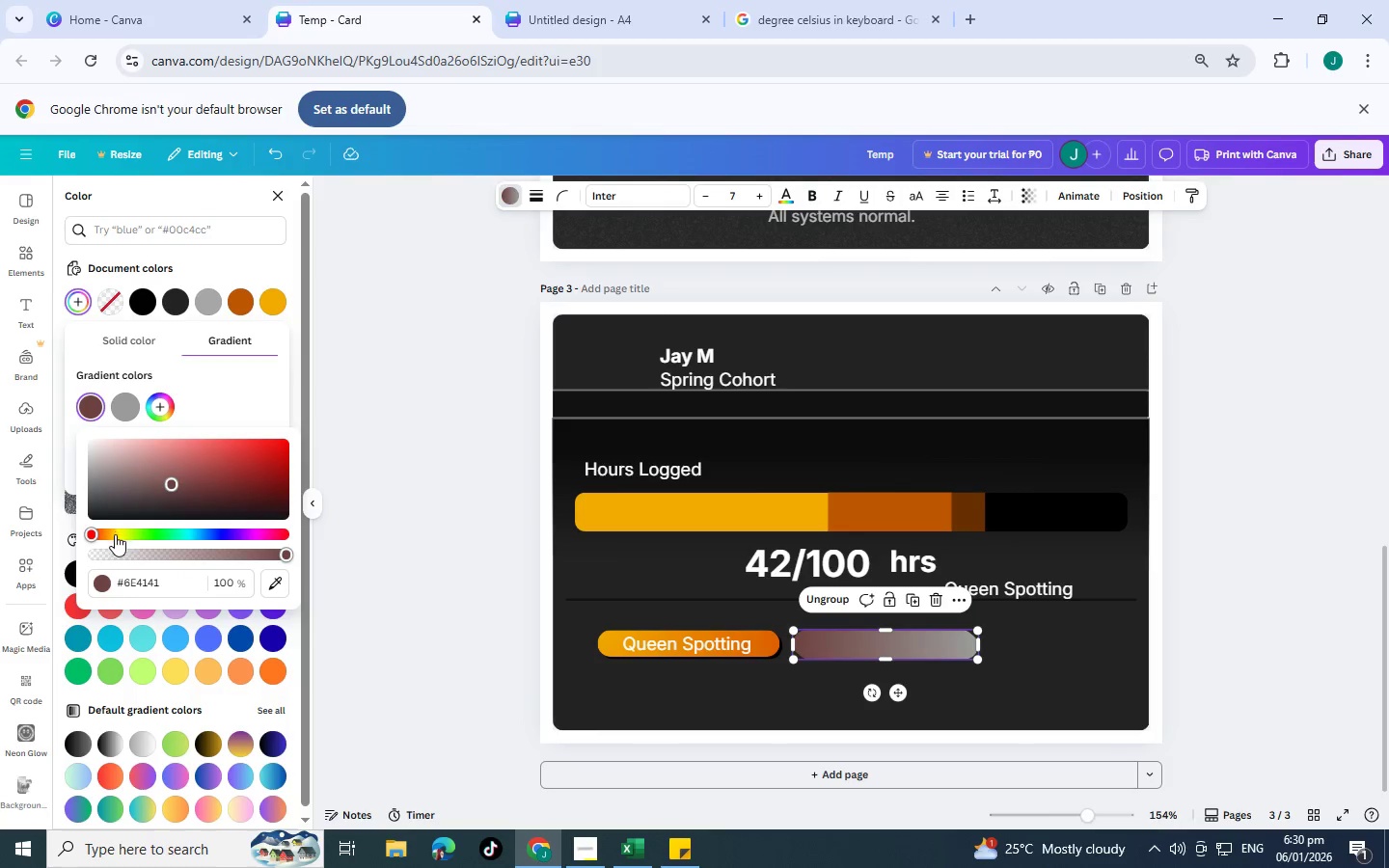 
left_click([115, 535])
 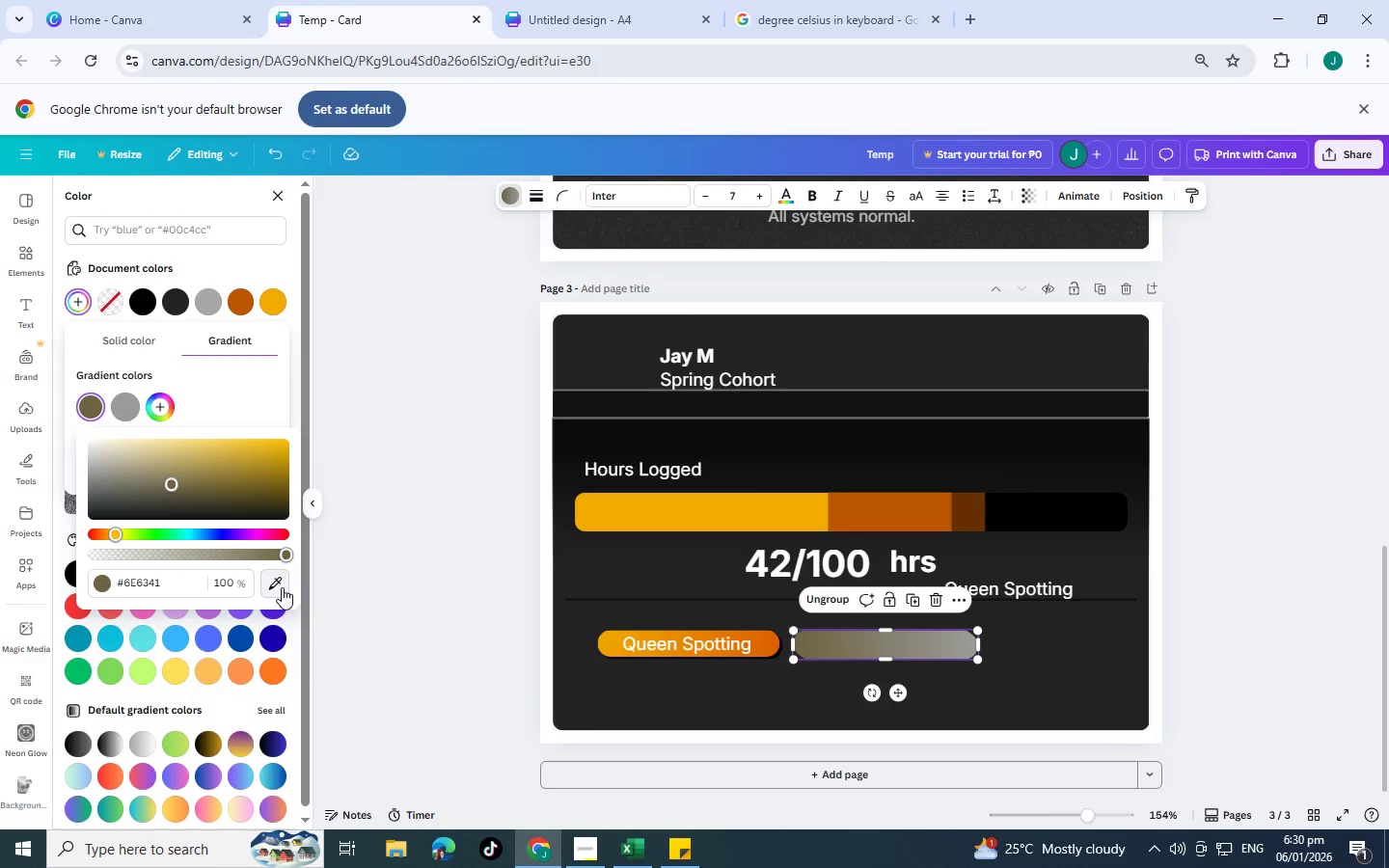 
left_click([281, 587])
 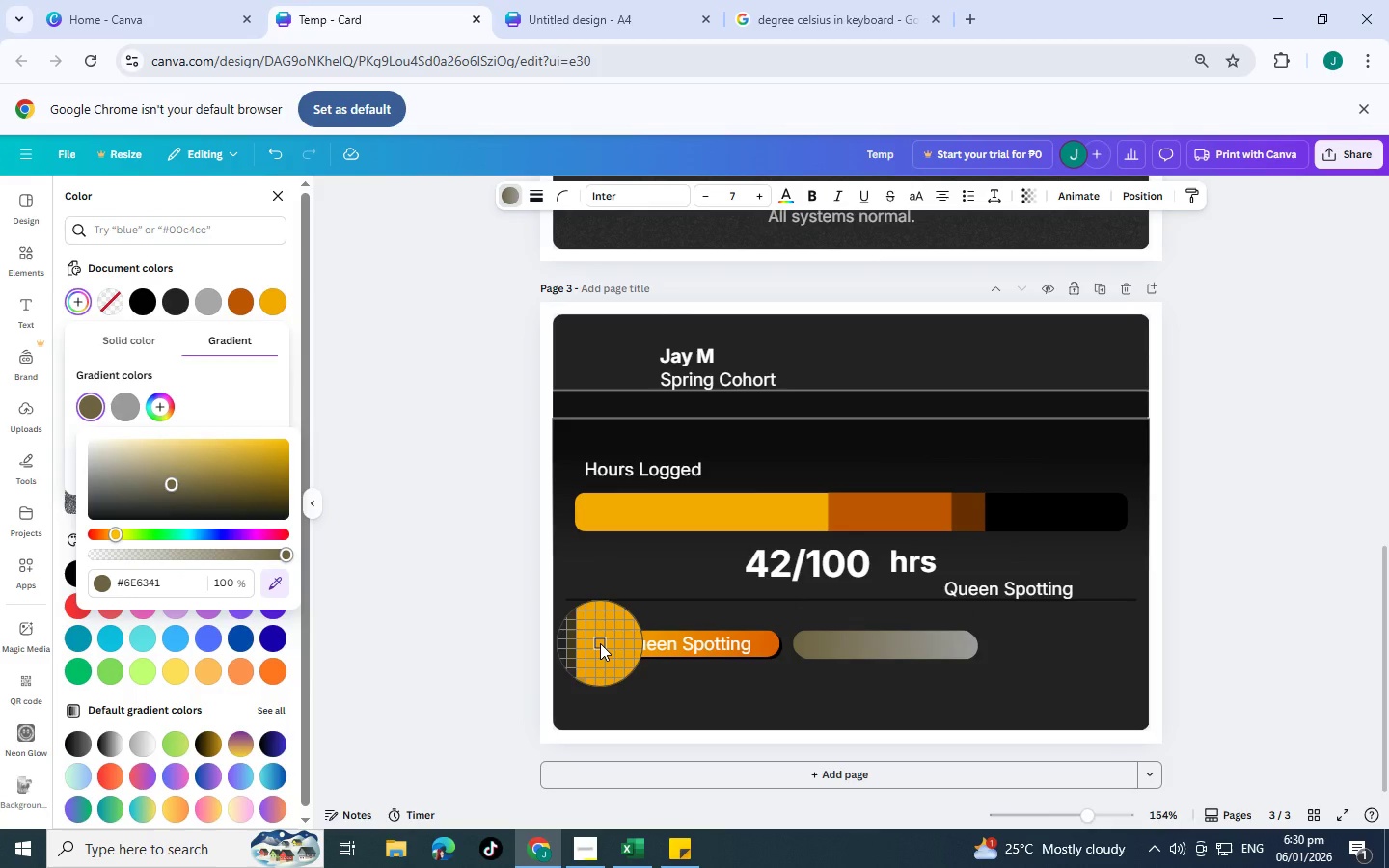 
left_click([600, 643])
 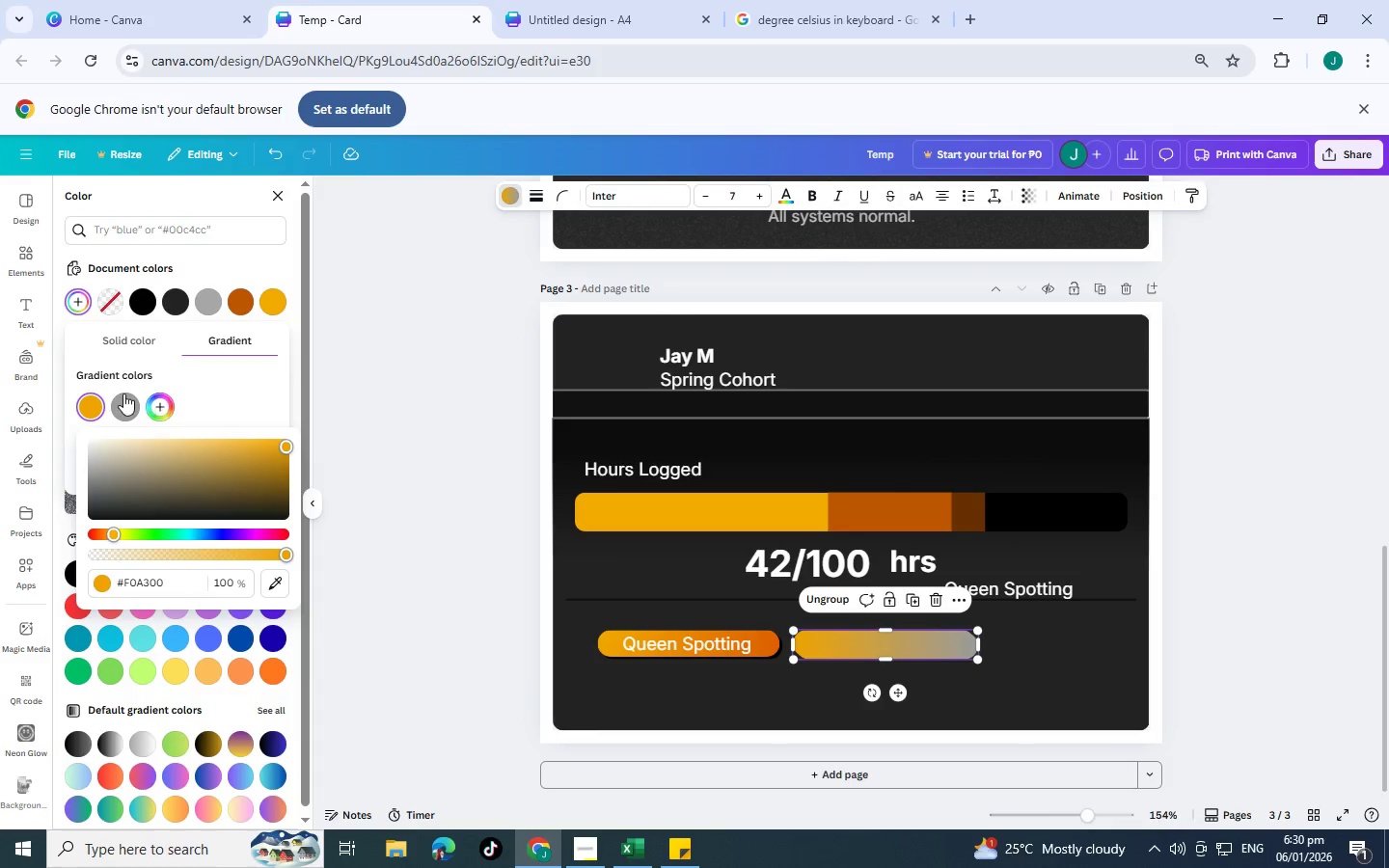 
left_click([123, 393])
 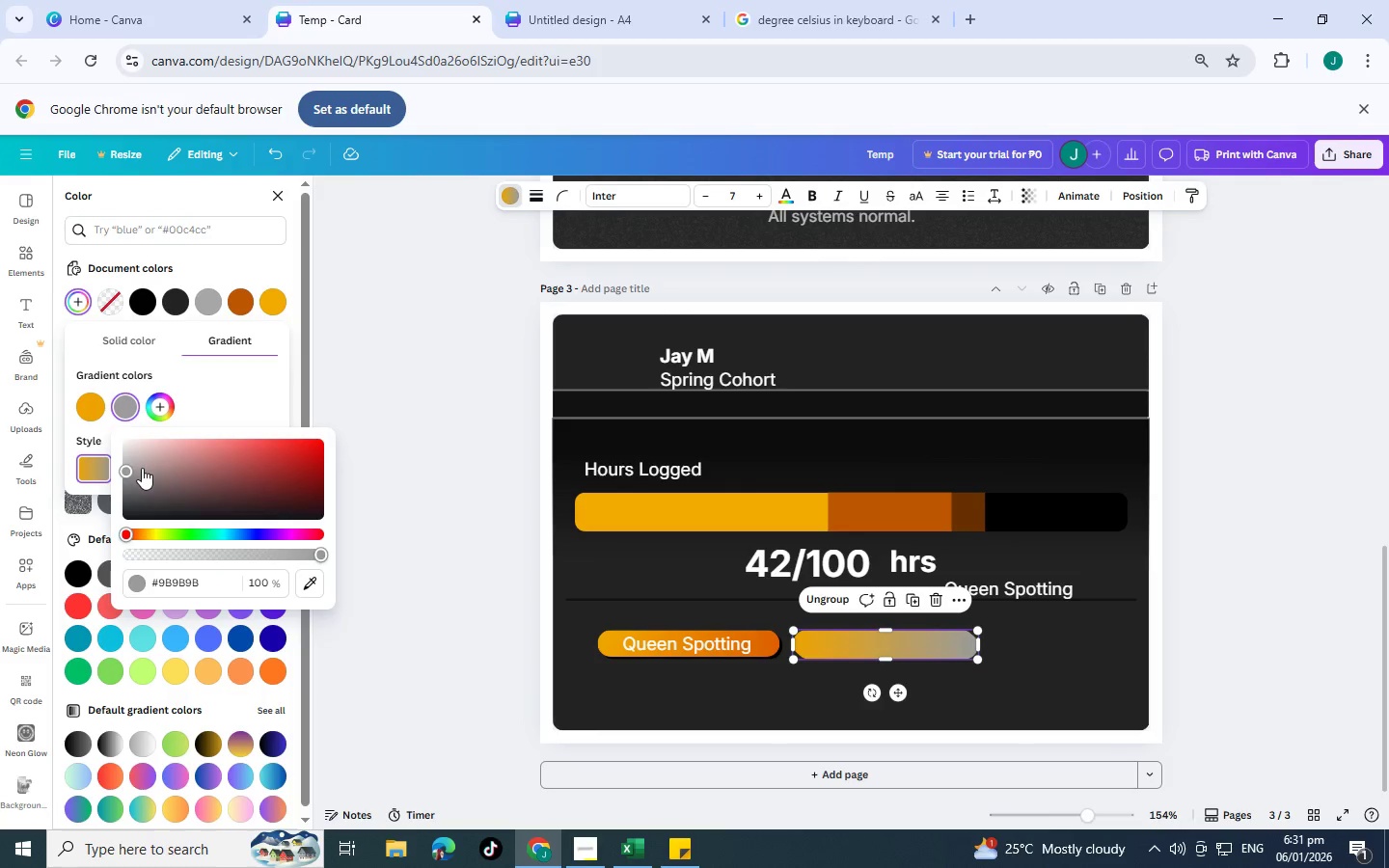 
left_click_drag(start_coordinate=[126, 468], to_coordinate=[129, 480])
 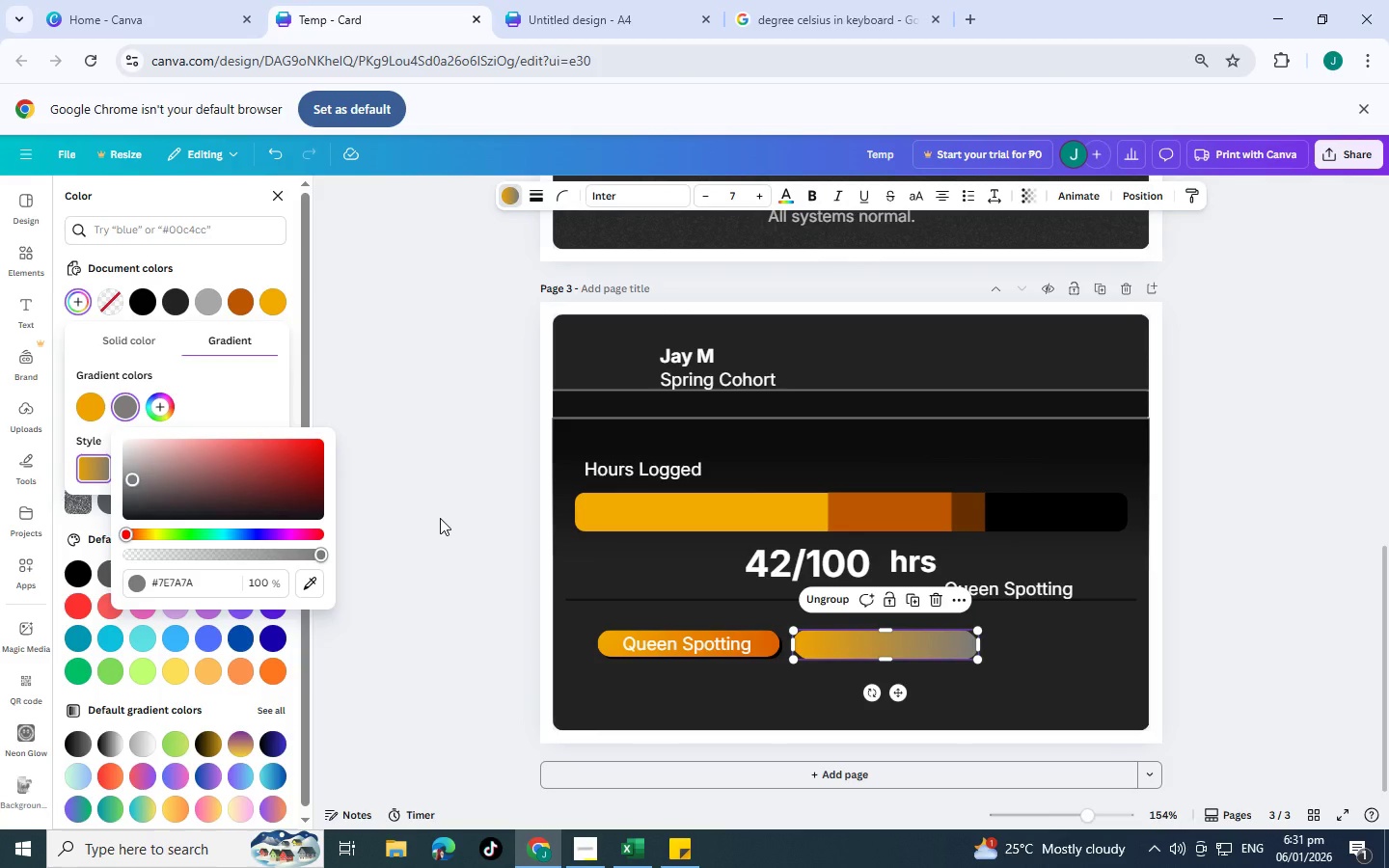 
left_click([494, 519])
 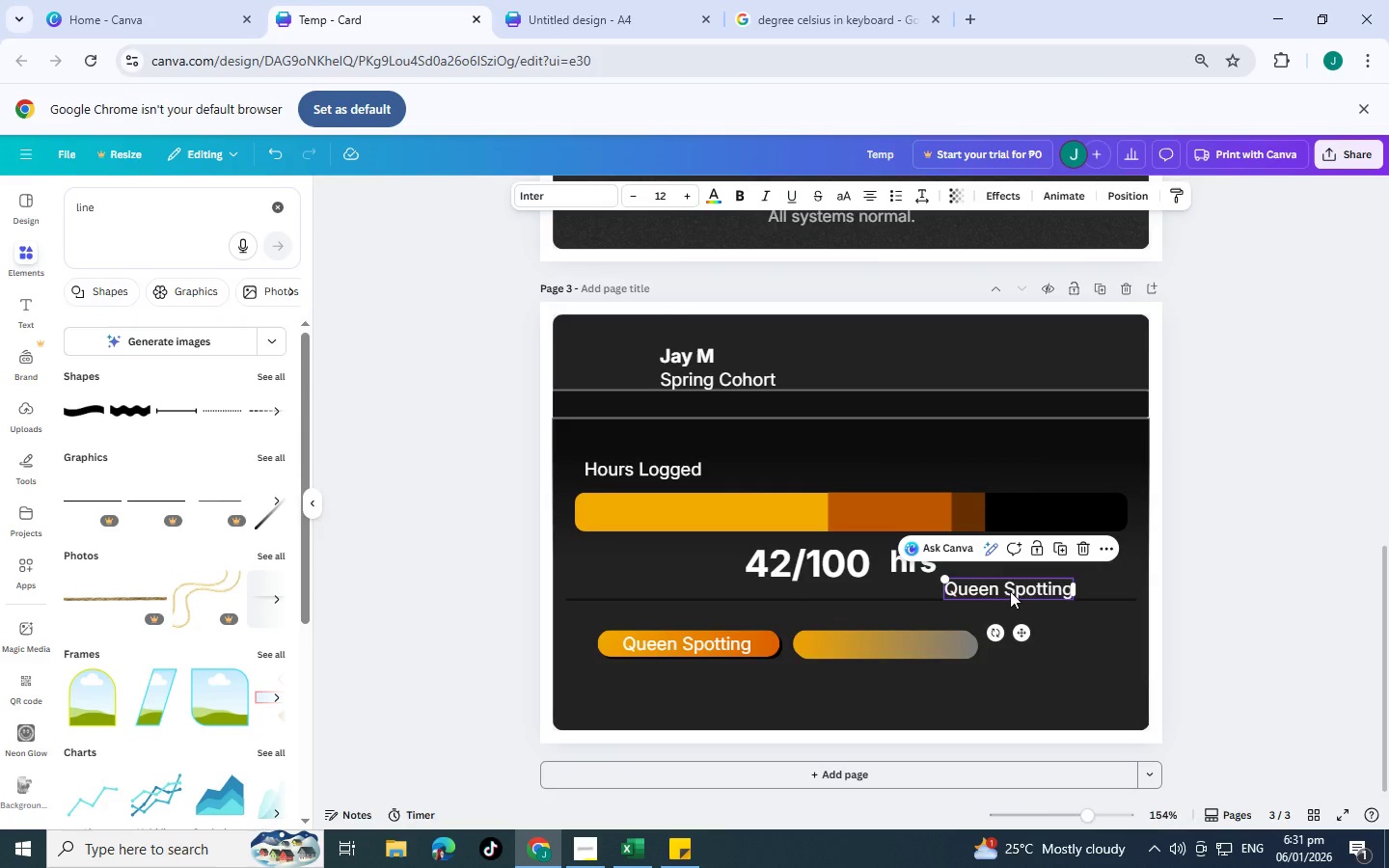 
double_click([1016, 582])
 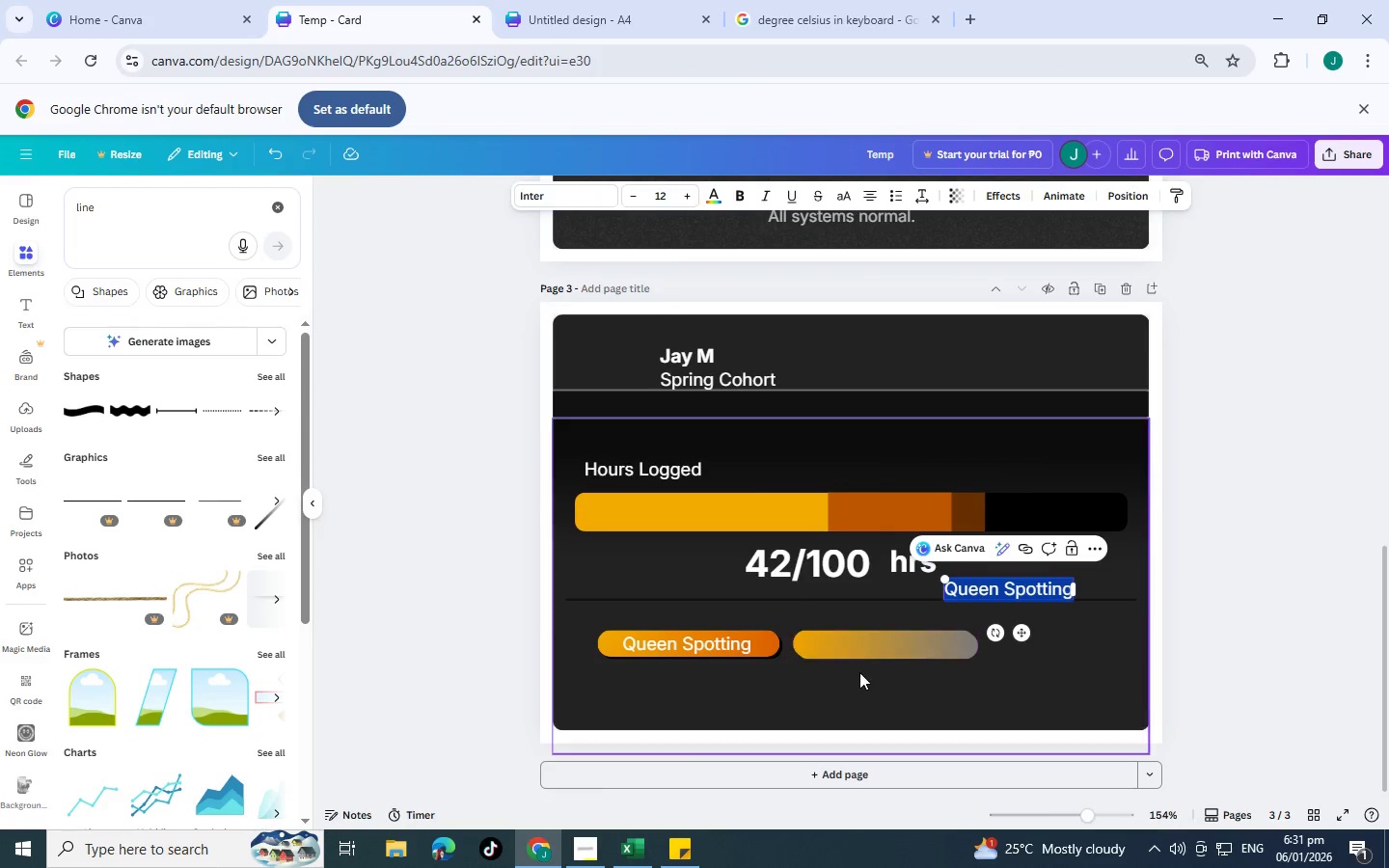 
left_click([860, 650])
 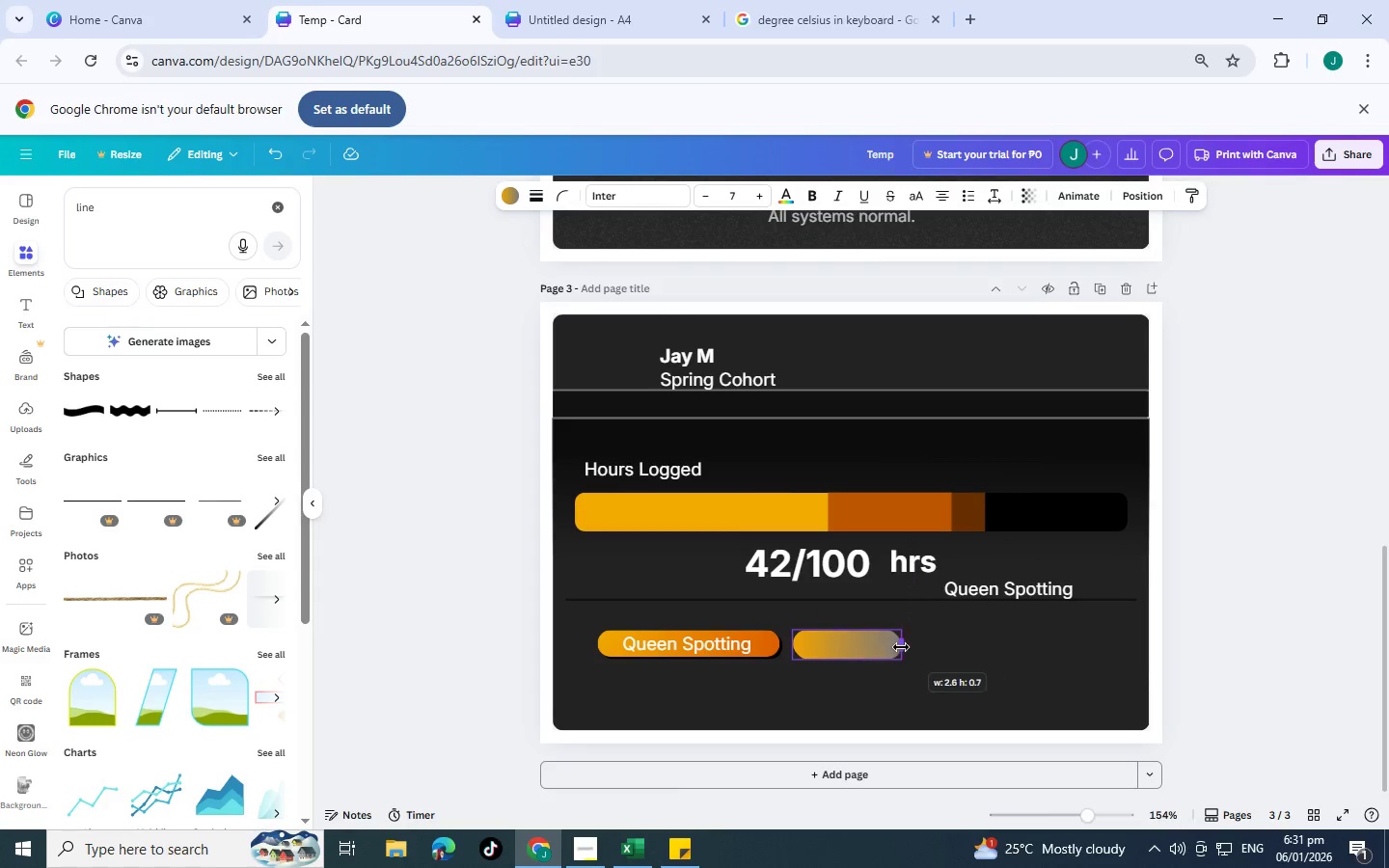 
mouse_move([943, 647])
 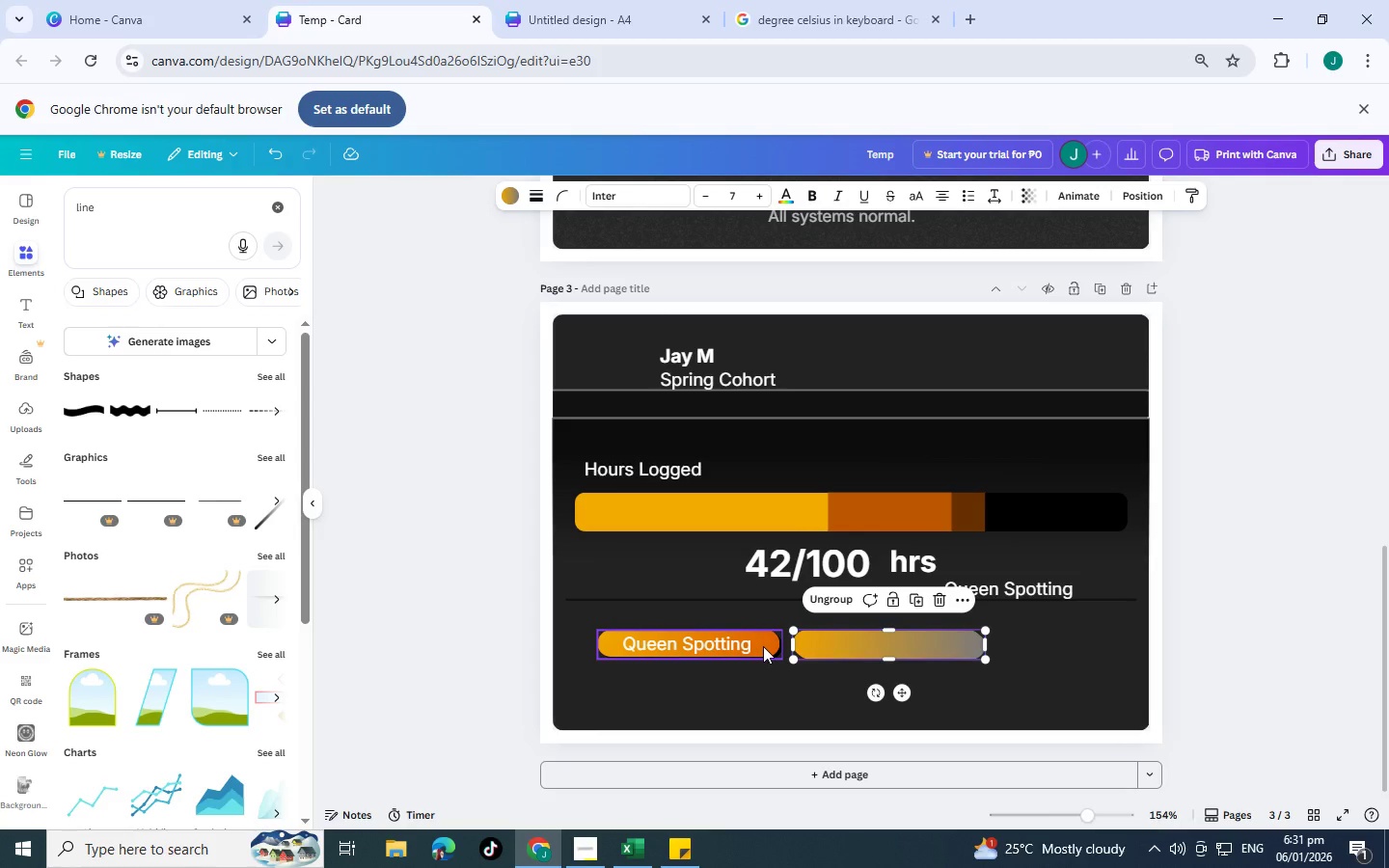 
left_click([763, 646])
 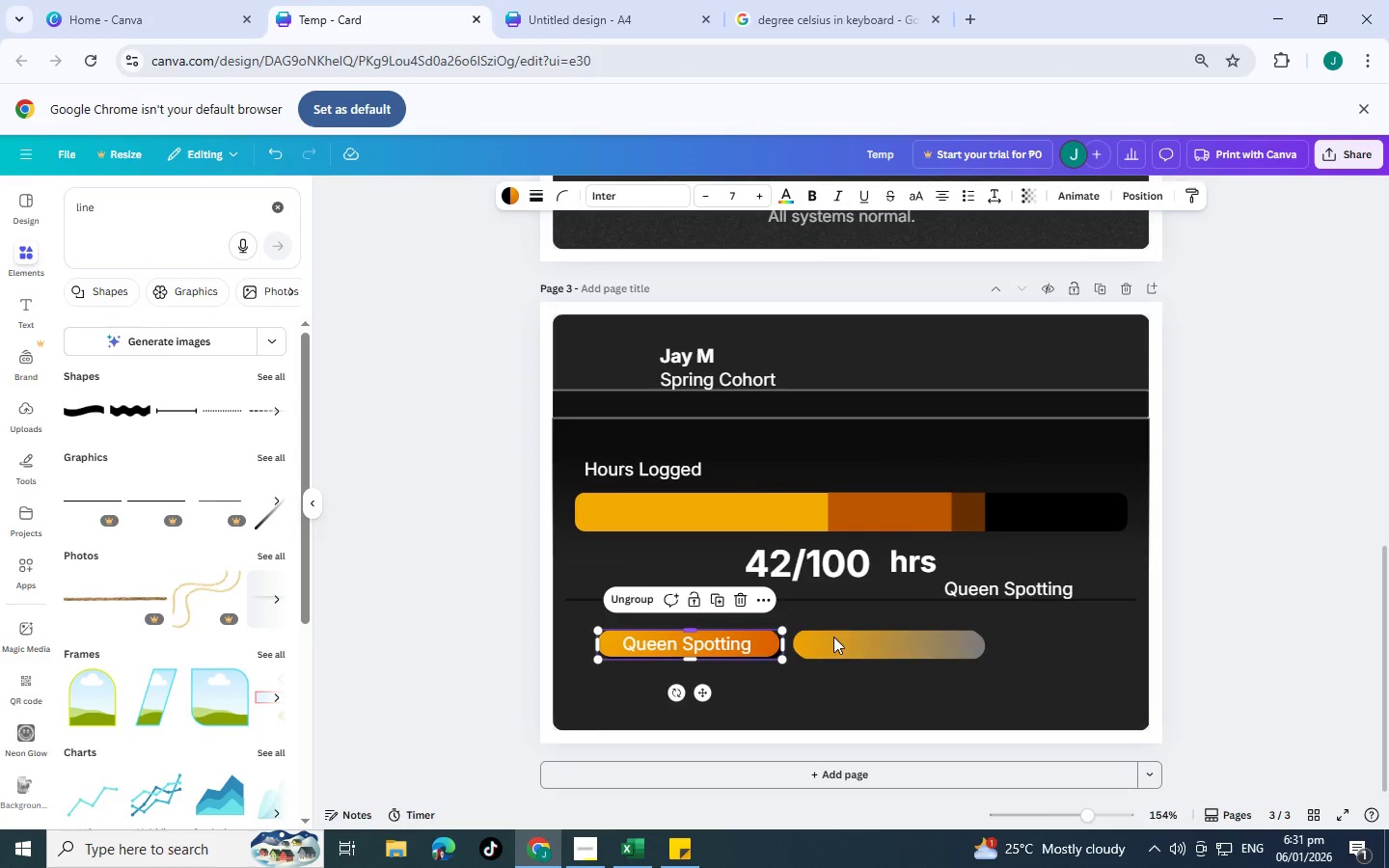 
left_click([876, 636])
 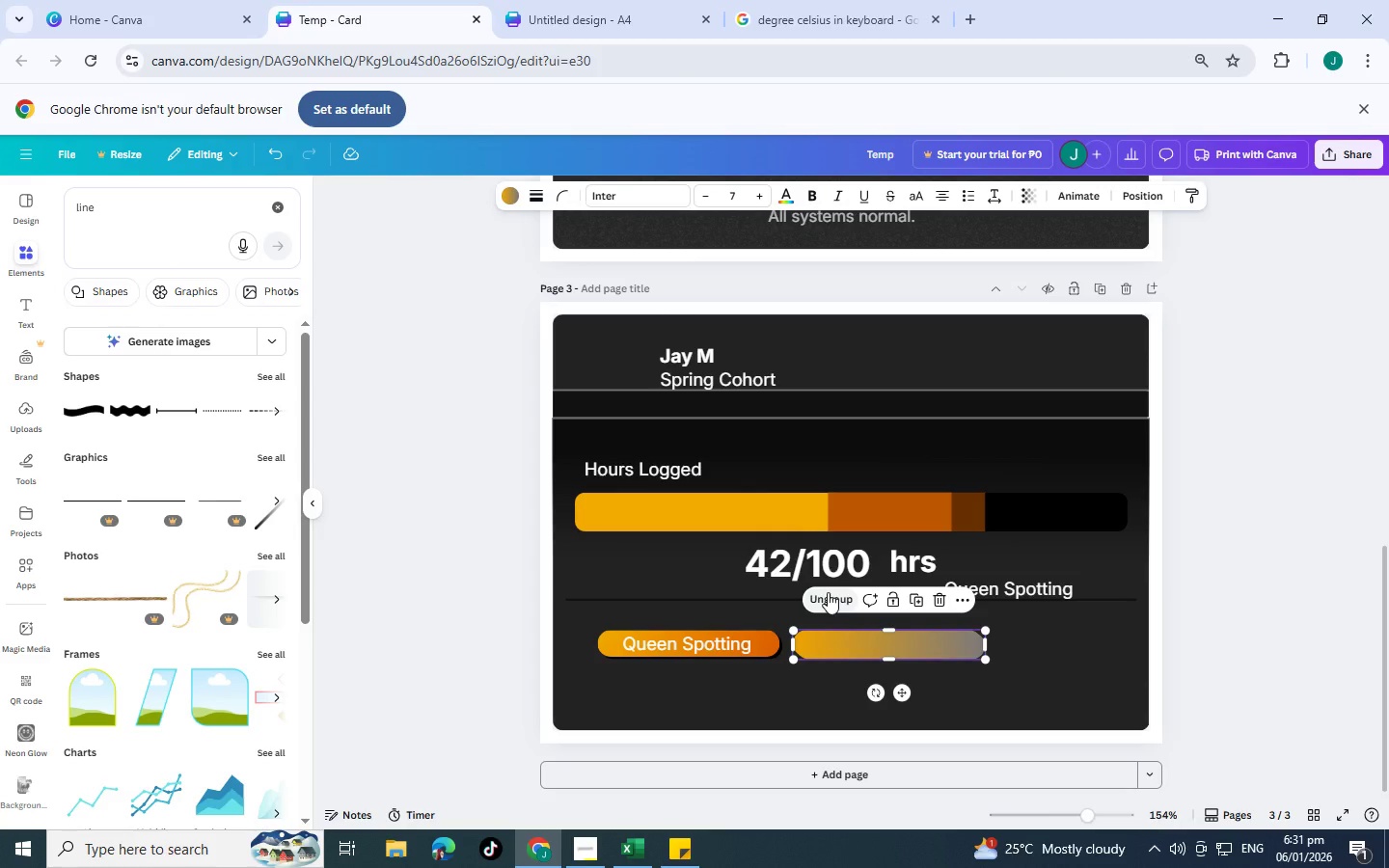 
left_click([828, 592])
 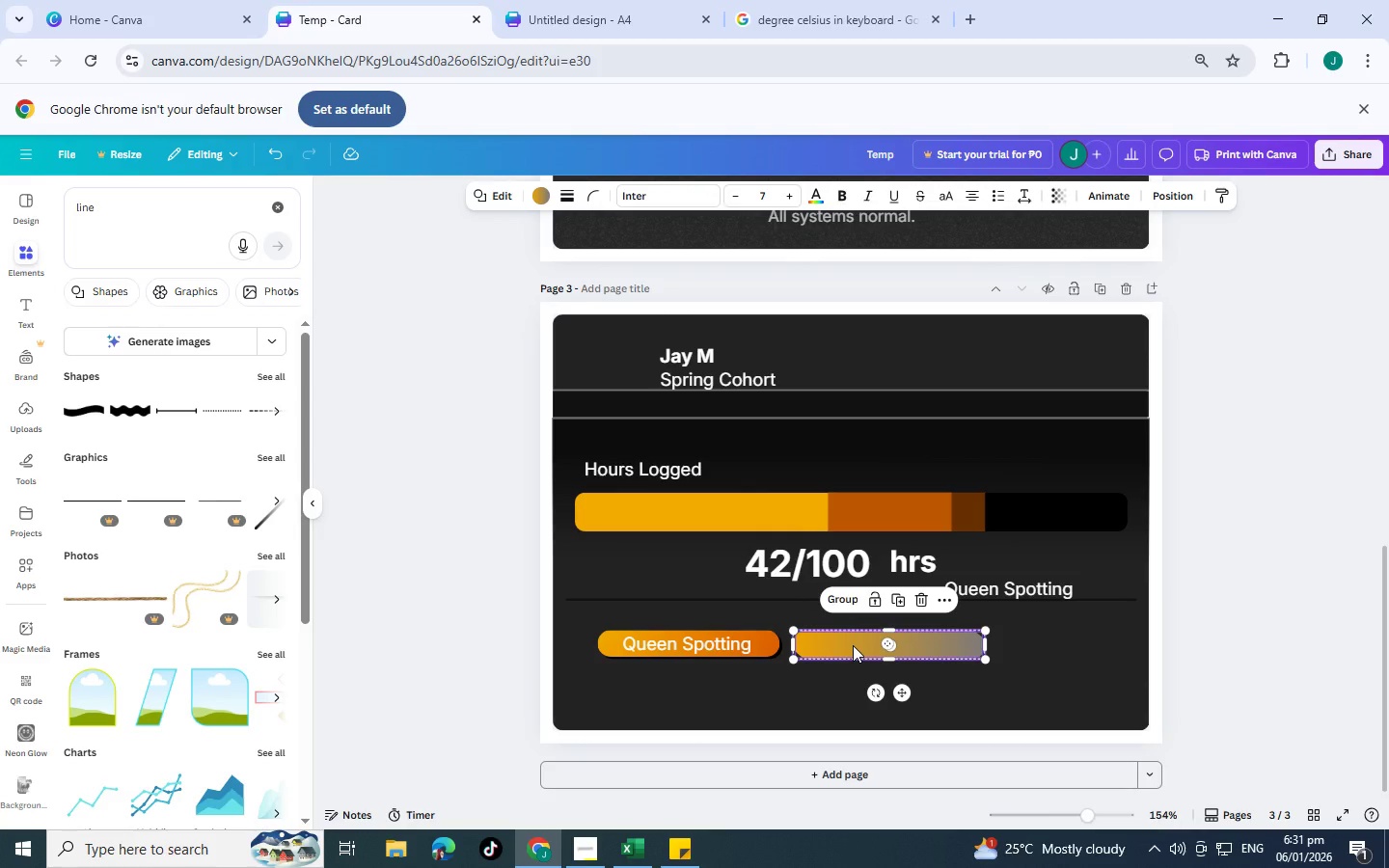 
left_click_drag(start_coordinate=[853, 645], to_coordinate=[862, 645])
 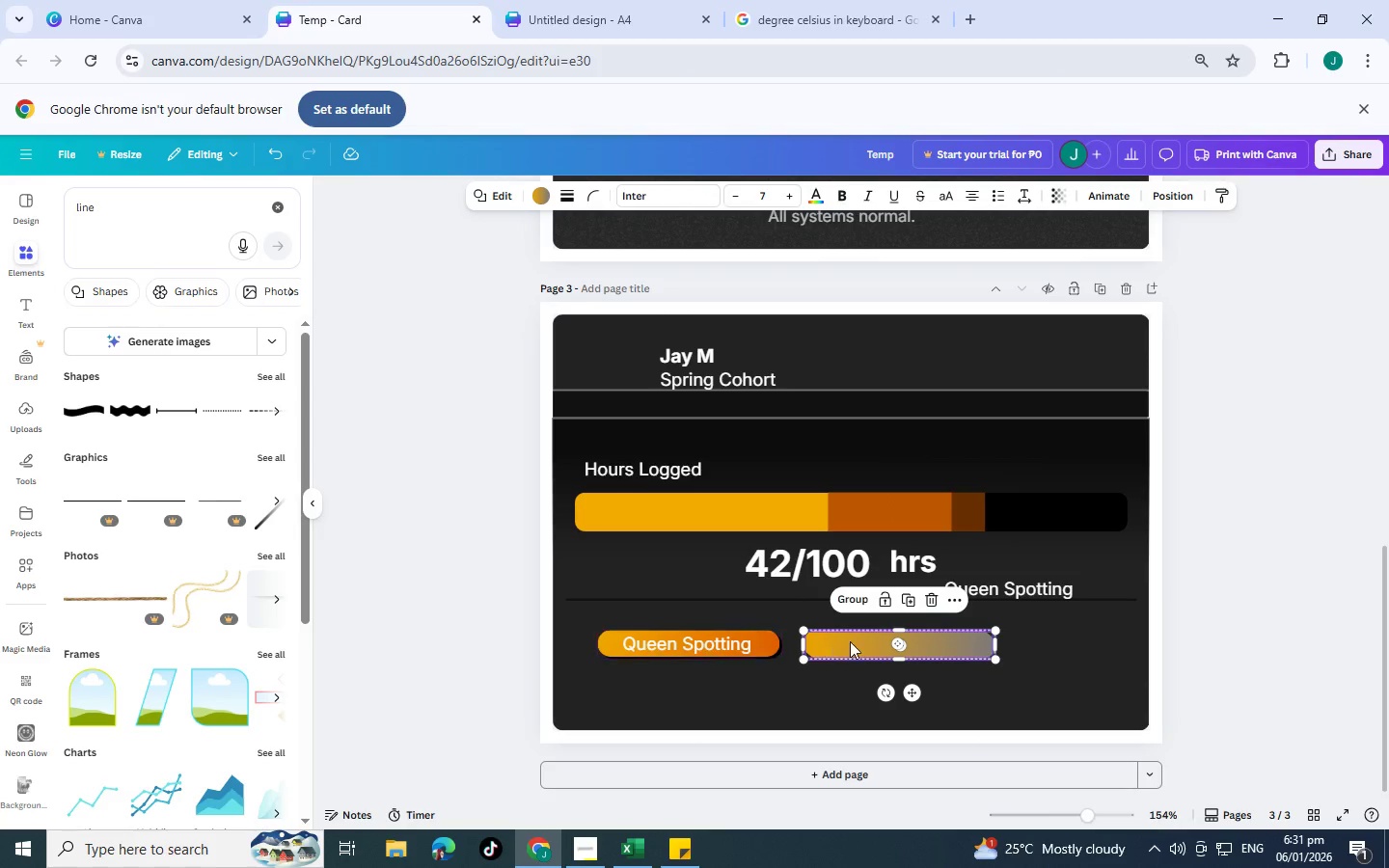 
left_click([850, 641])
 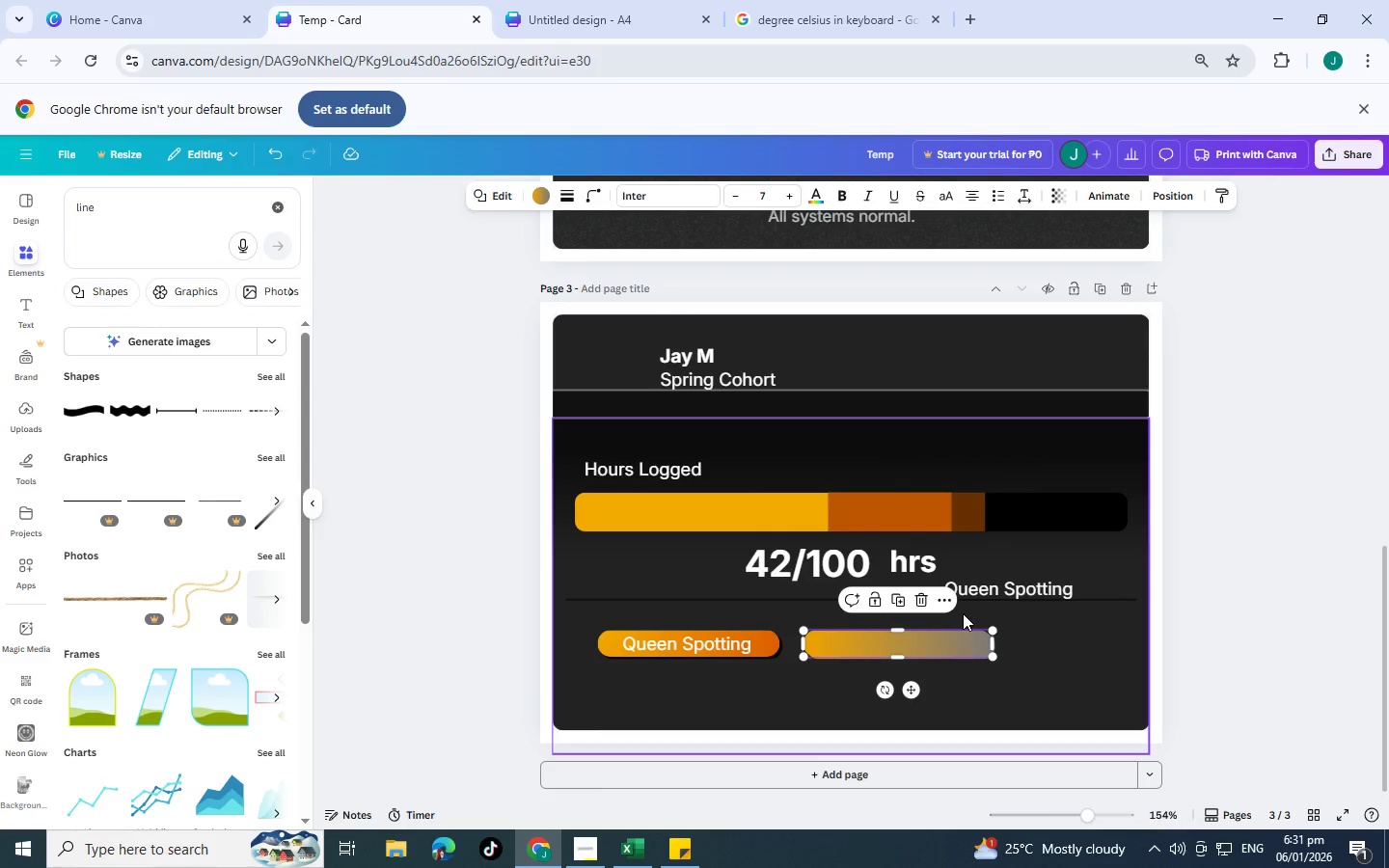 
scroll: coordinate [963, 613], scroll_direction: up, amount: 2.0
 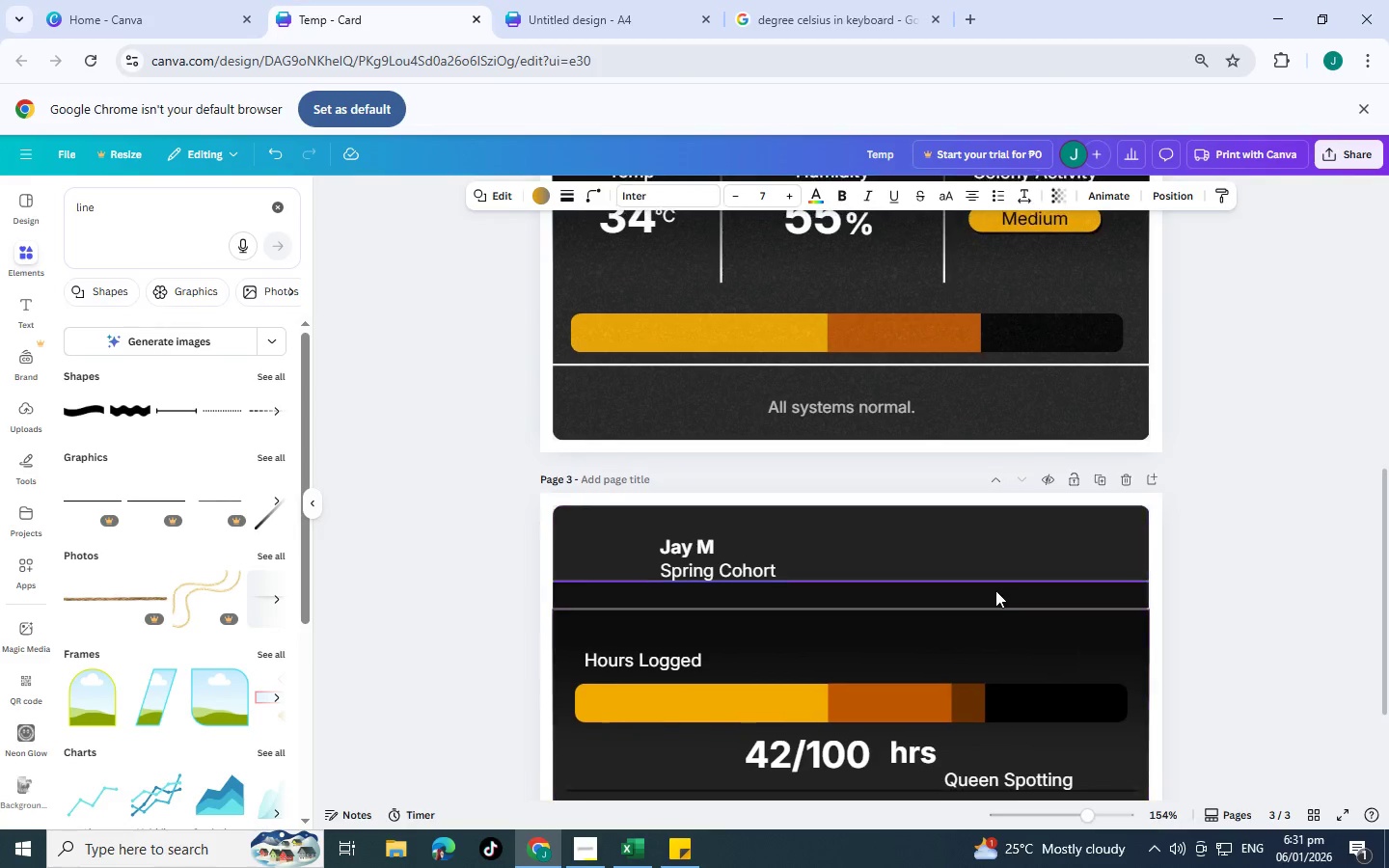 
scroll: coordinate [999, 580], scroll_direction: down, amount: 2.0
 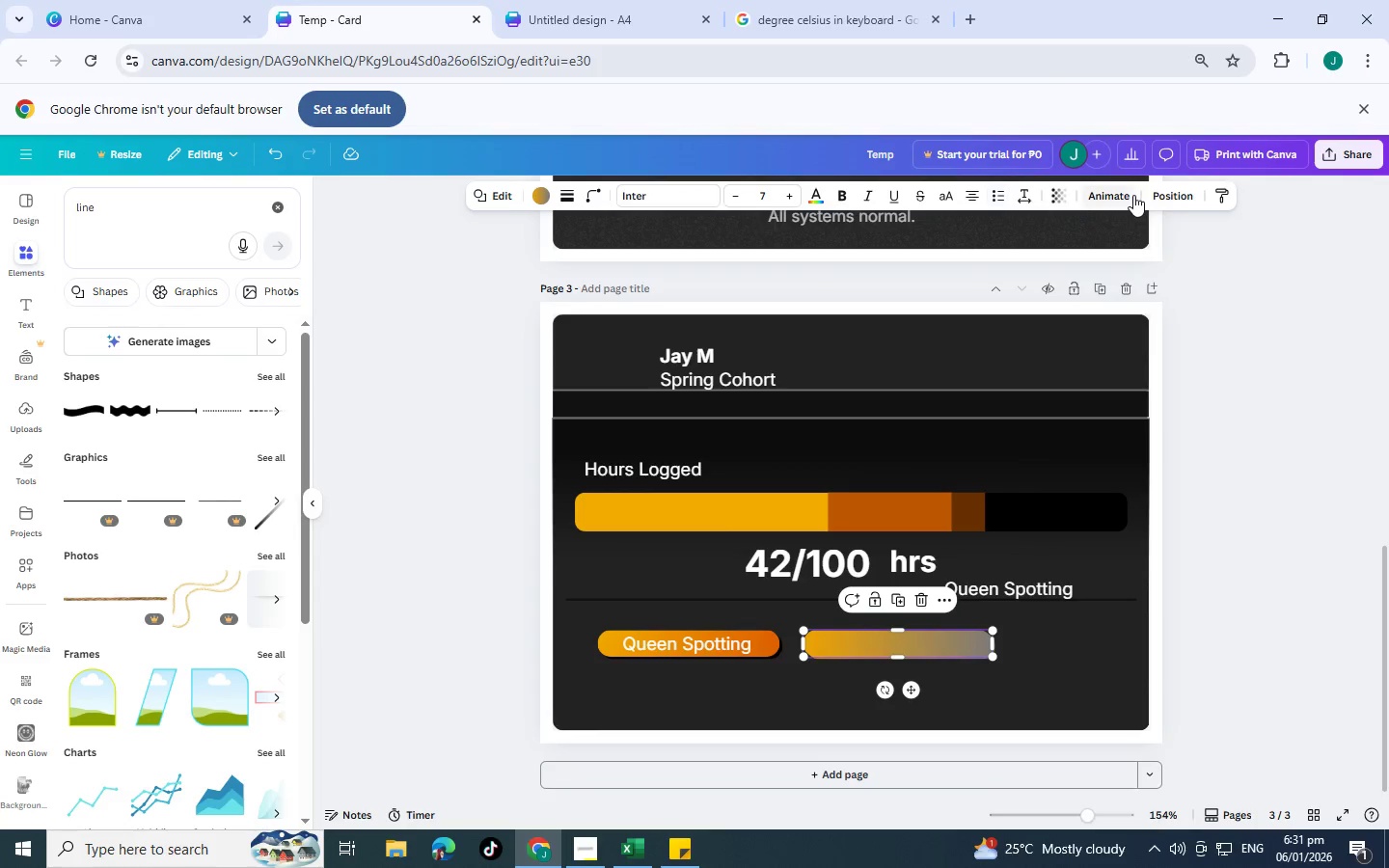 
left_click([1178, 196])
 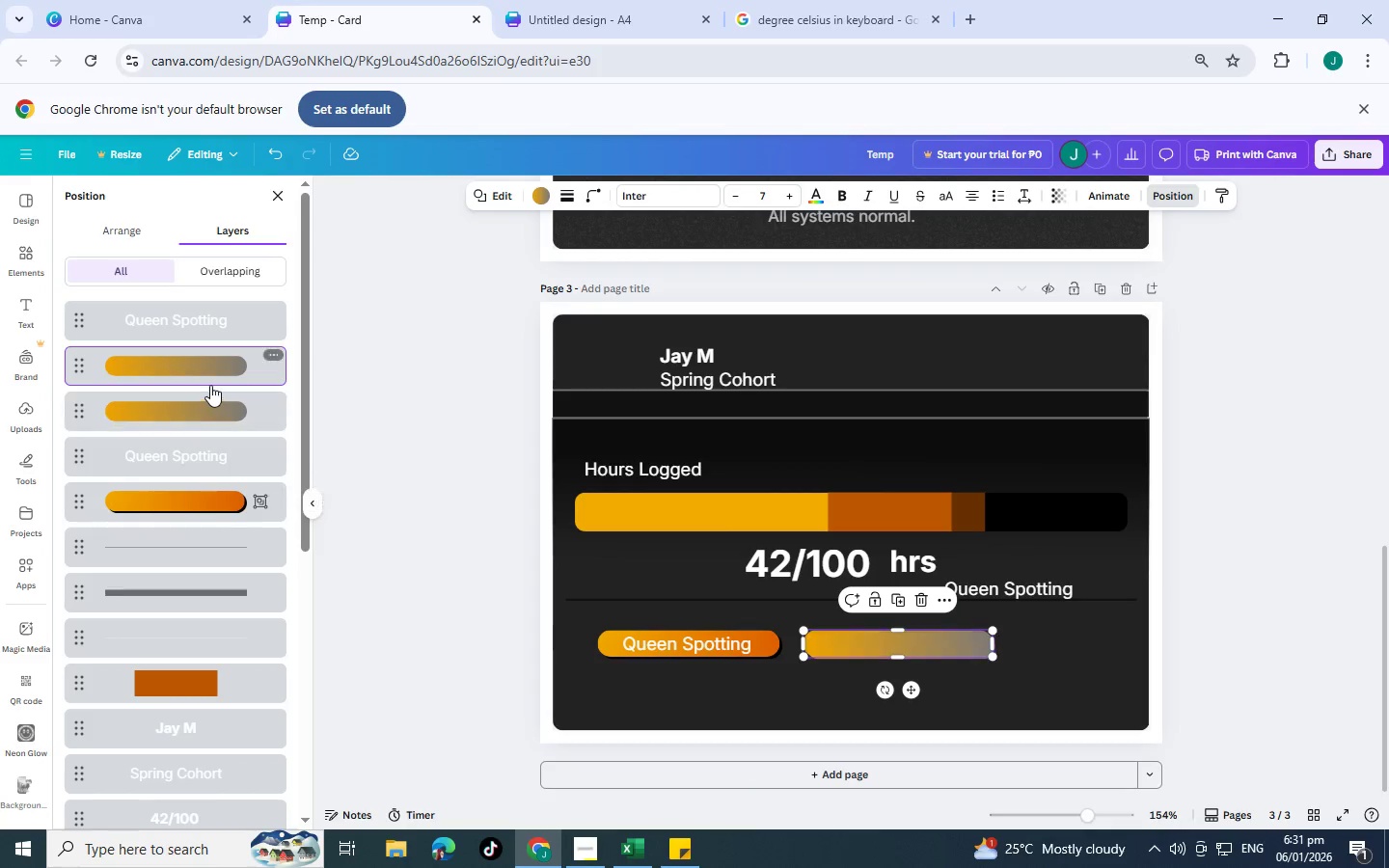 
left_click([219, 410])
 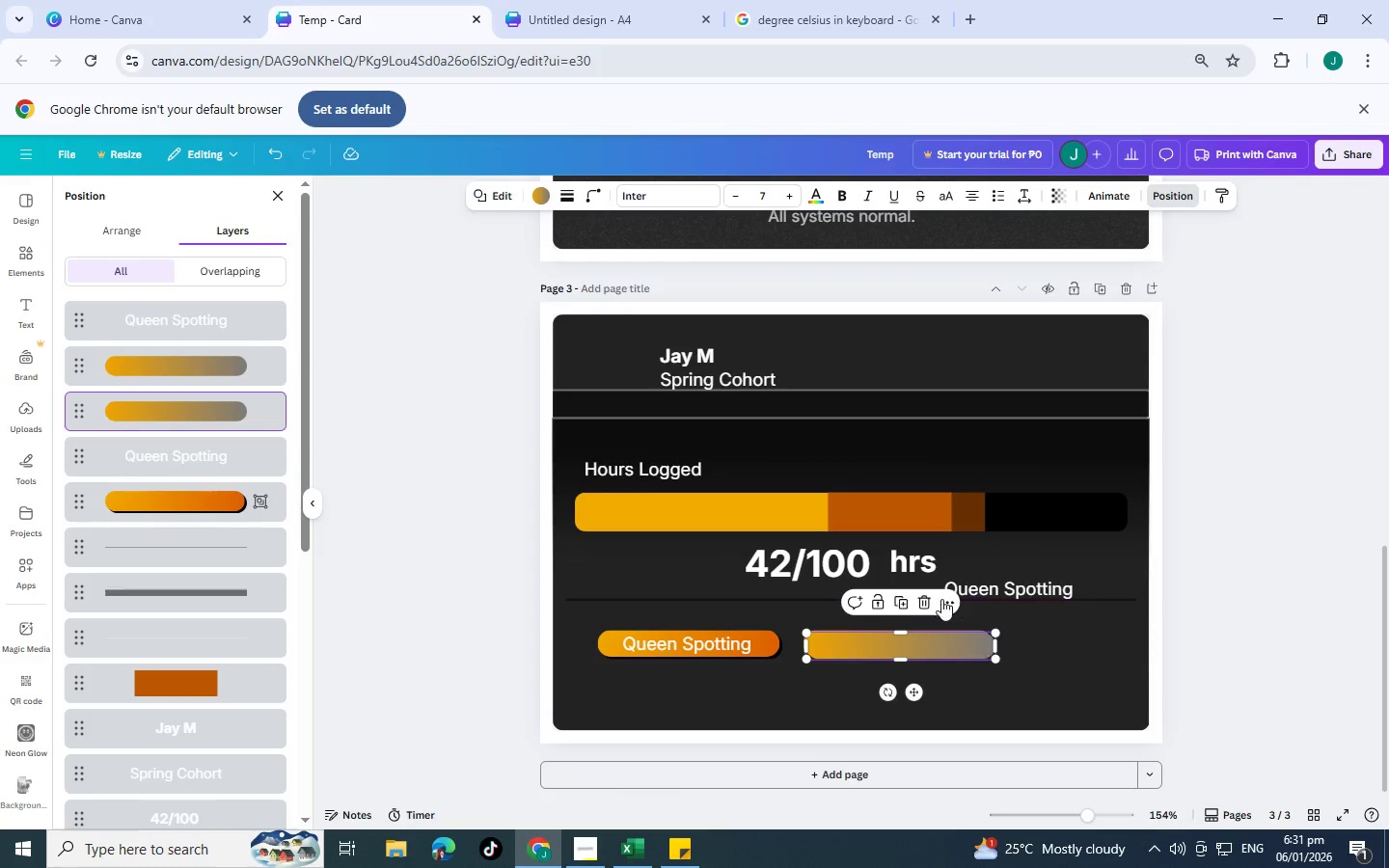 
left_click([926, 599])
 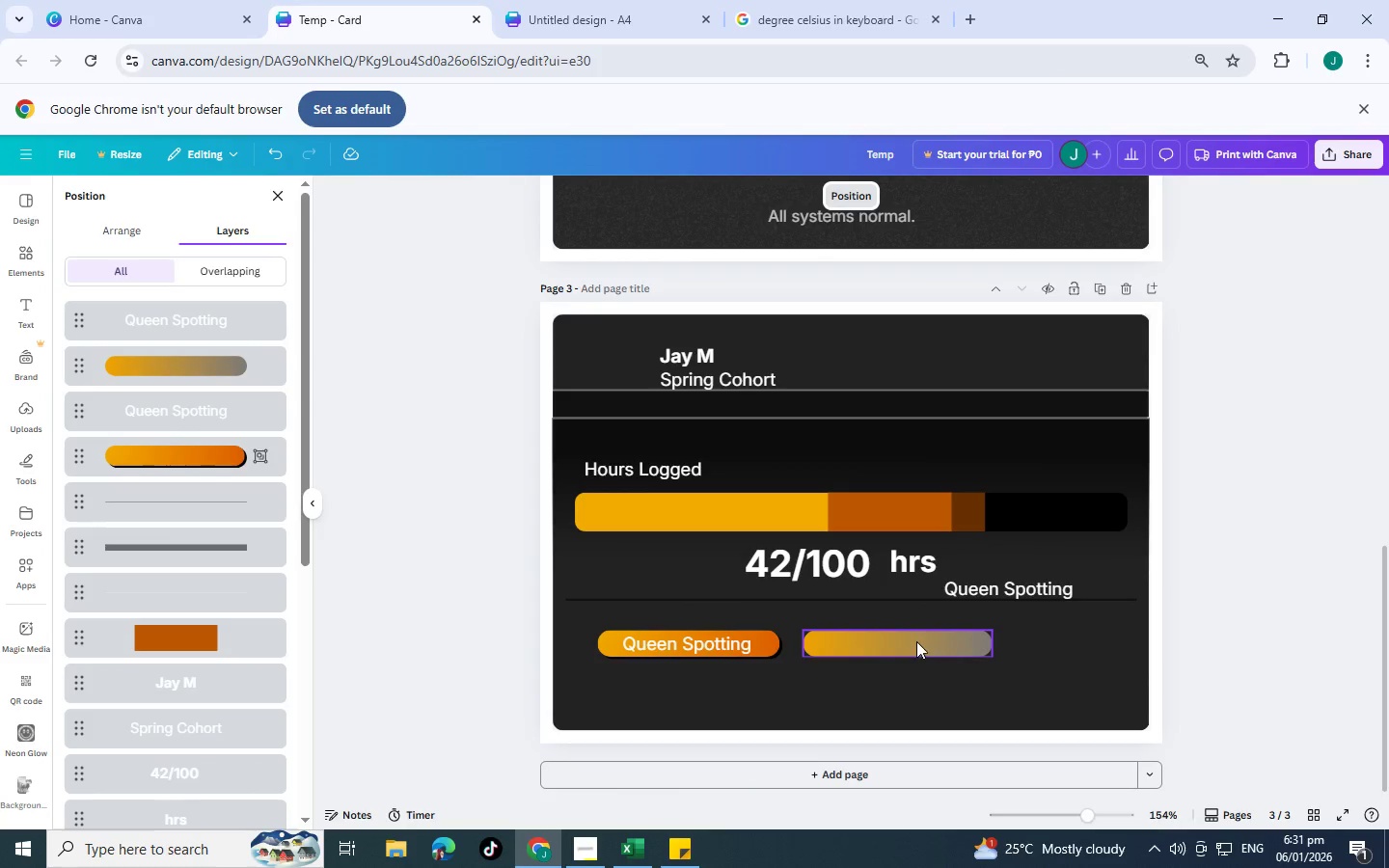 
left_click([916, 641])
 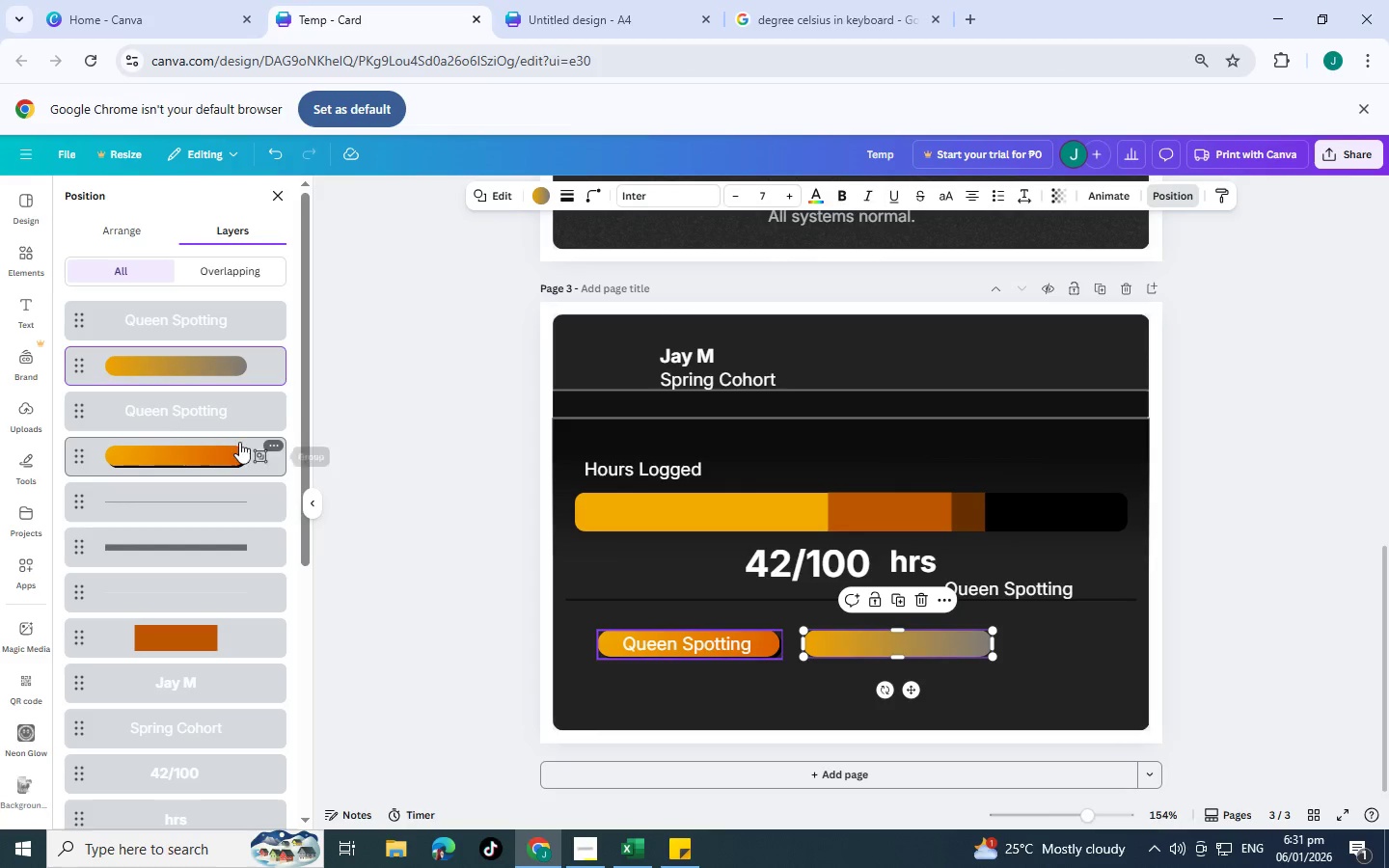 
left_click([230, 441])
 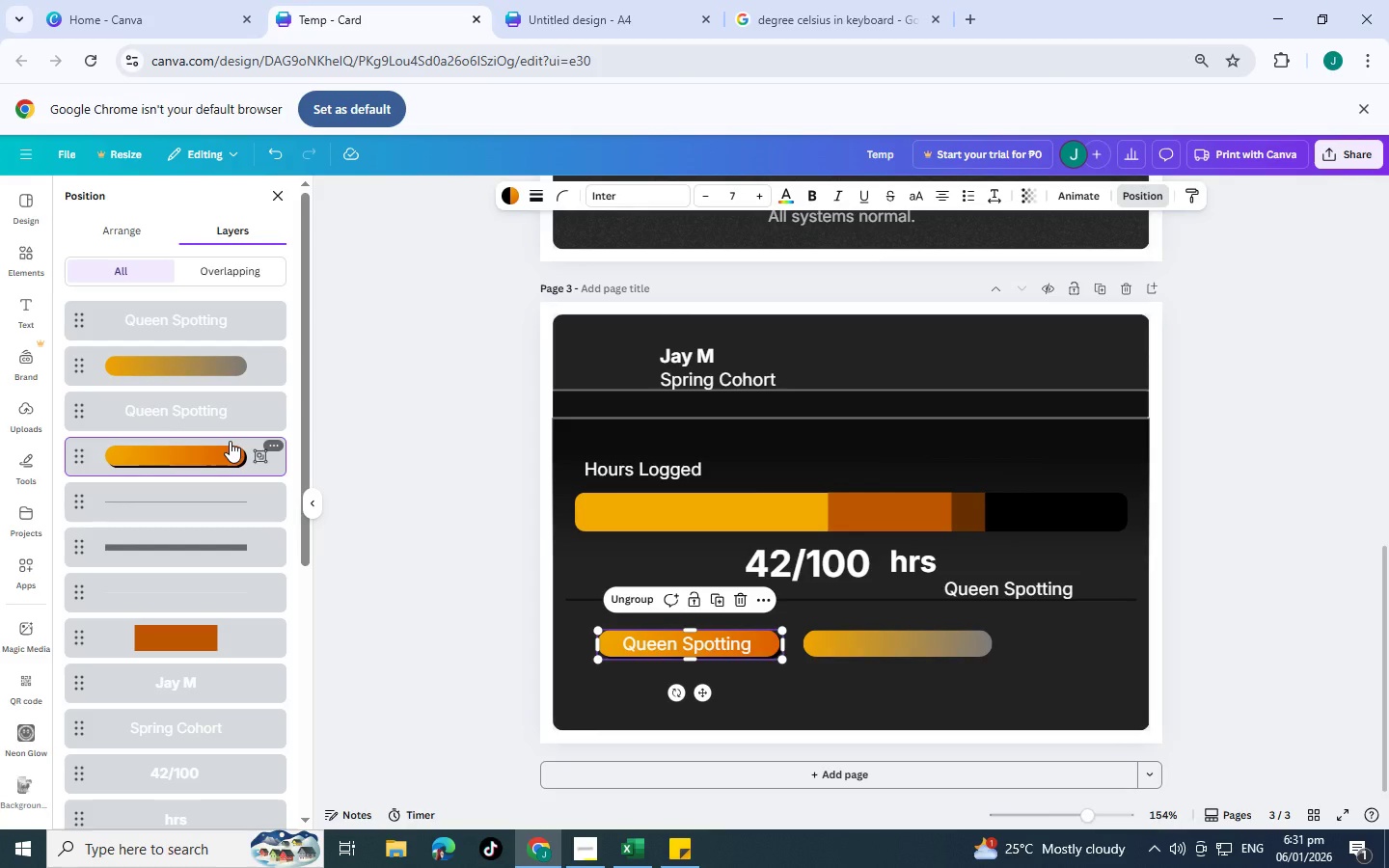 
key(Control+C)
 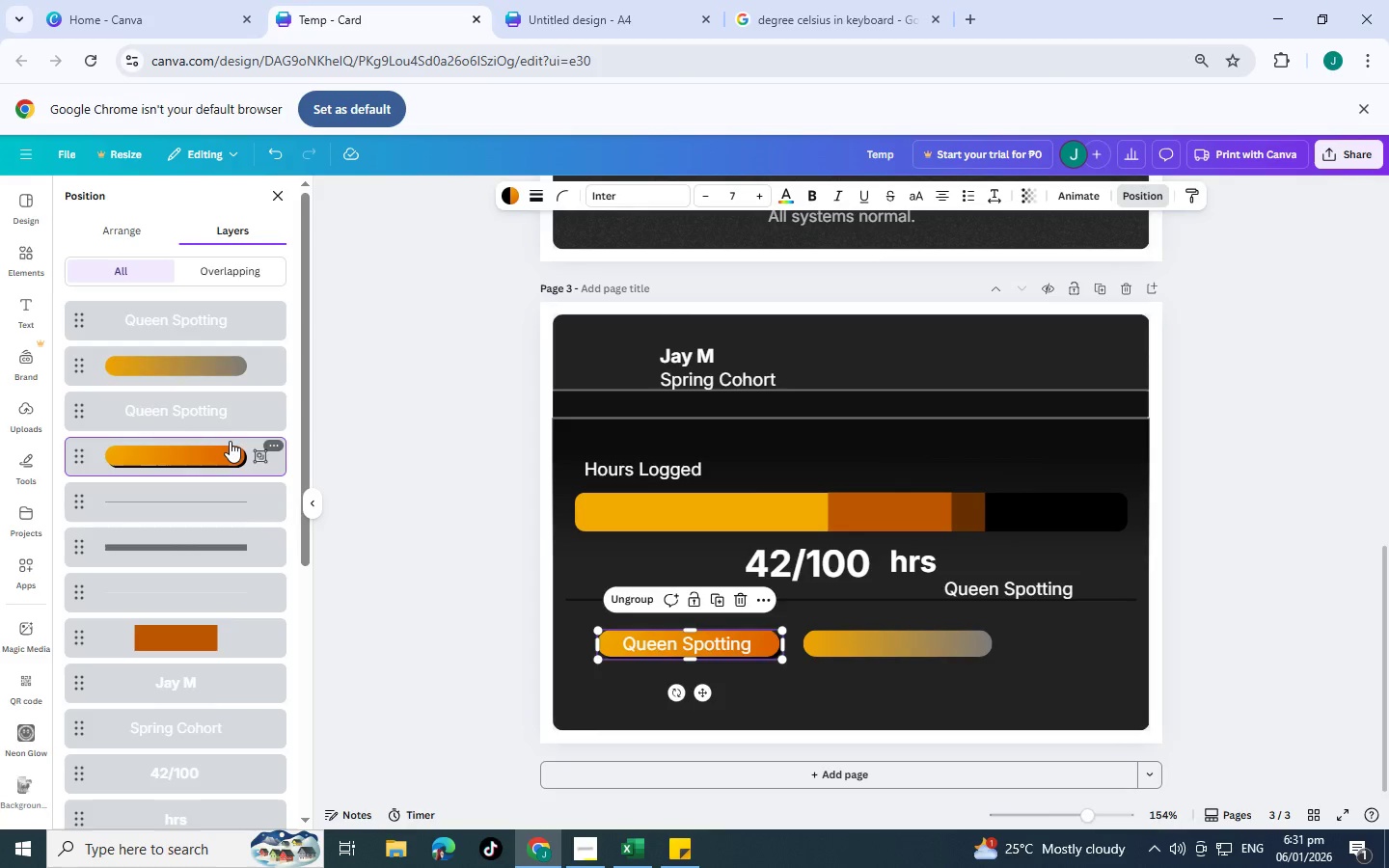 
key(Control+V)
 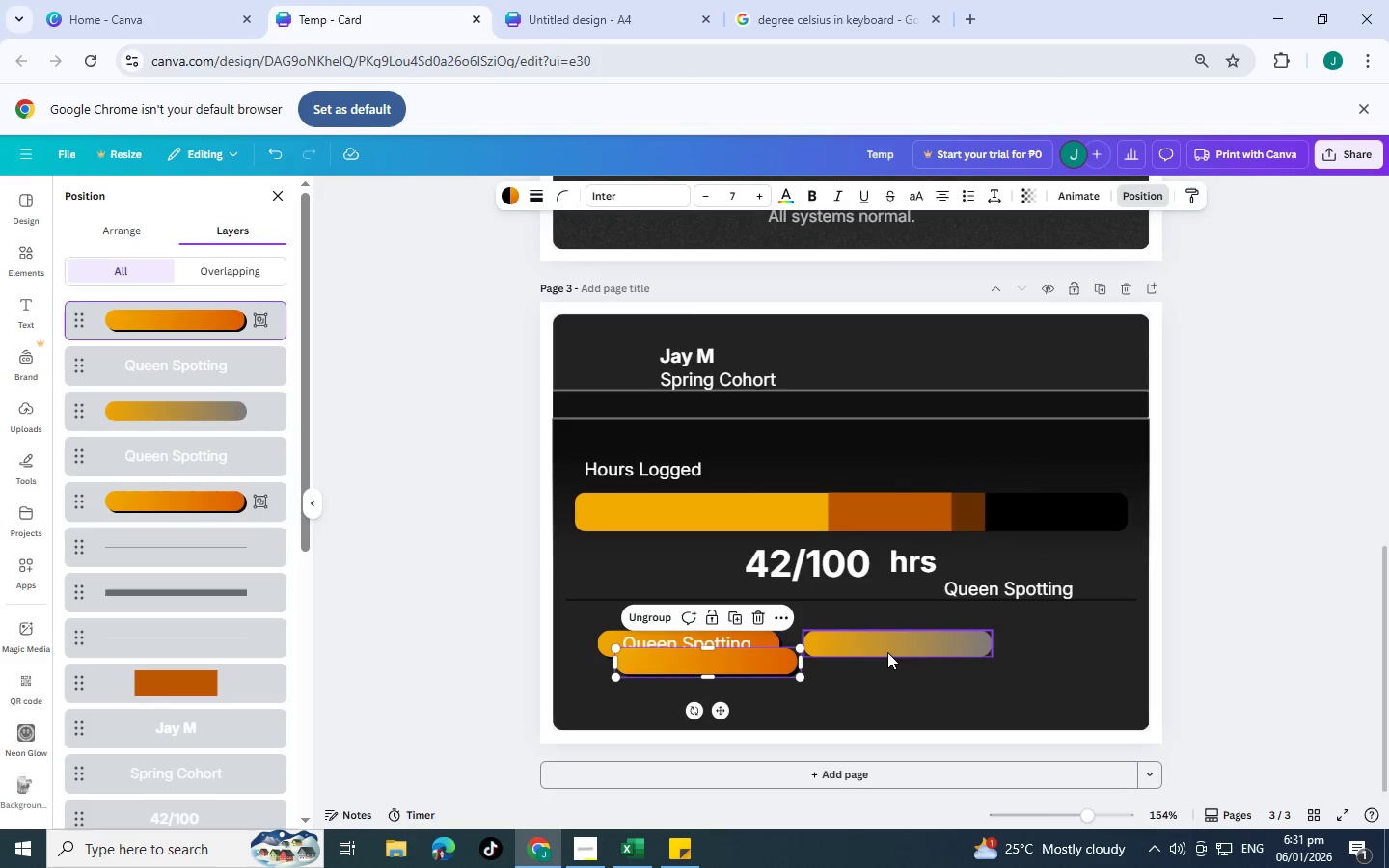 
left_click([950, 640])
 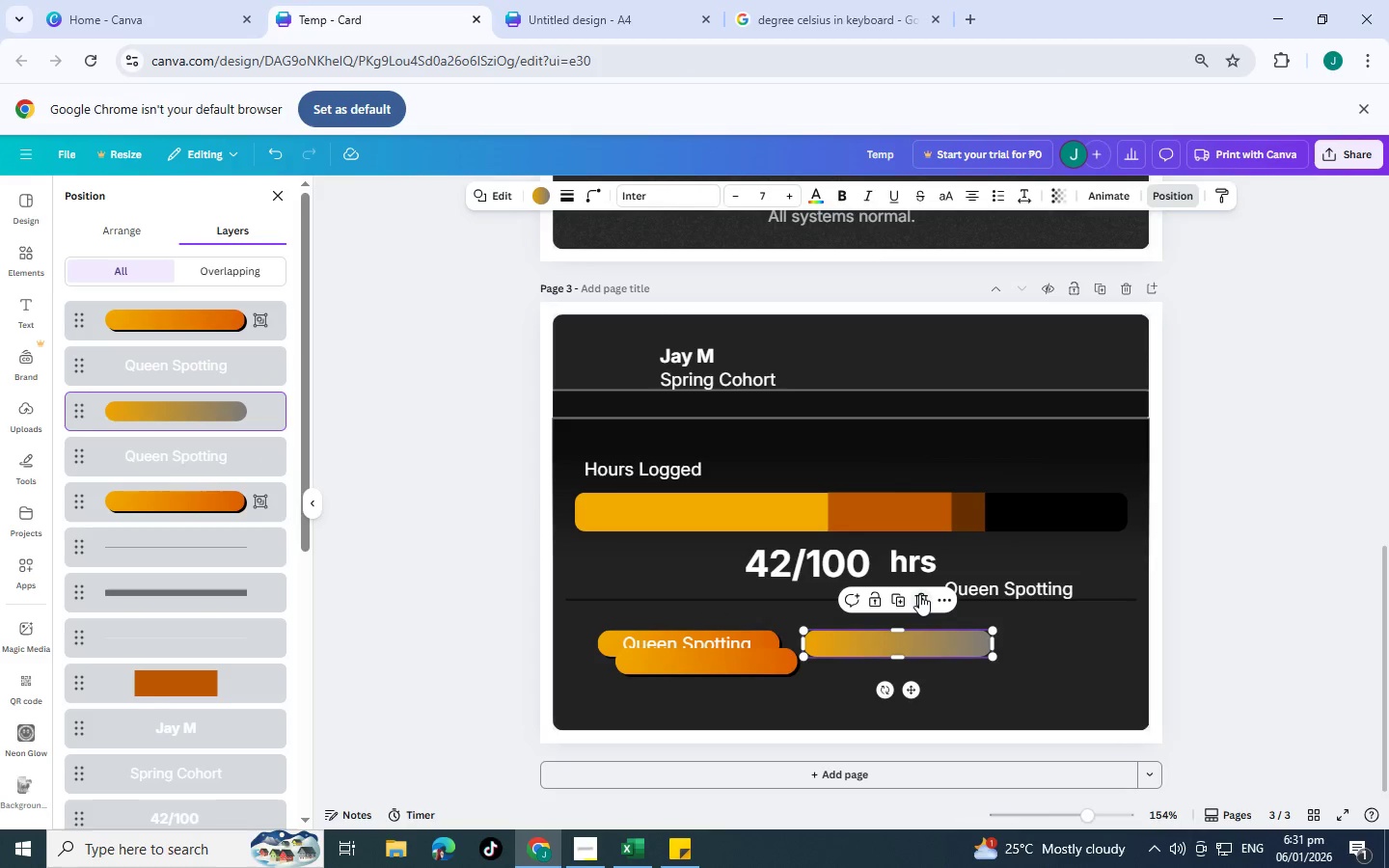 
left_click([919, 594])
 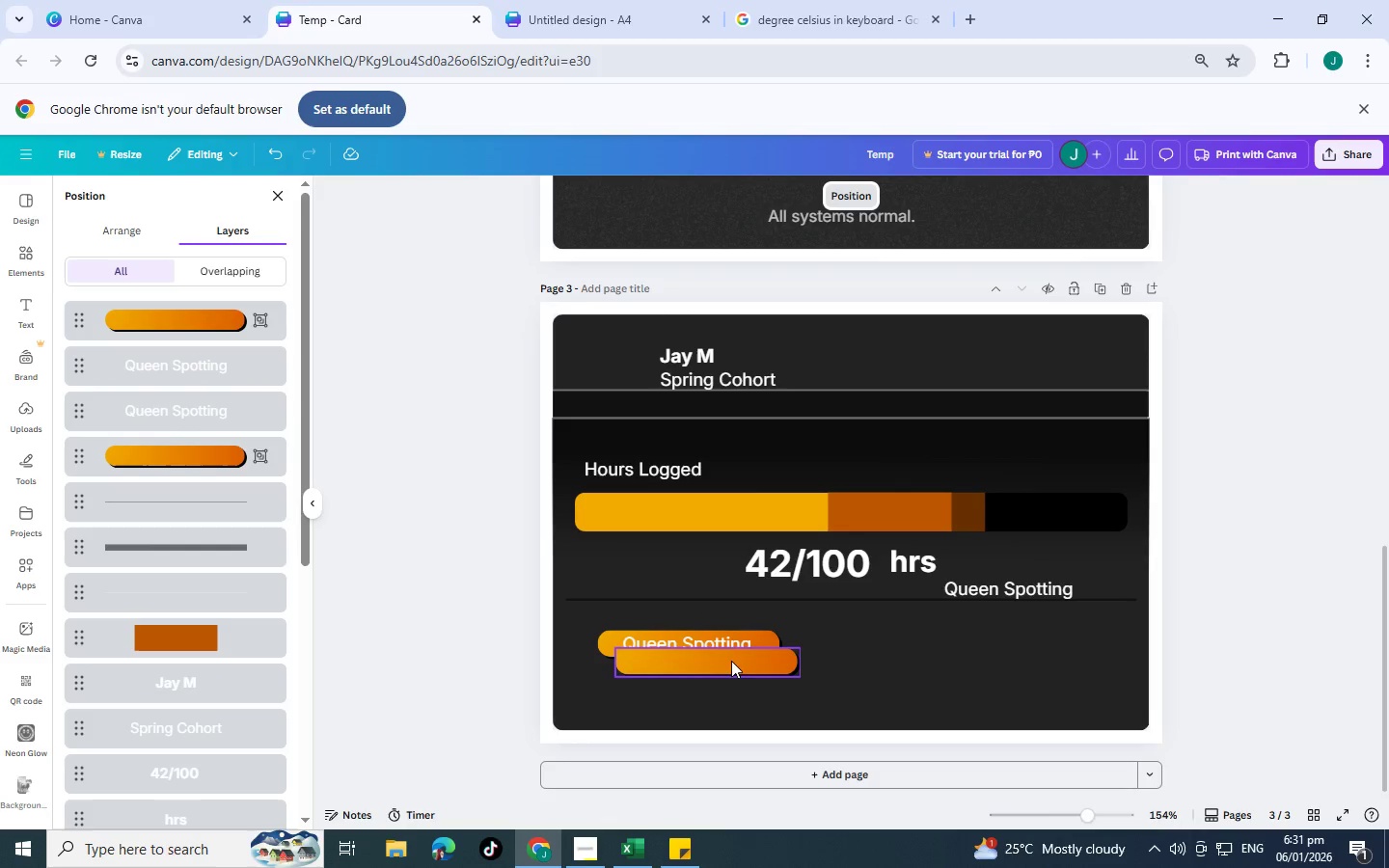 
left_click_drag(start_coordinate=[731, 661], to_coordinate=[929, 644])
 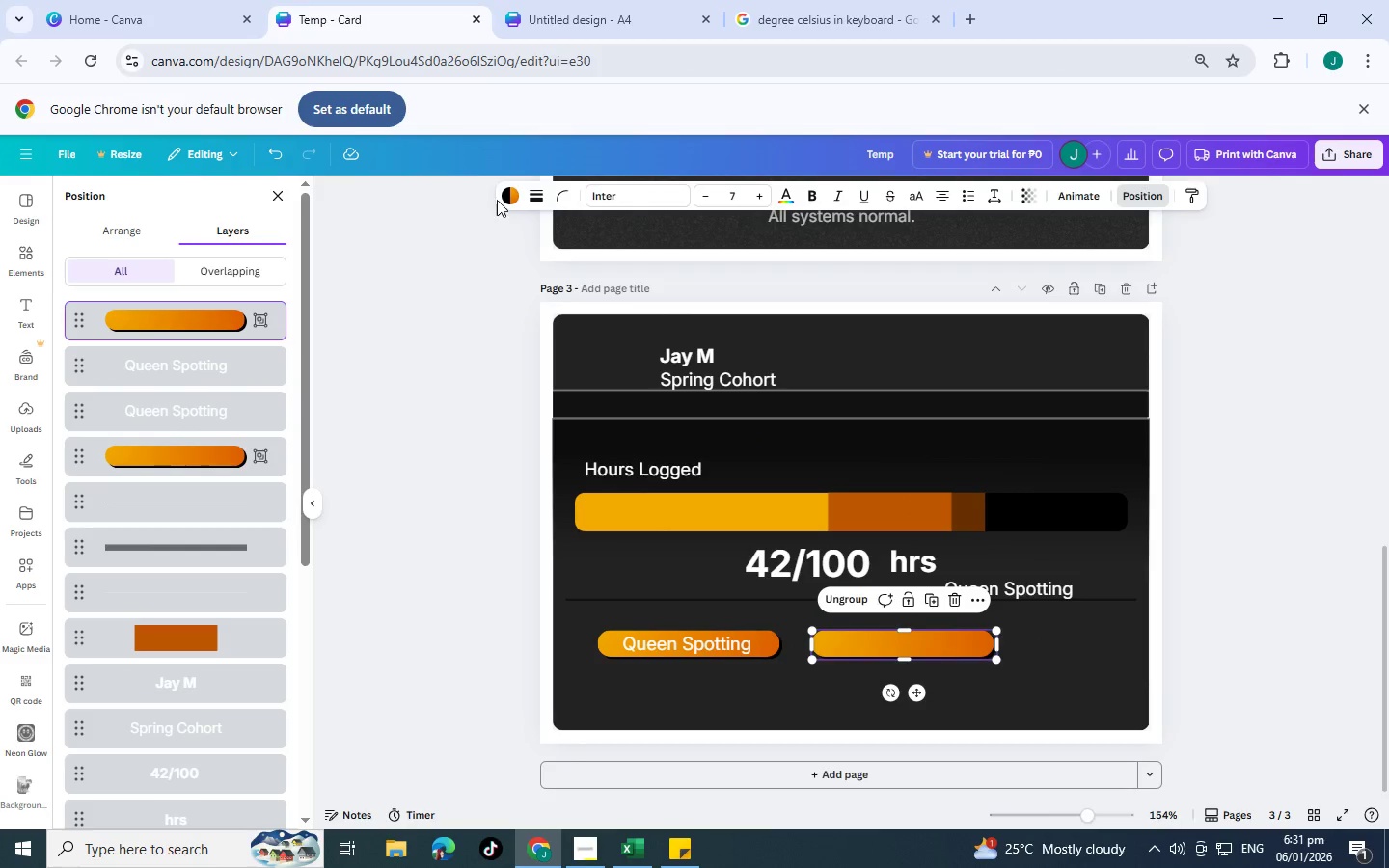 
double_click([517, 199])
 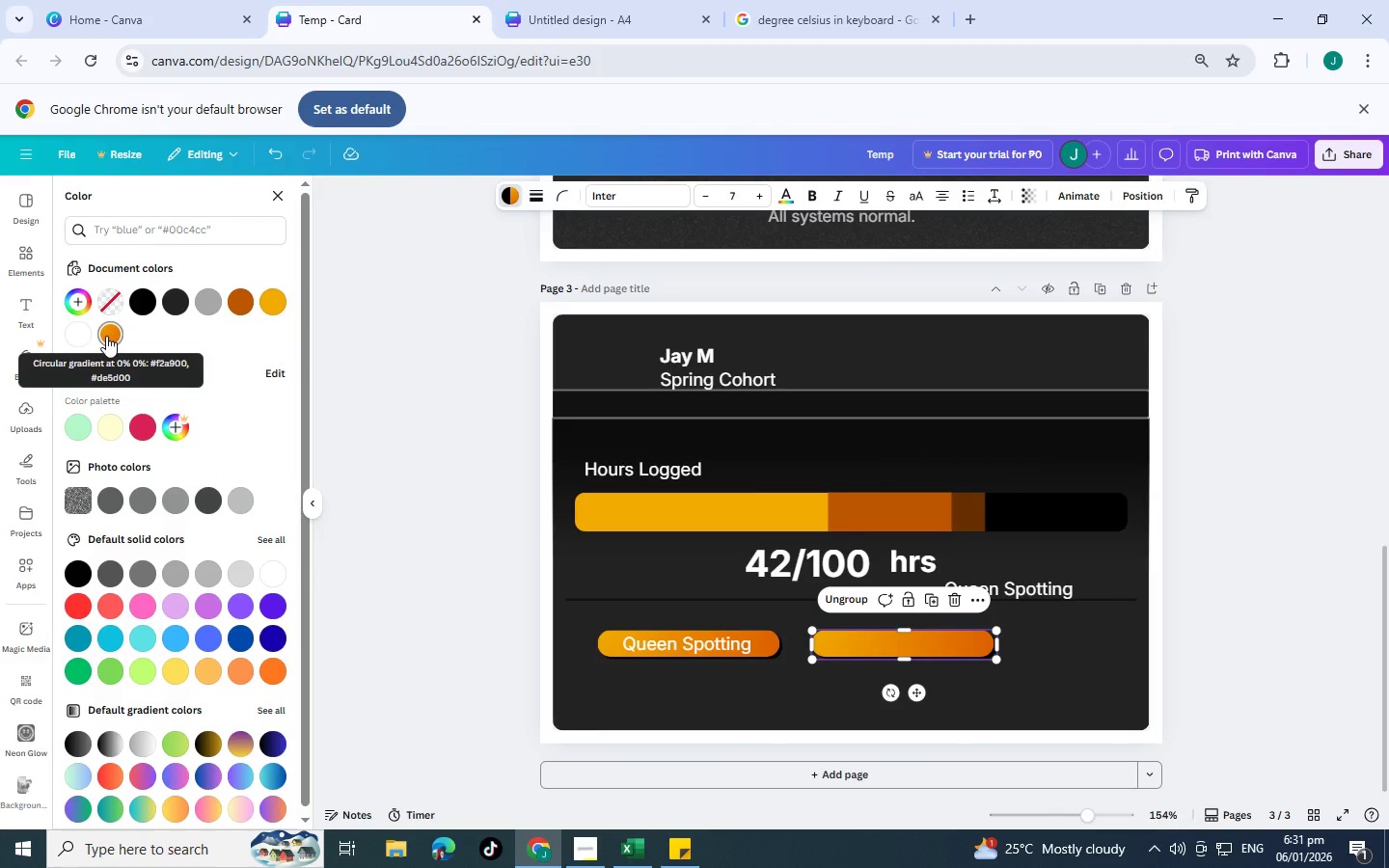 
left_click([106, 336])
 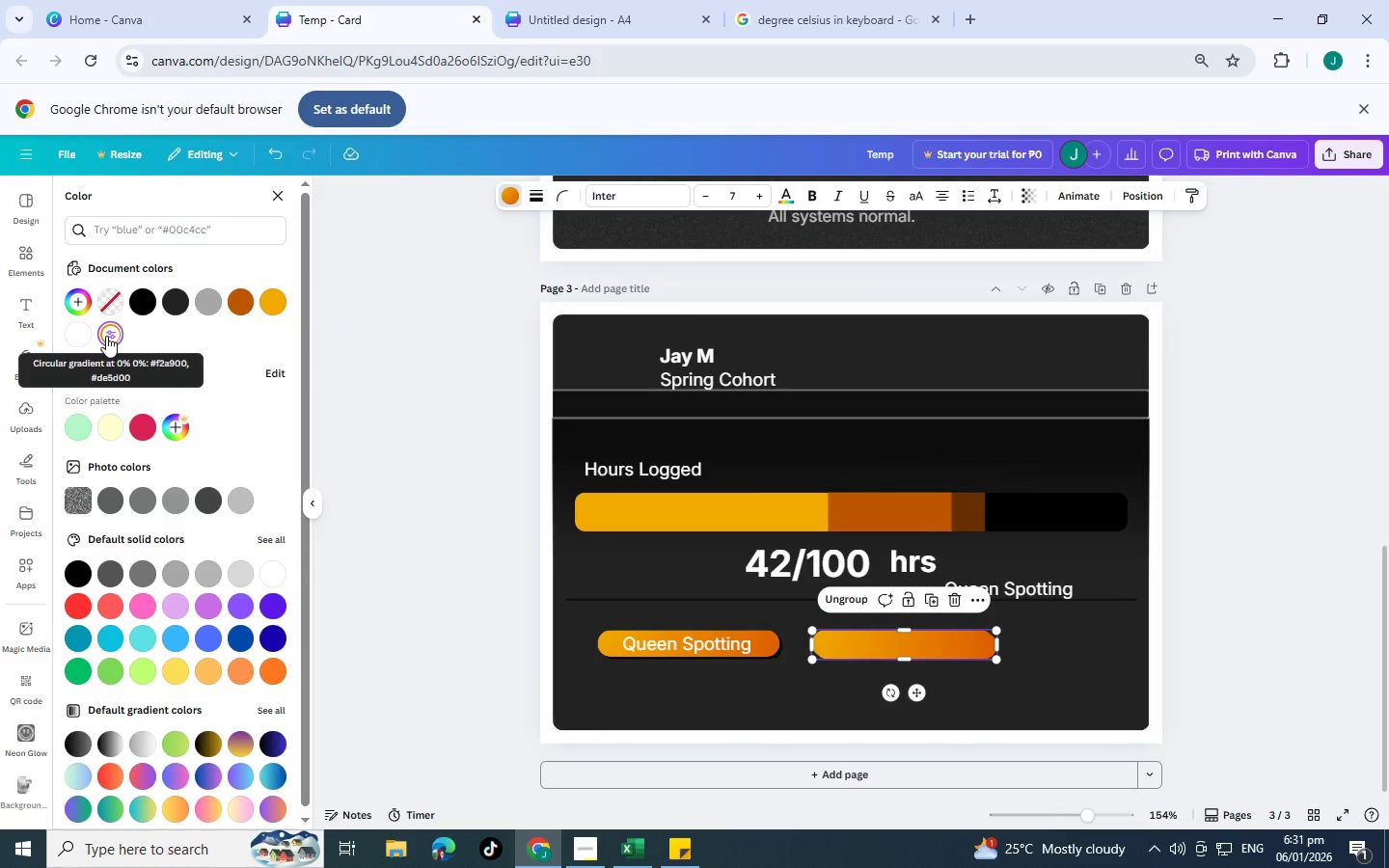 
key(Control+Z)
 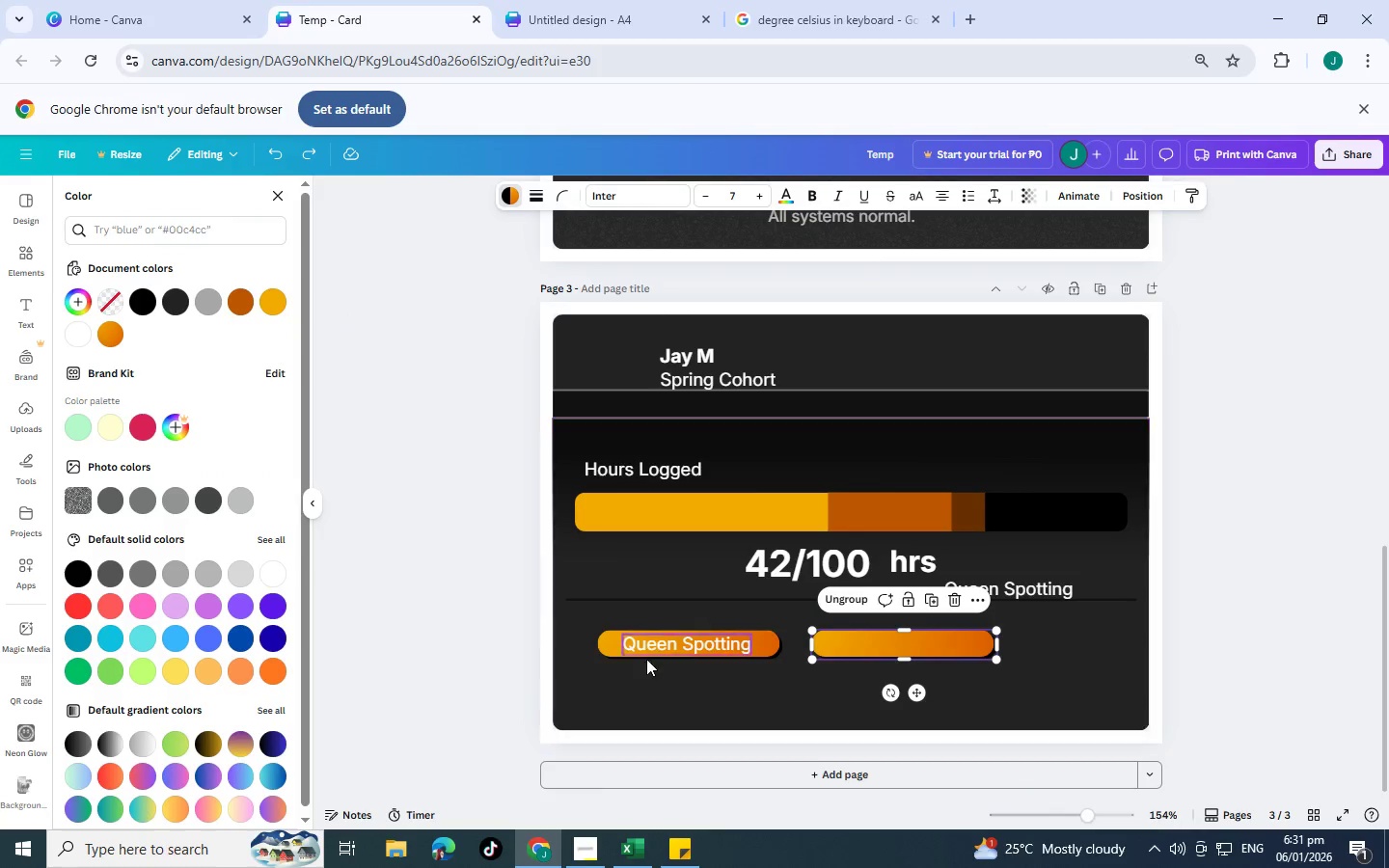 
left_click([532, 655])
 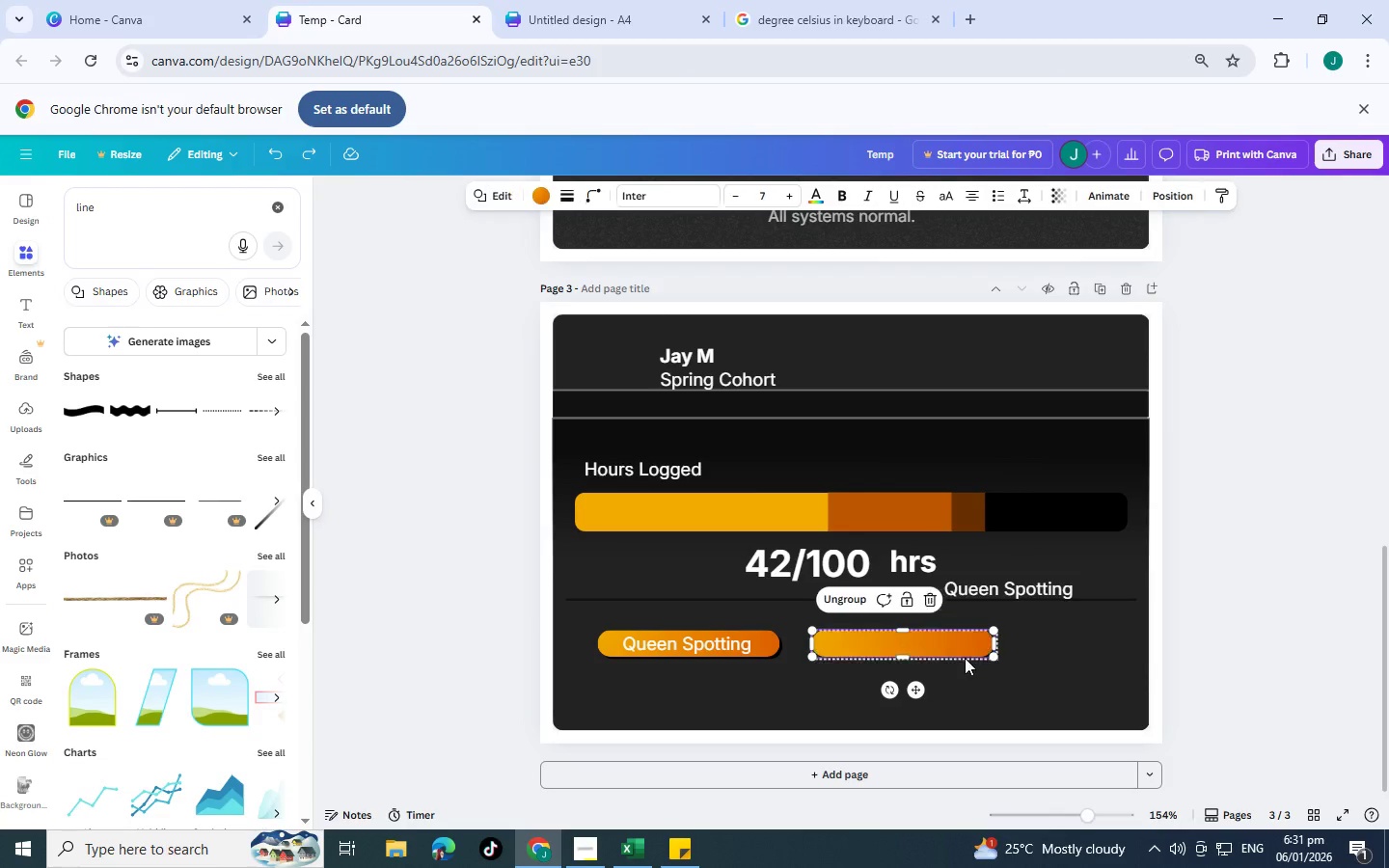 
double_click([1026, 662])
 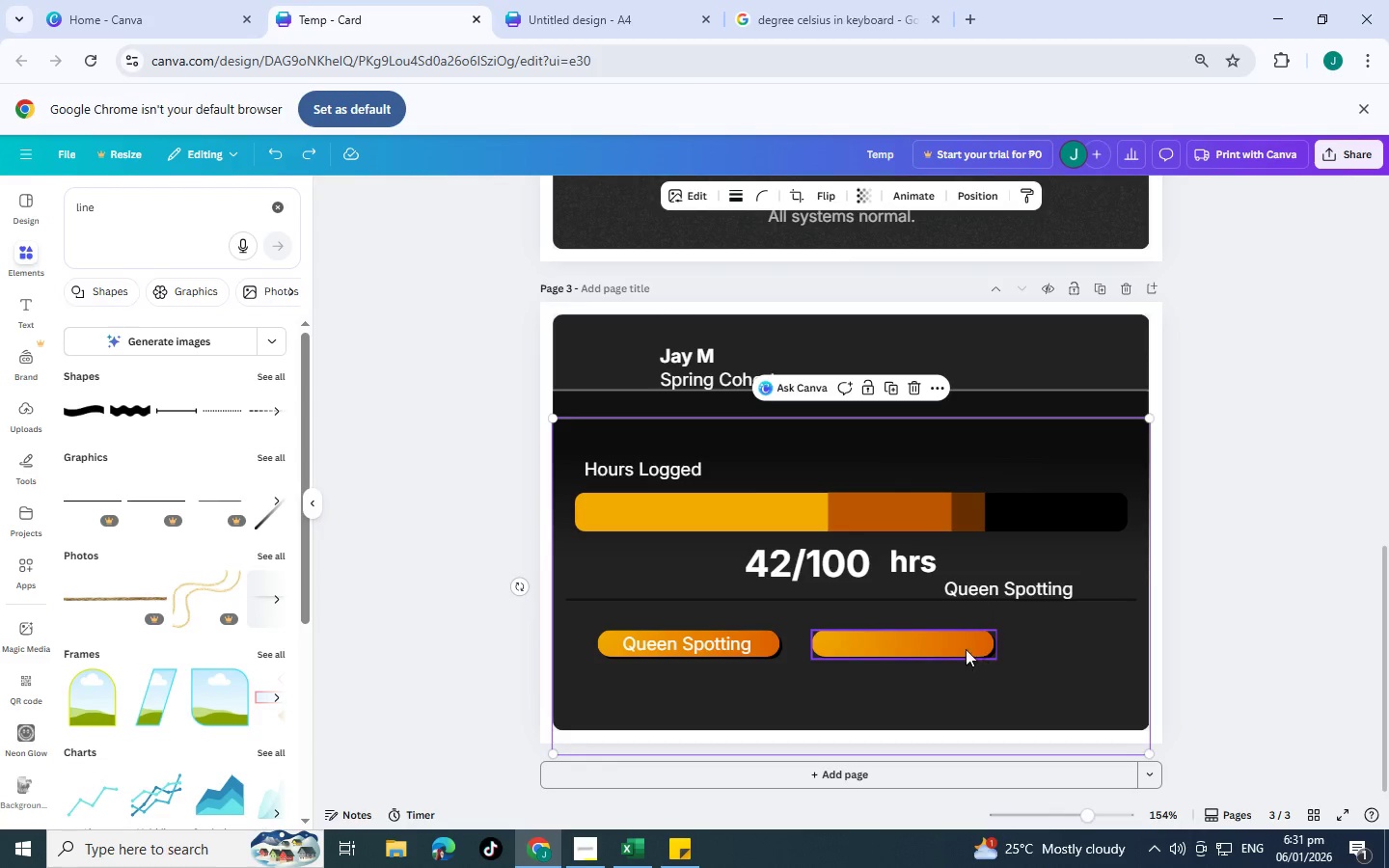 
left_click([957, 645])
 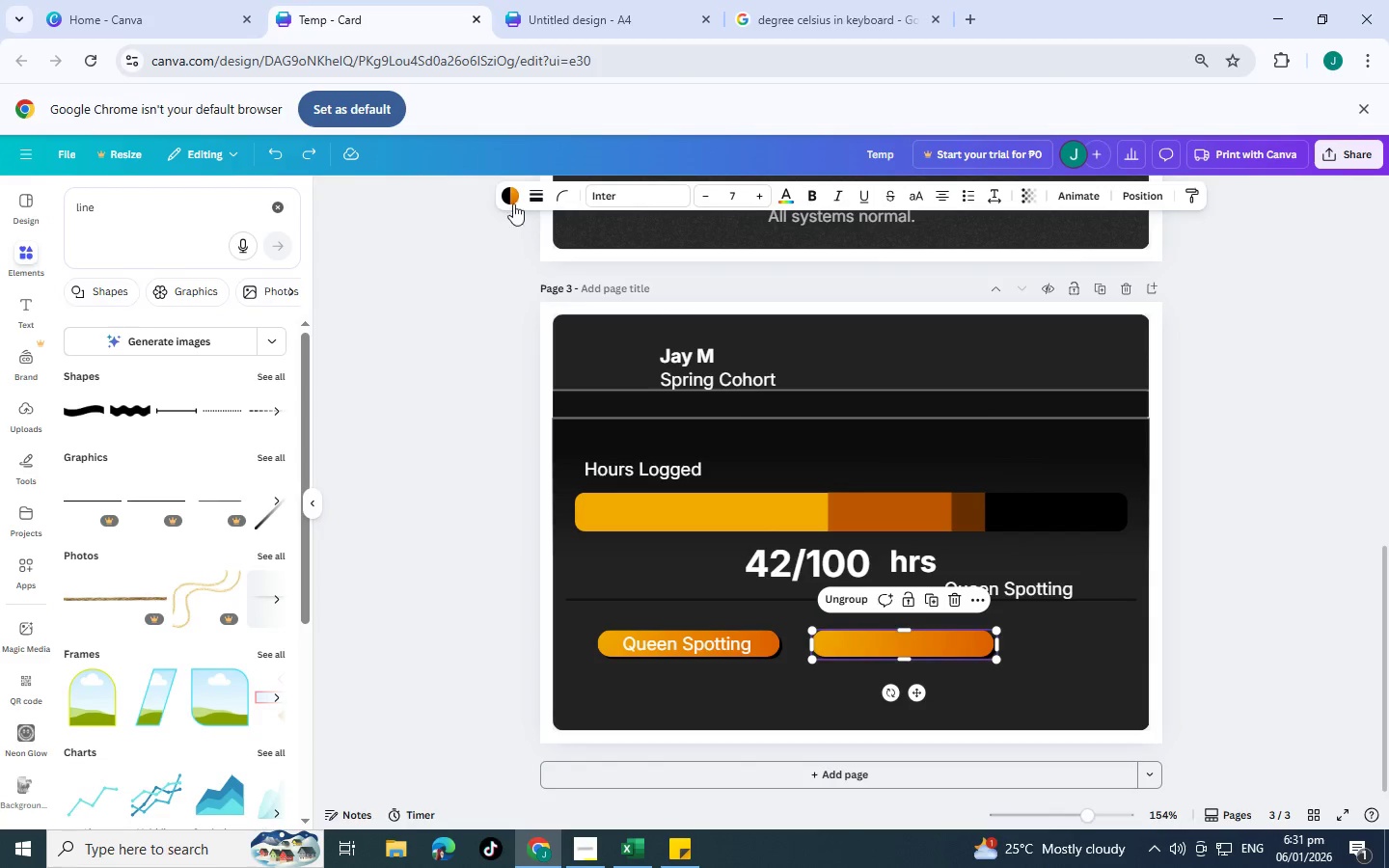 
left_click([508, 202])
 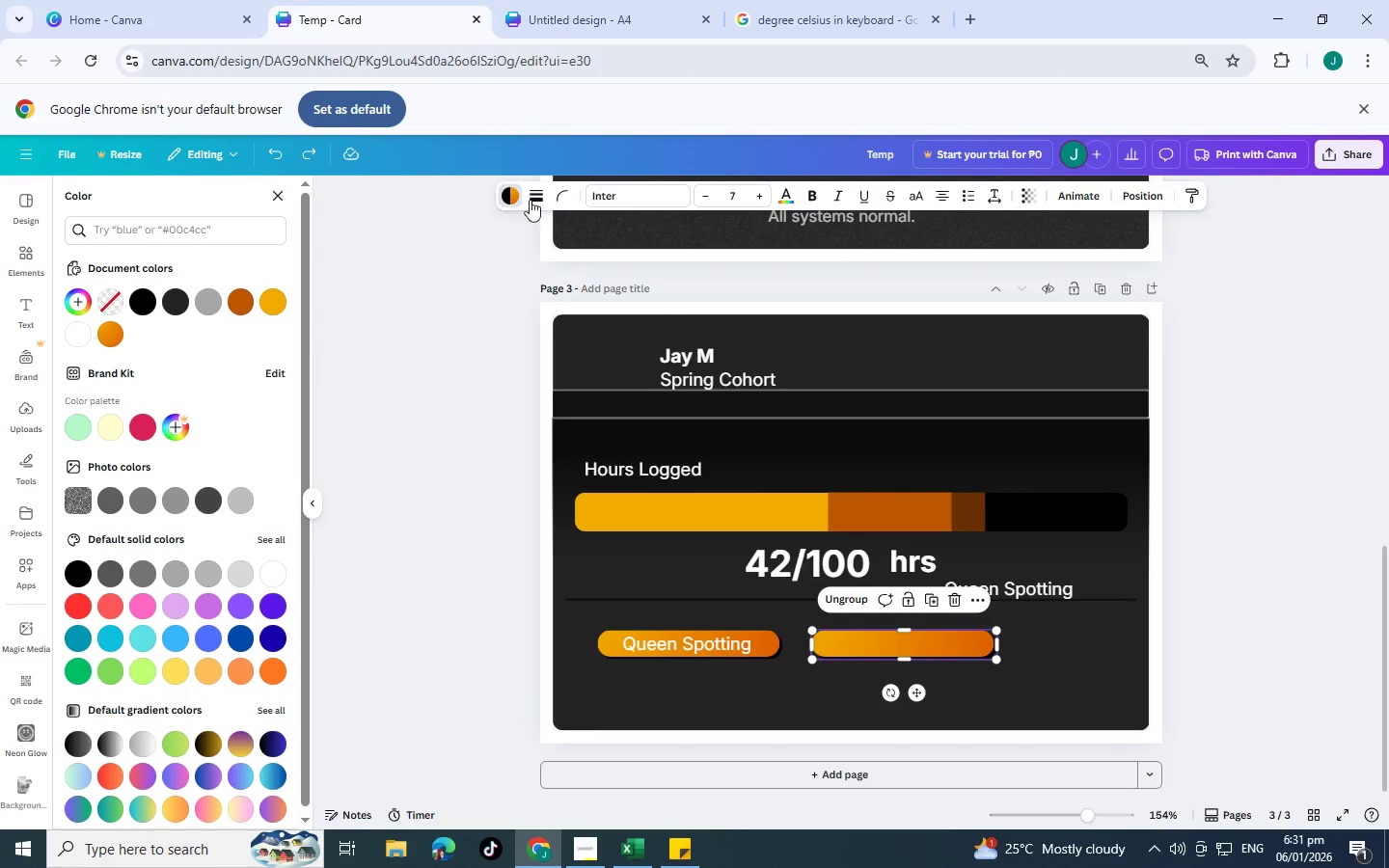 
left_click([514, 188])
 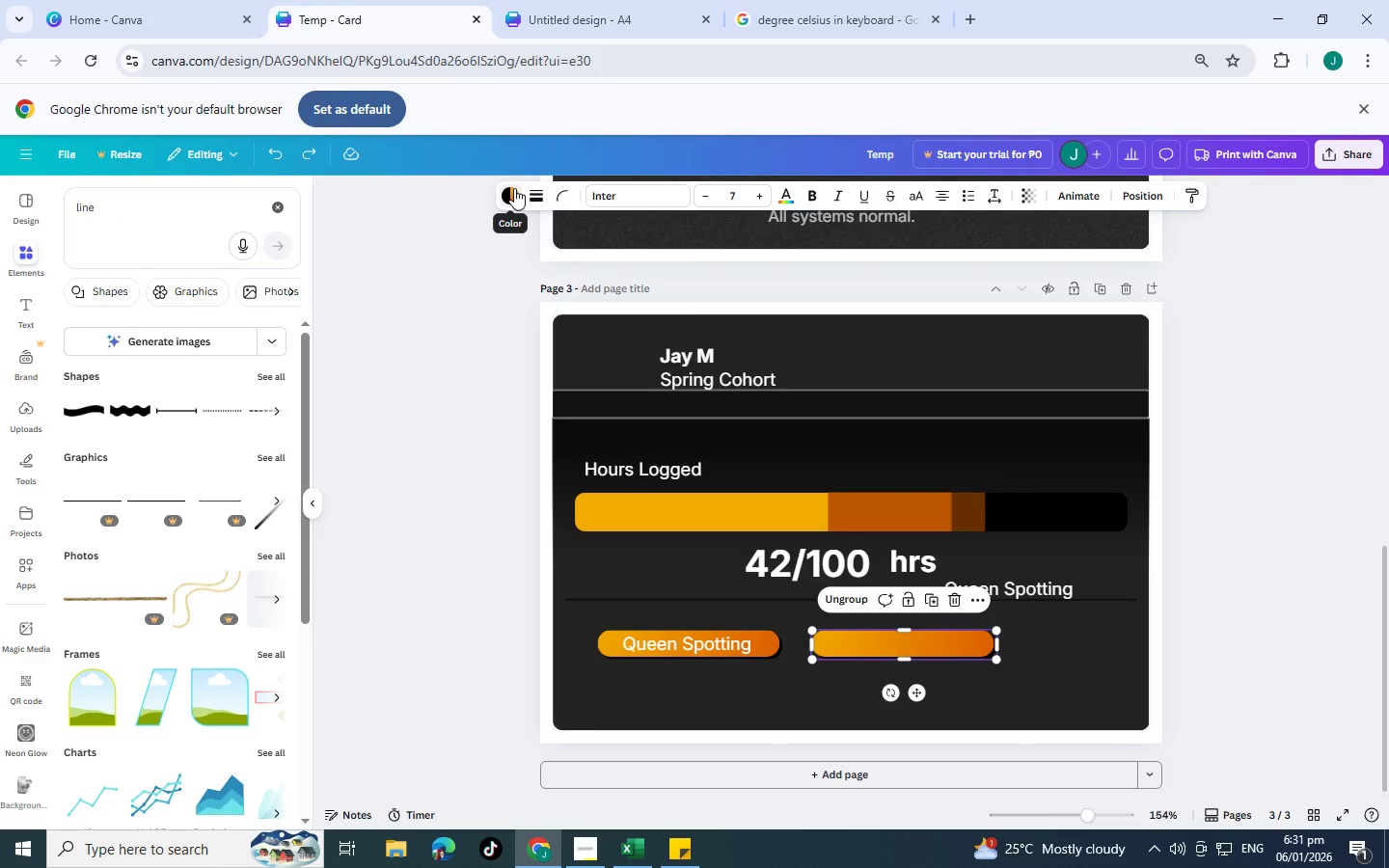 
left_click([514, 188])
 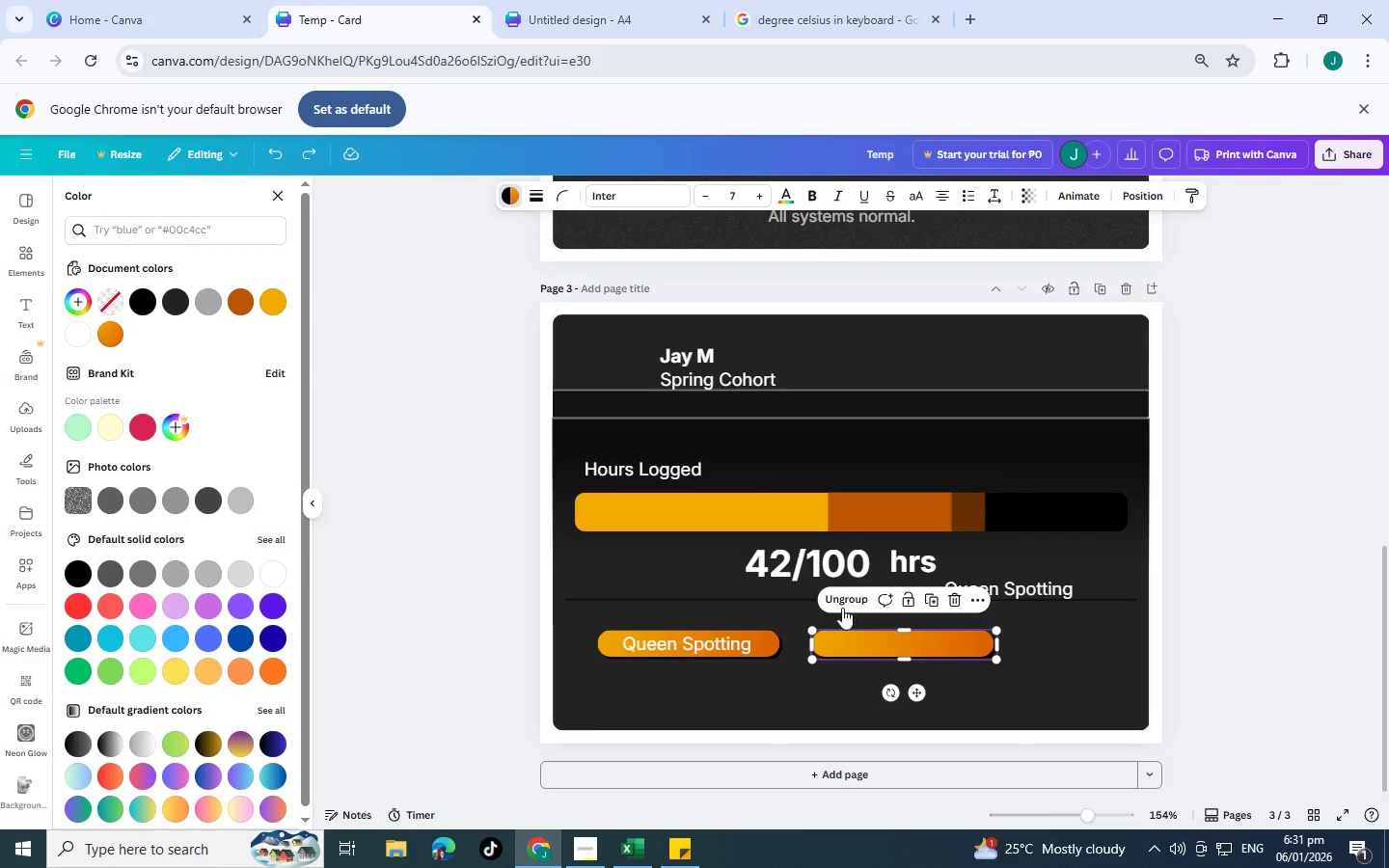 
left_click([827, 602])
 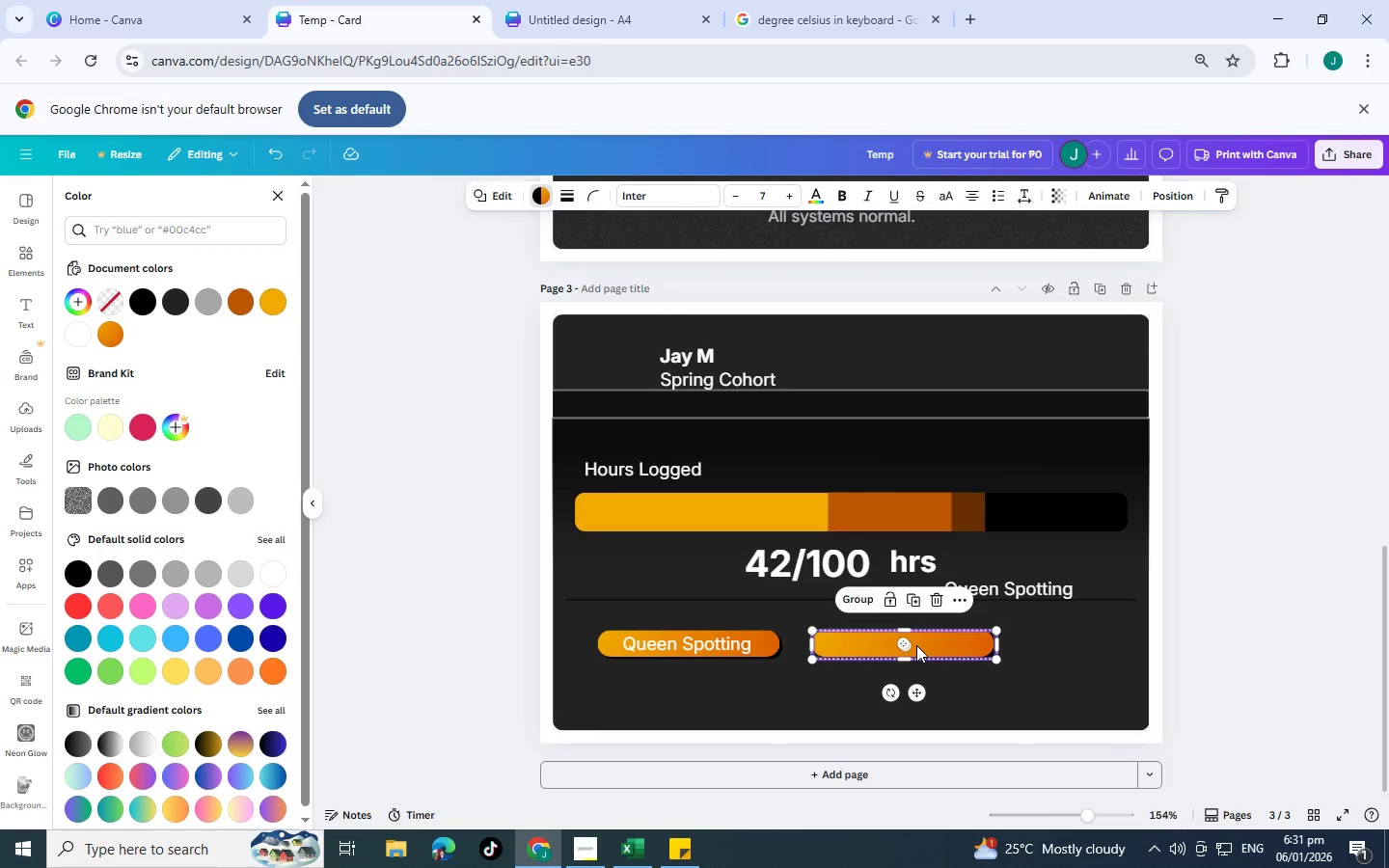 
left_click([916, 645])
 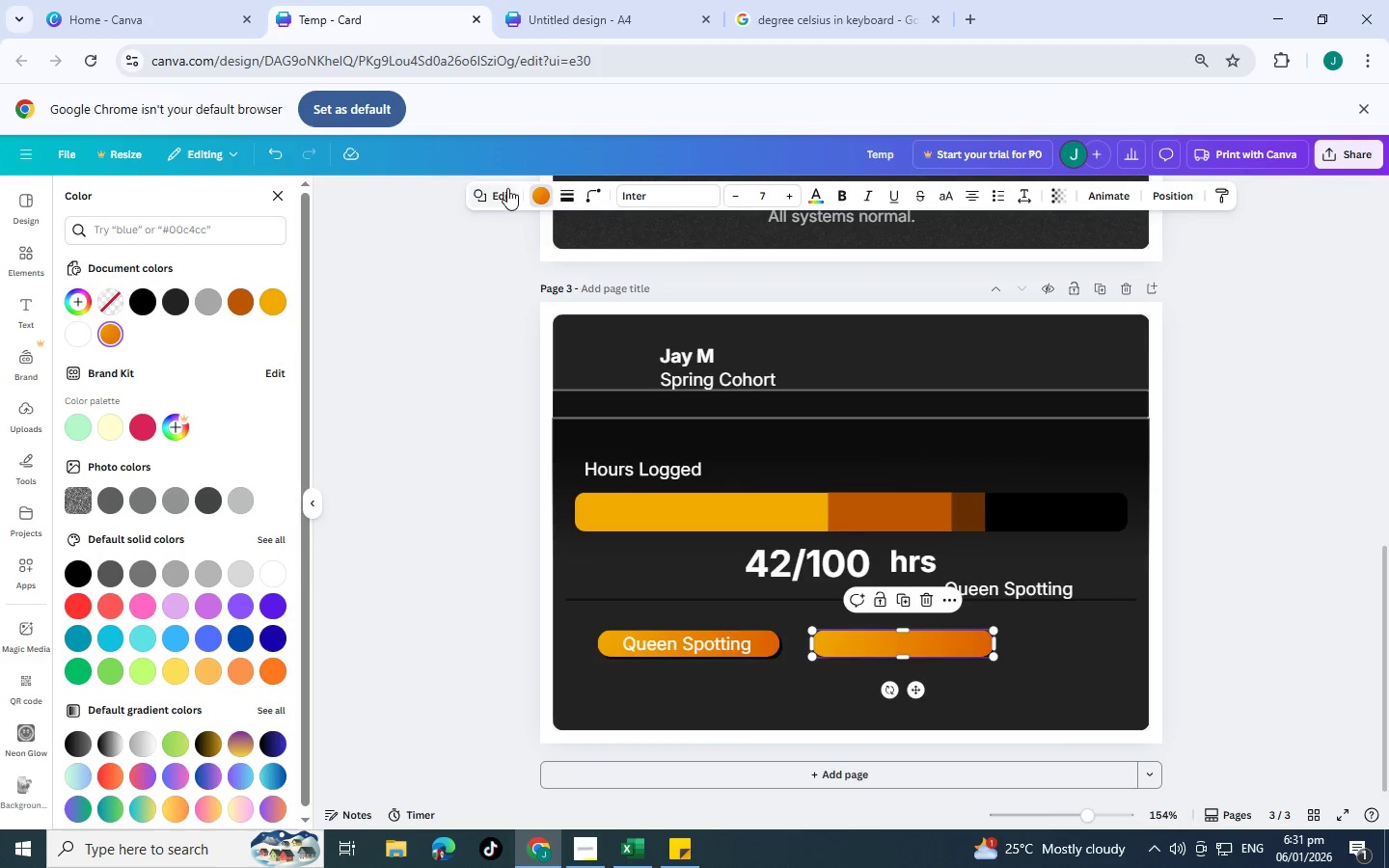 
left_click([494, 187])
 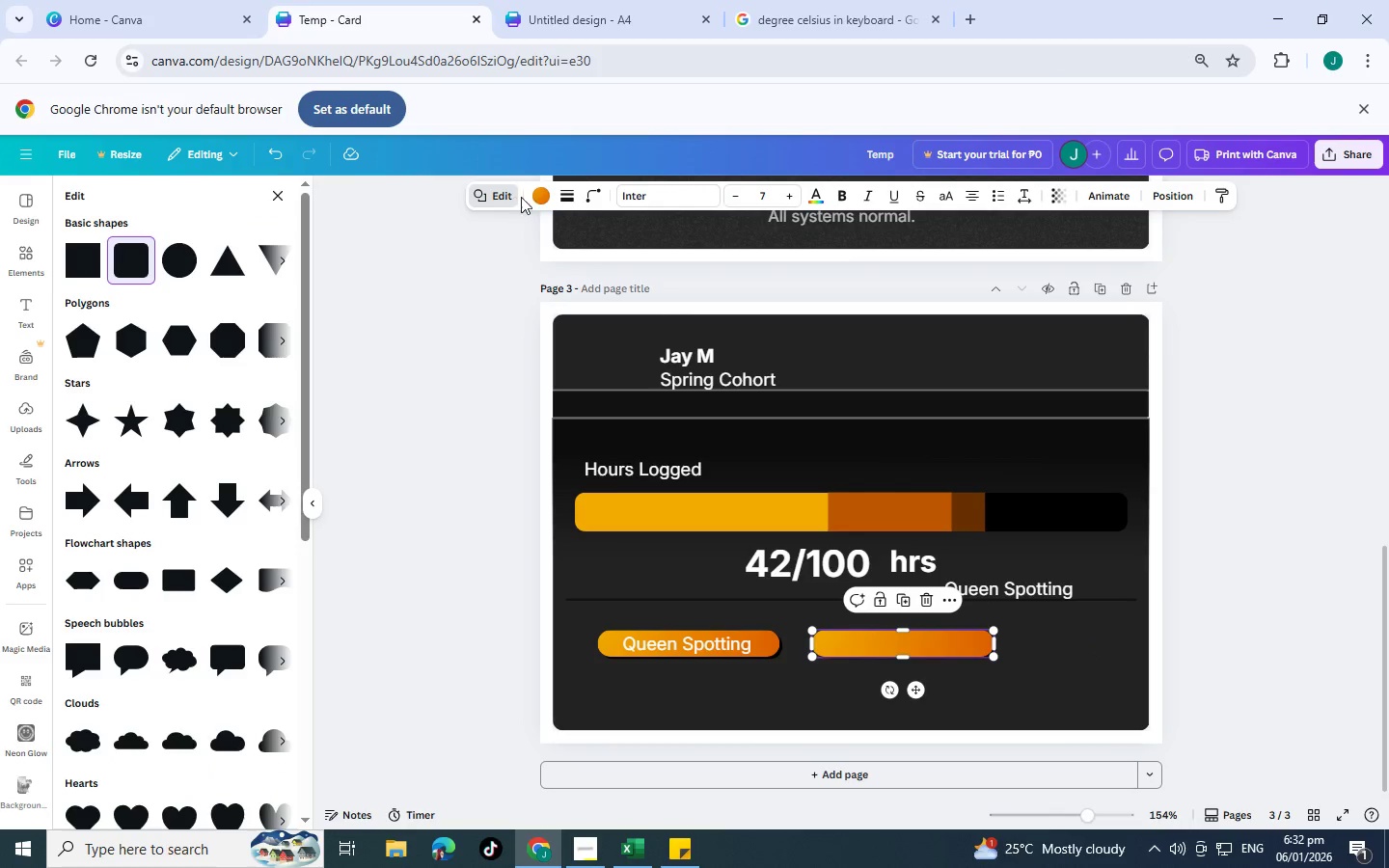 
left_click([535, 197])
 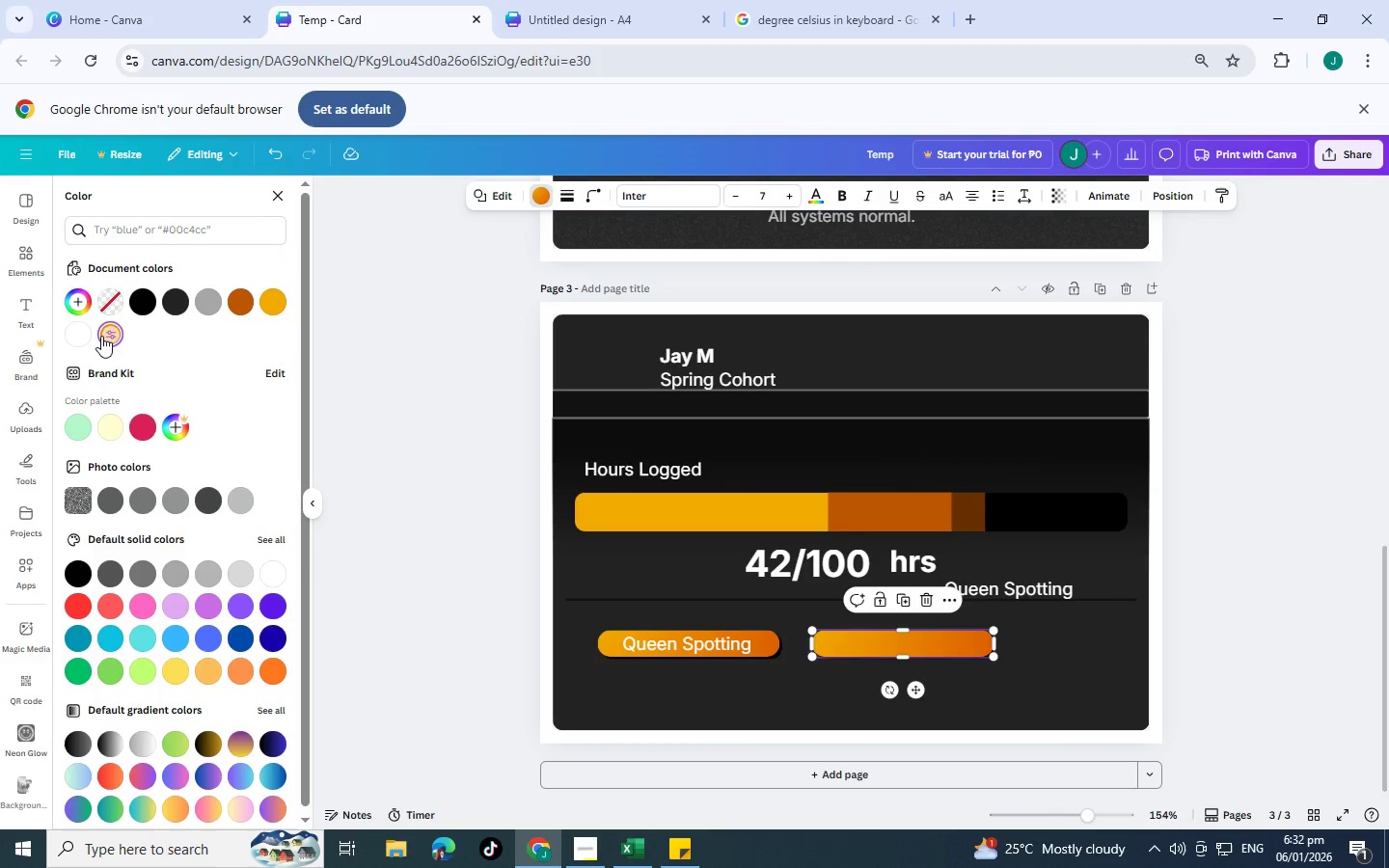 
left_click([103, 334])
 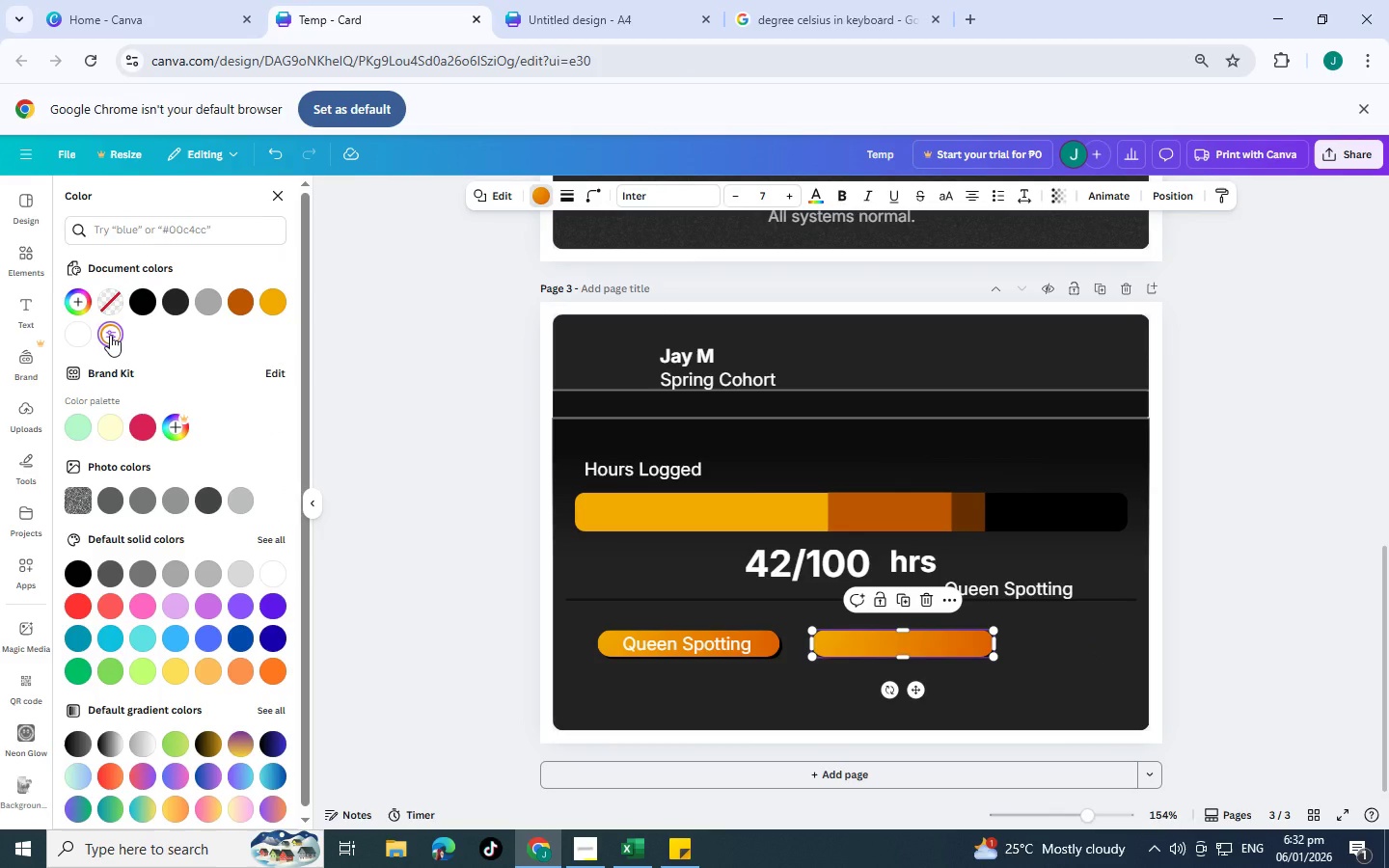 
left_click([110, 335])
 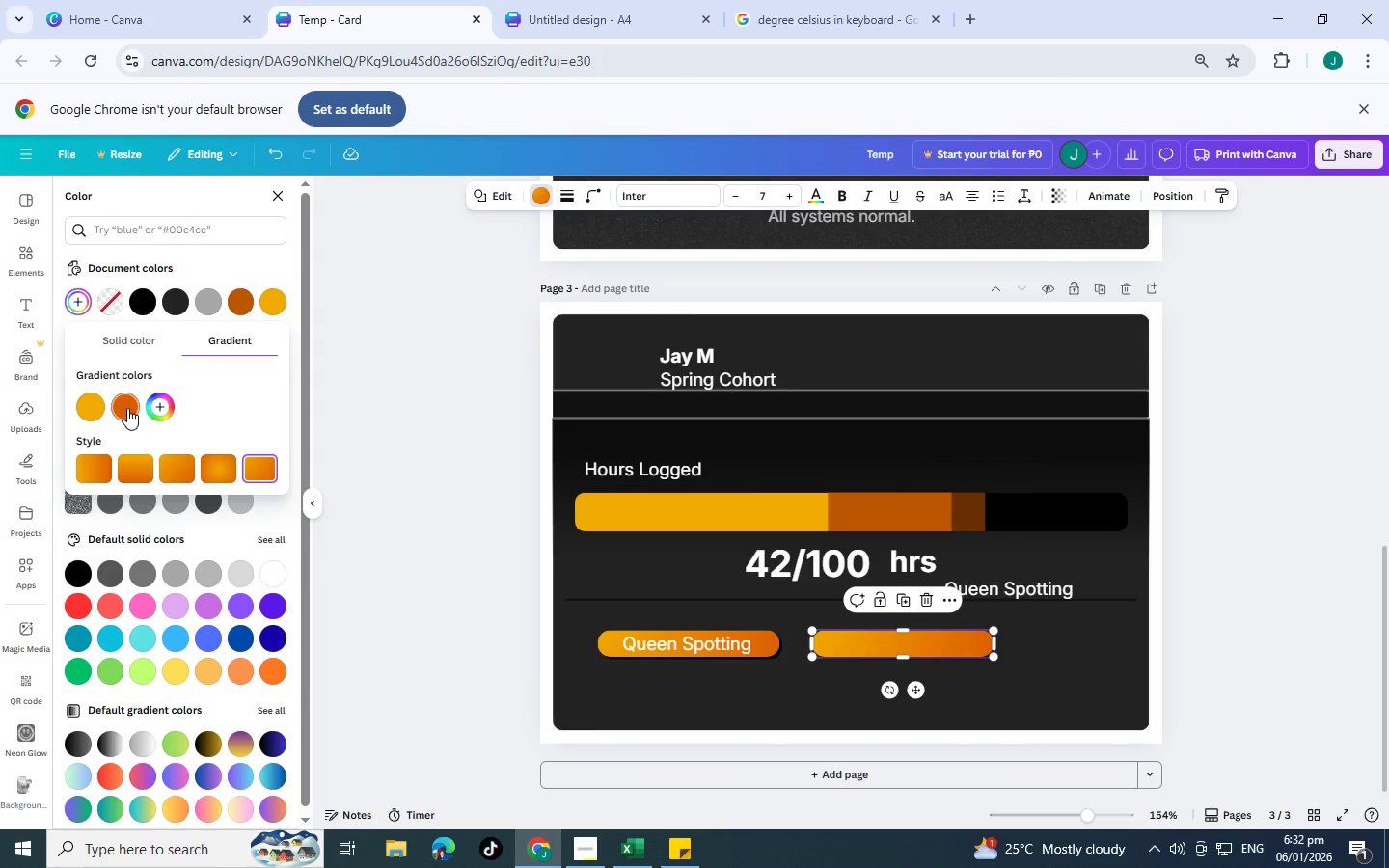 
left_click([127, 408])
 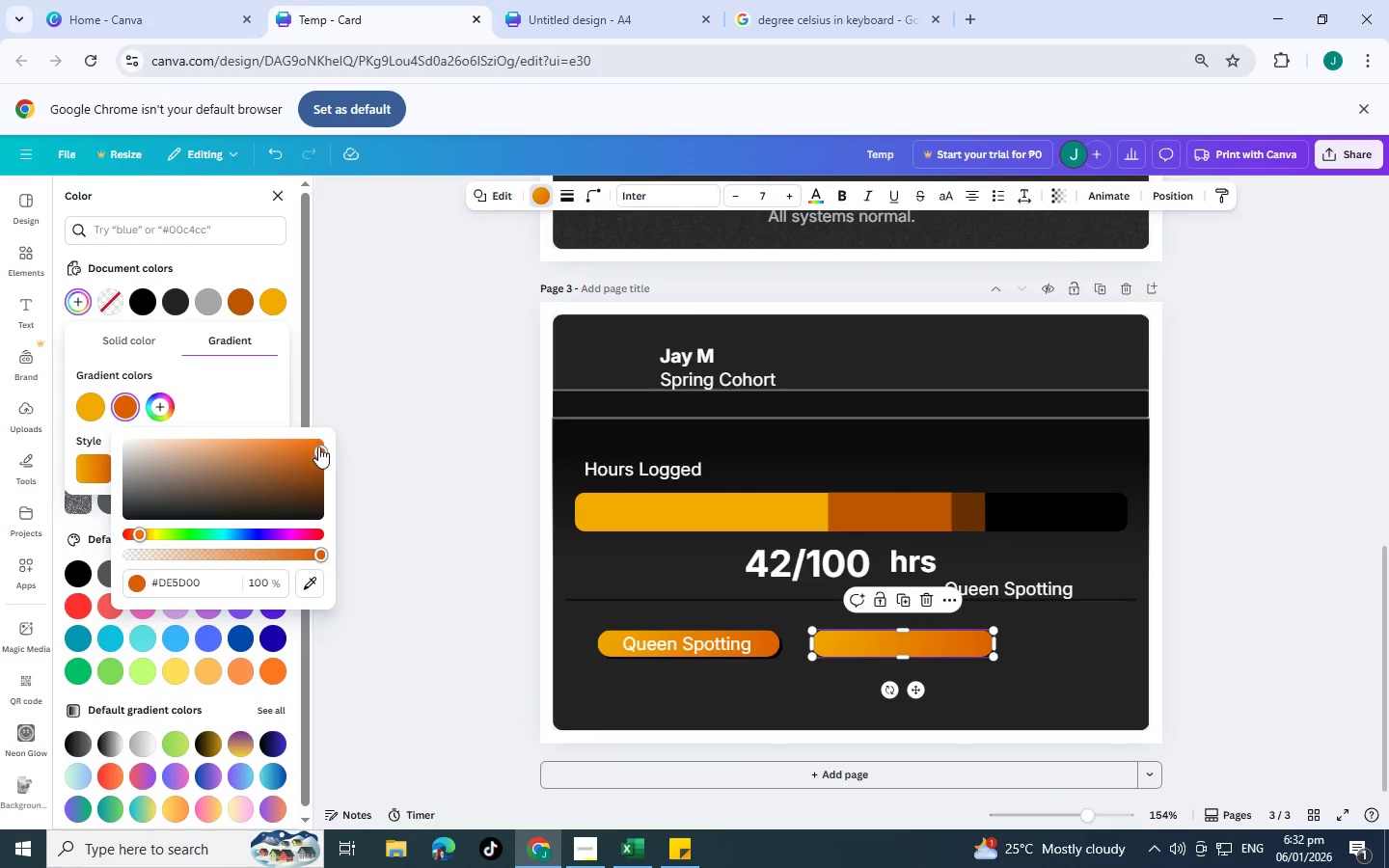 
left_click_drag(start_coordinate=[319, 453], to_coordinate=[113, 466])
 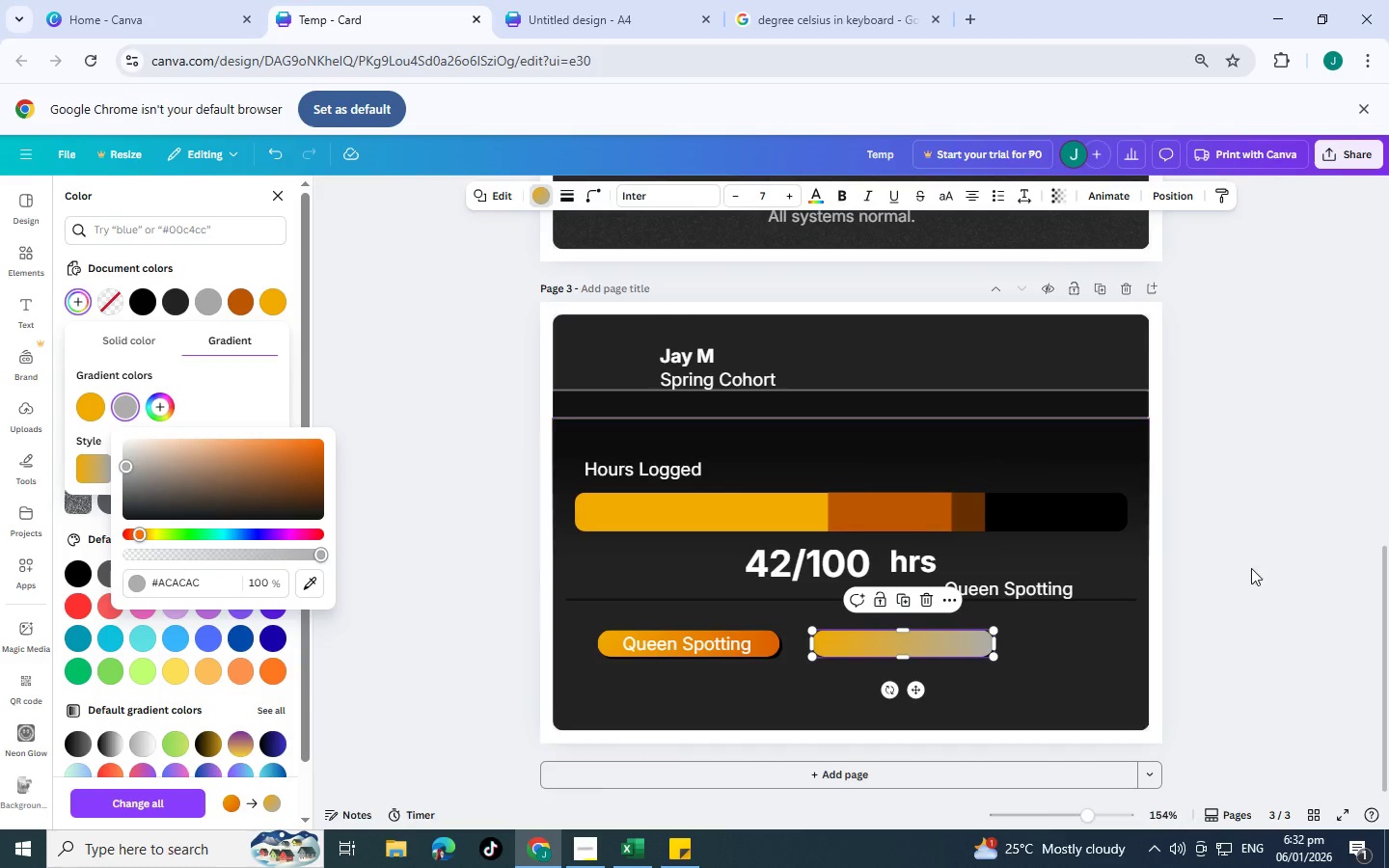 
left_click([1251, 568])
 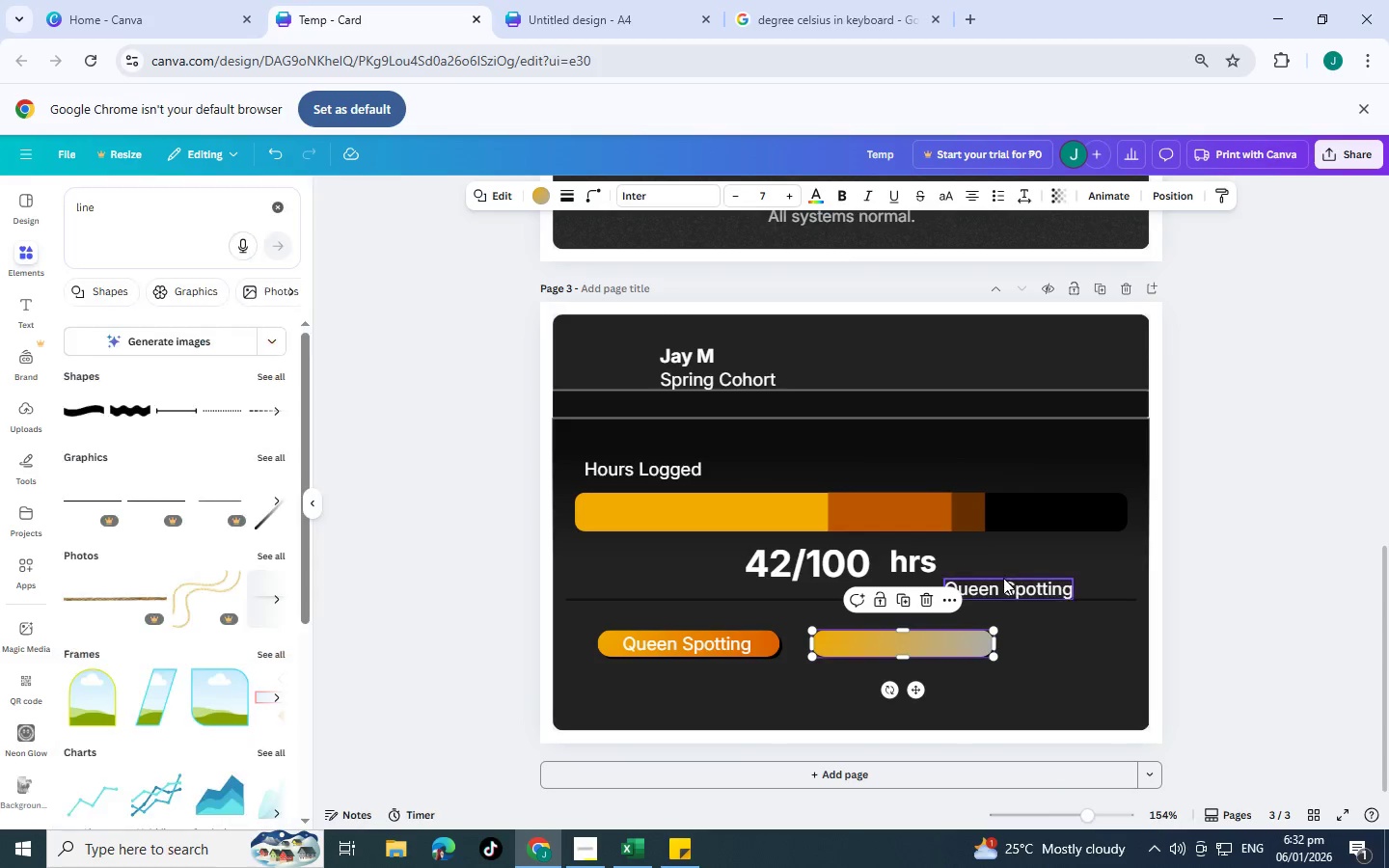 
left_click([1003, 578])
 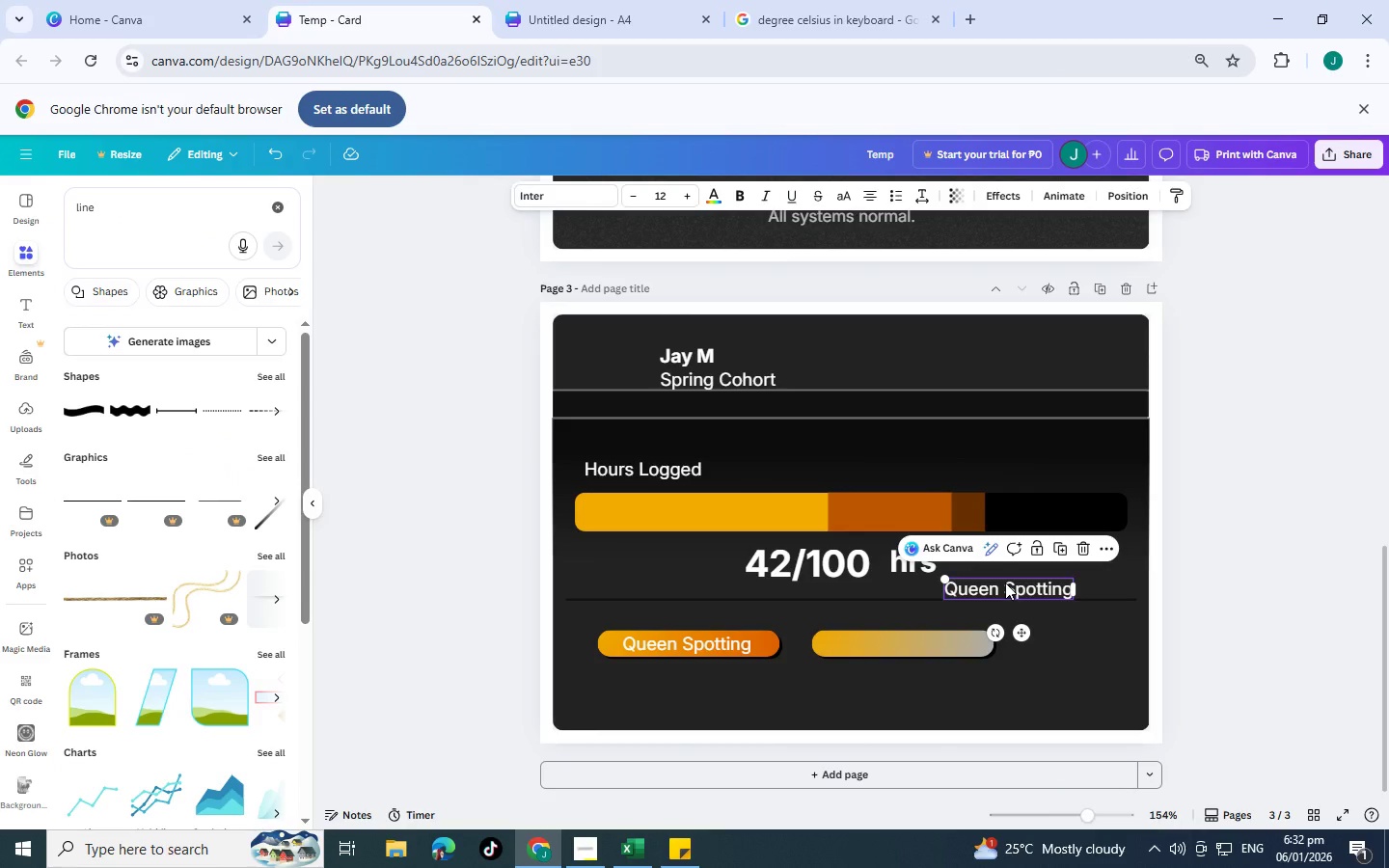 
left_click_drag(start_coordinate=[1005, 583], to_coordinate=[888, 639])
 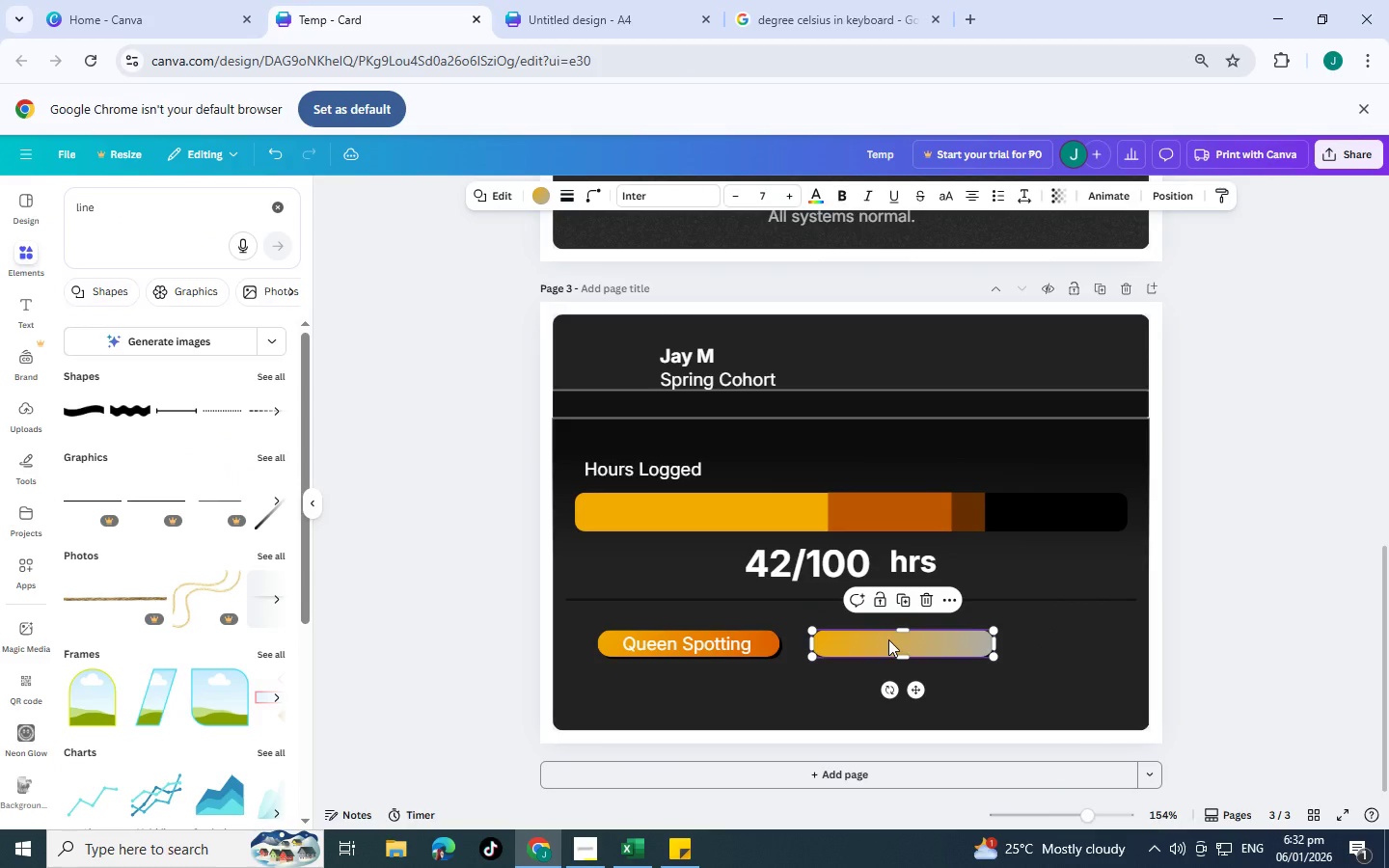 
double_click([888, 639])
 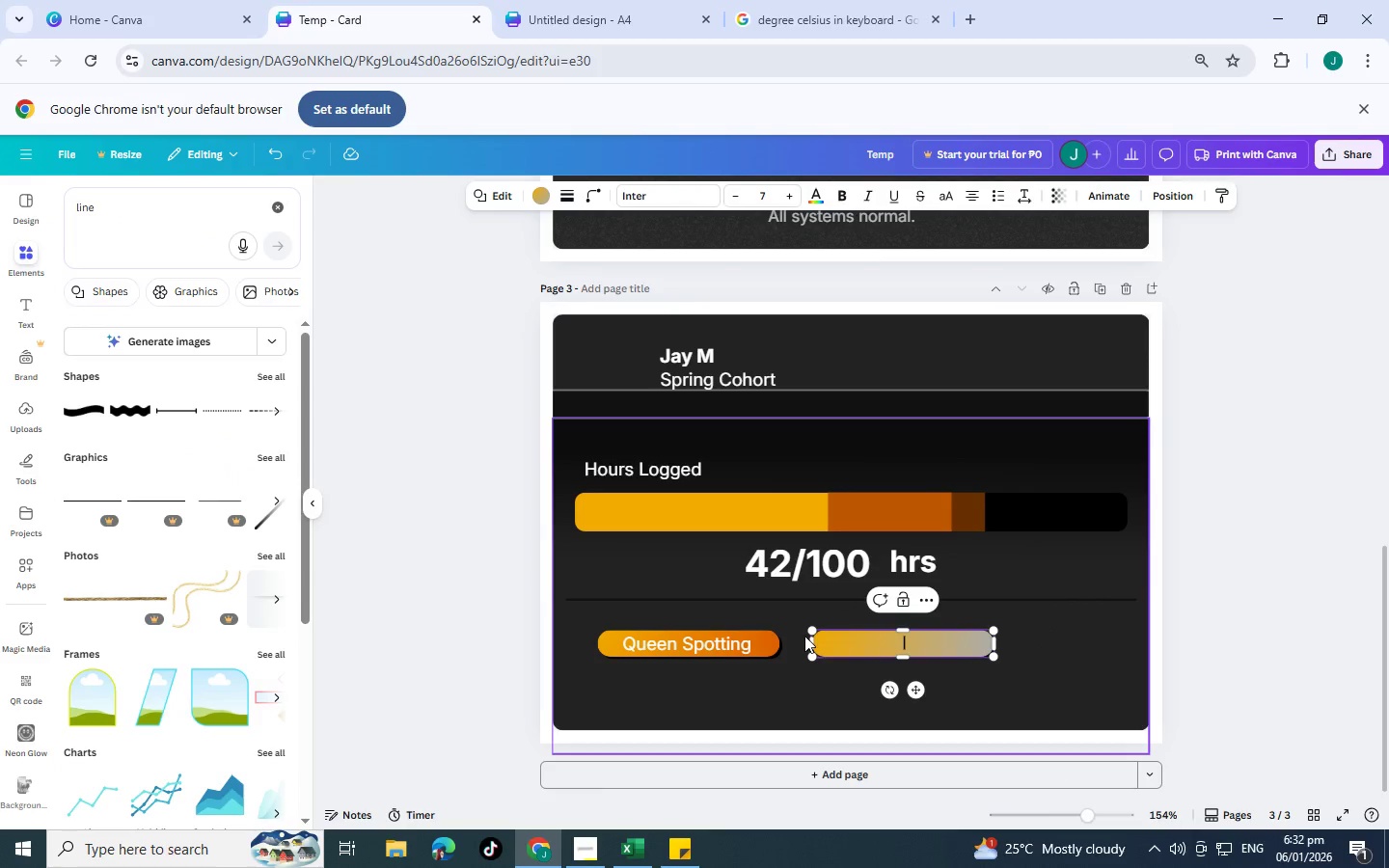 
key(Control+Z)
 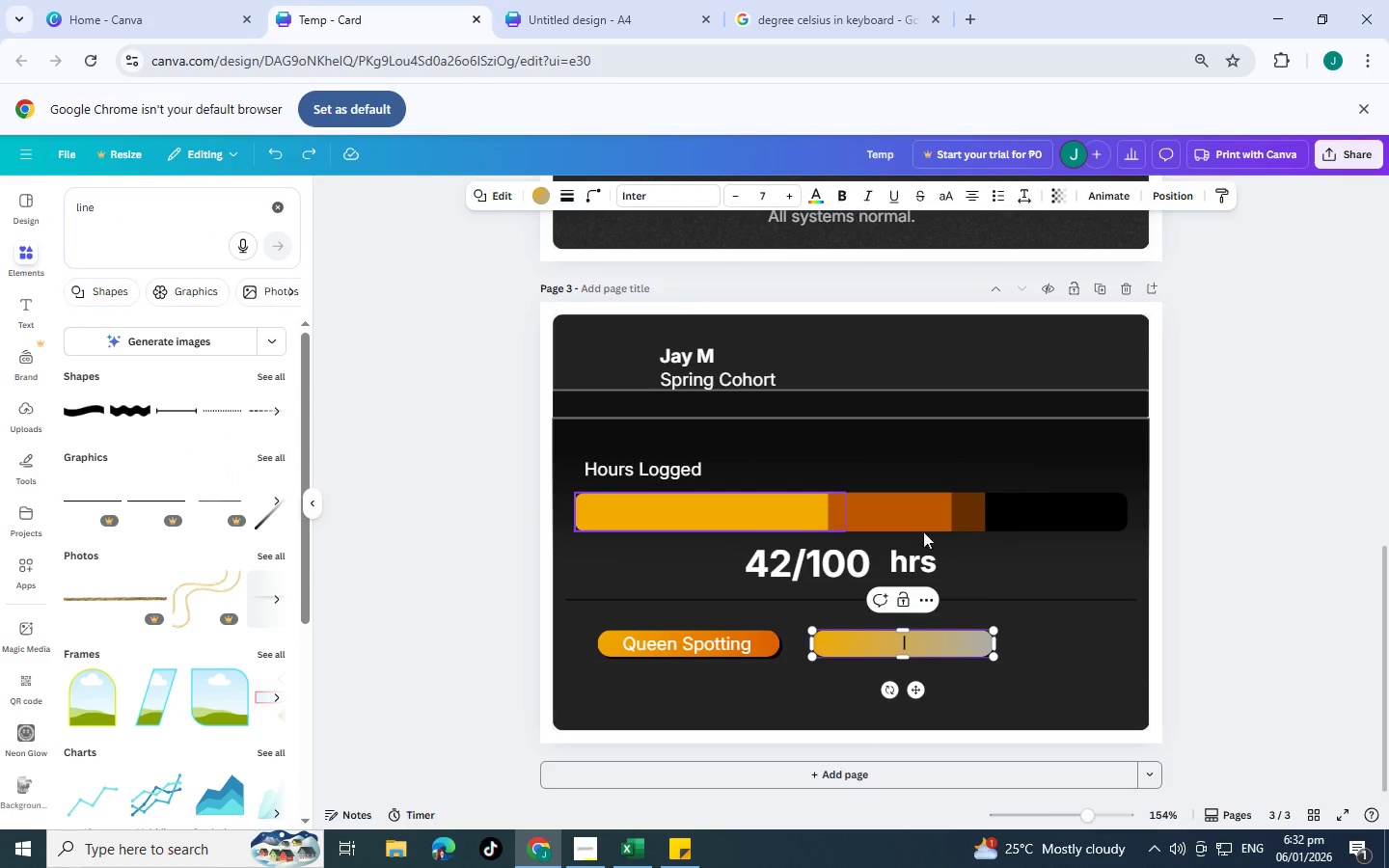 
key(Control+Z)
 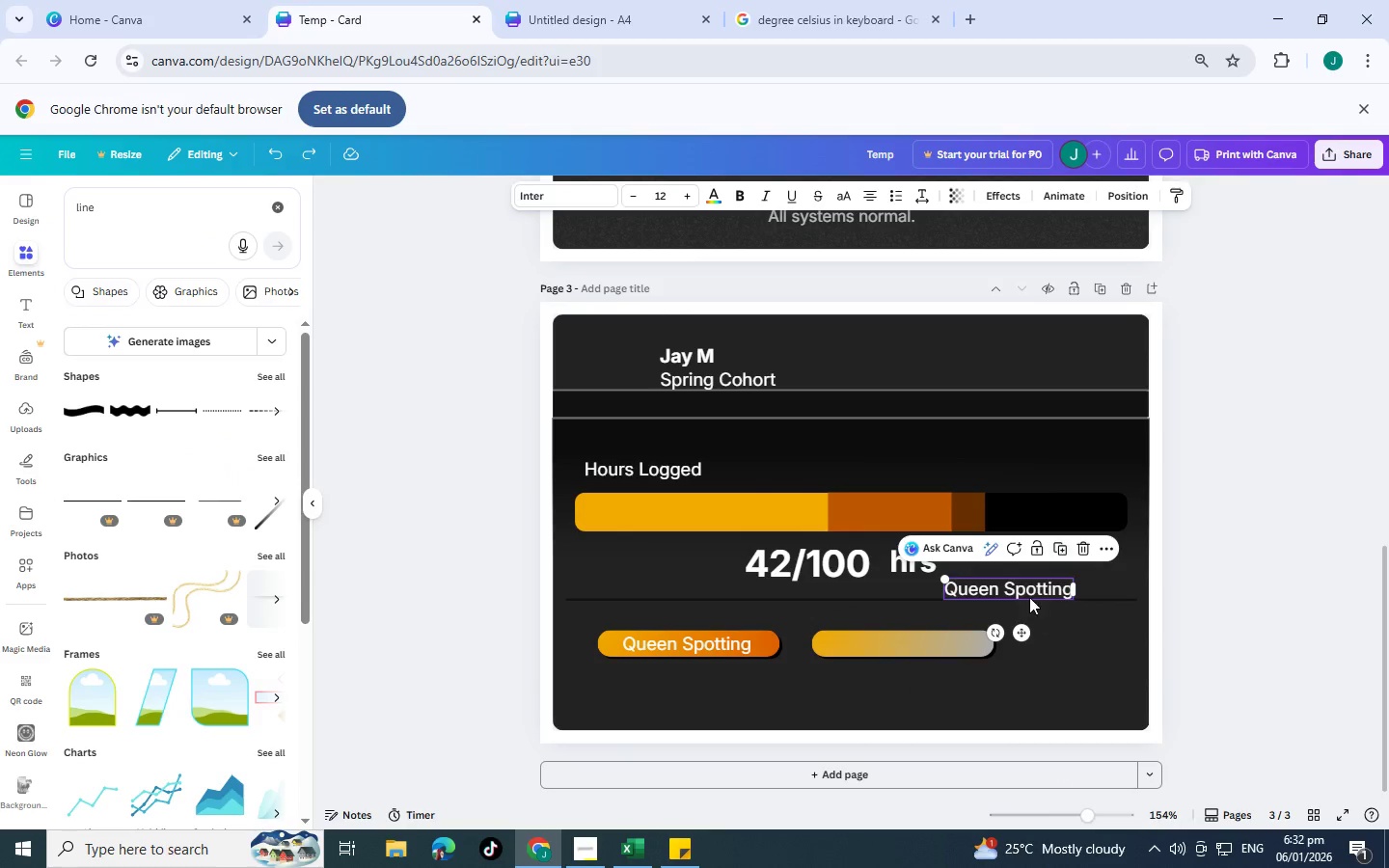 
double_click([1029, 595])
 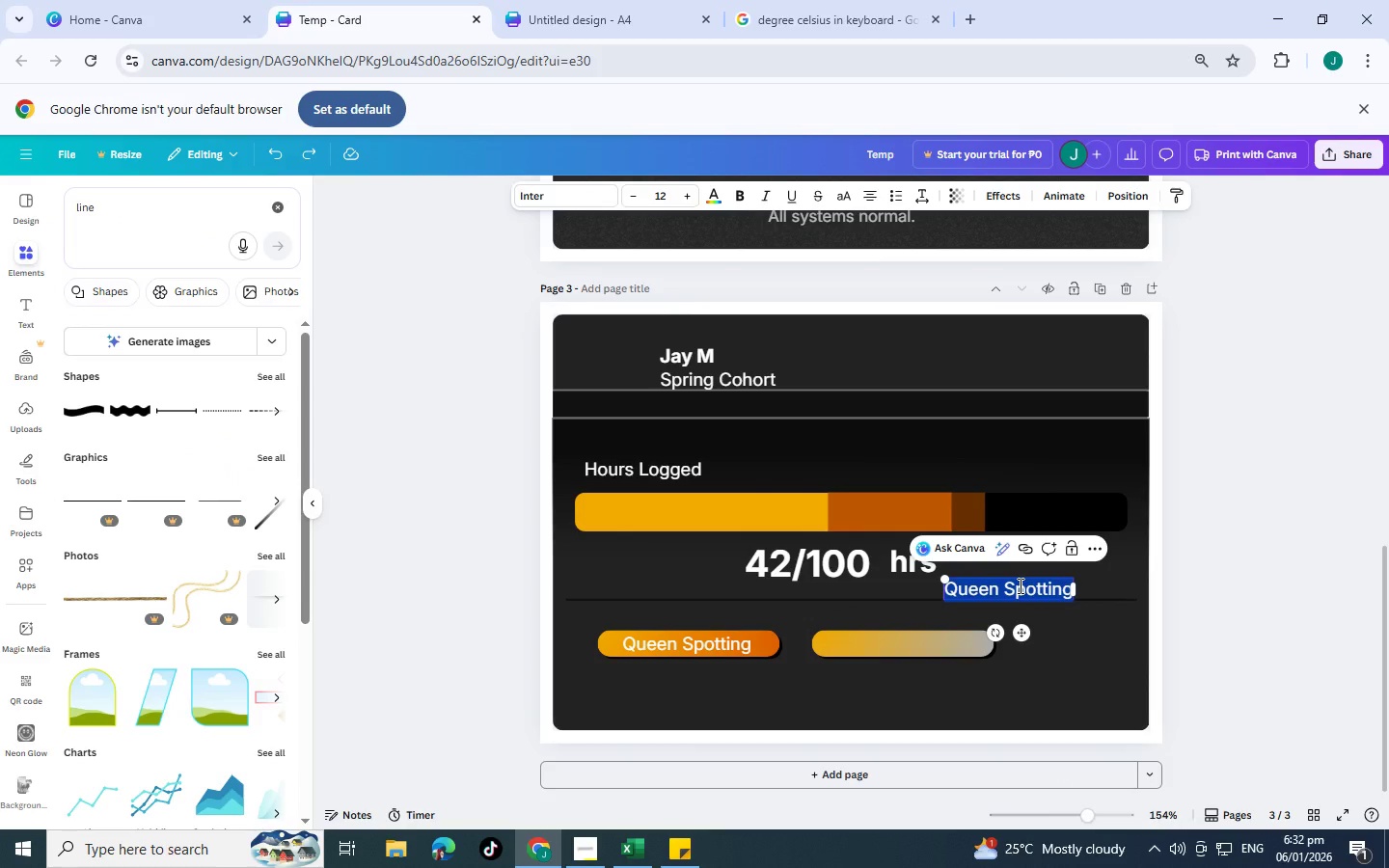 
key(Control+BracketRight)
 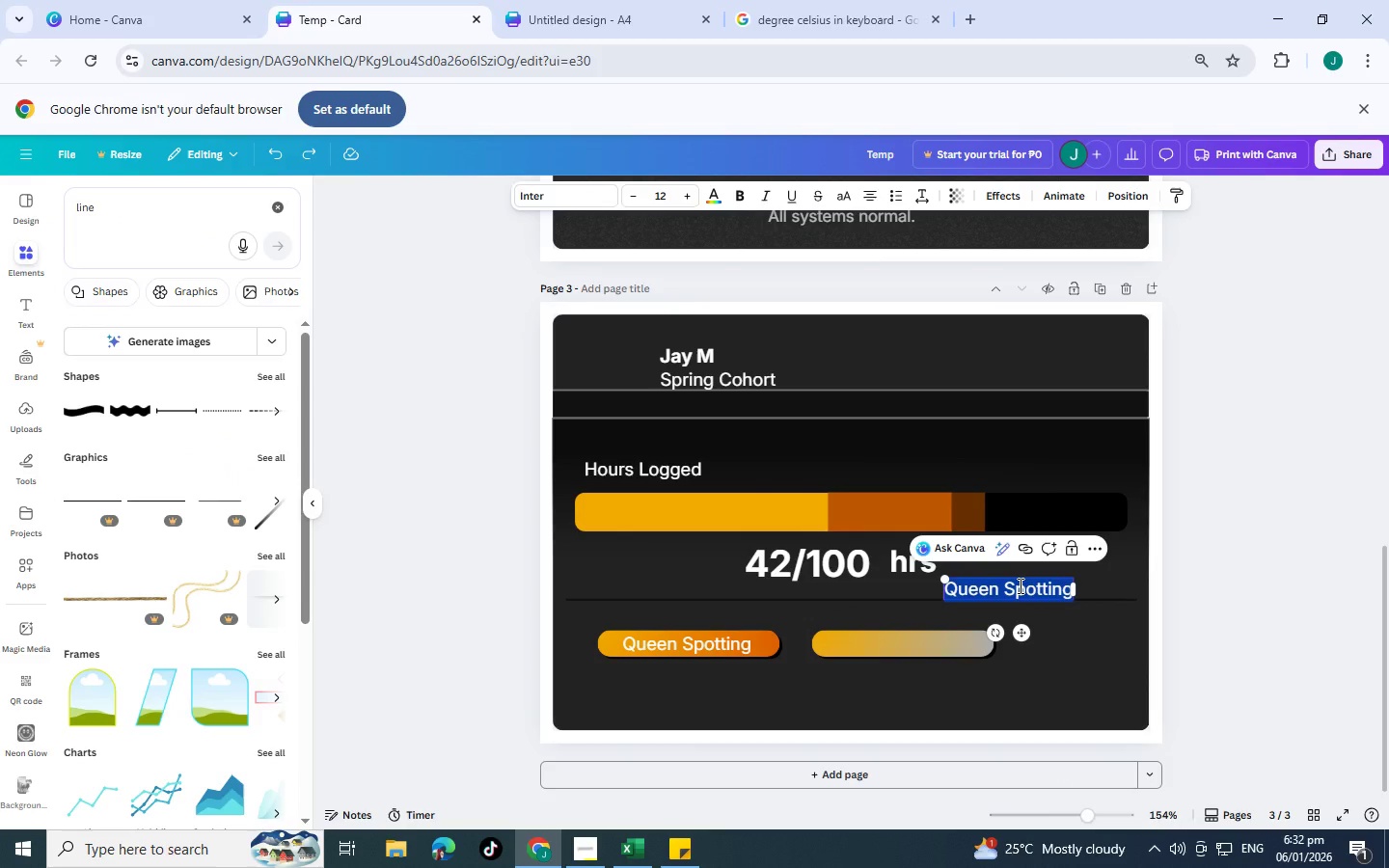 
key(Control+BracketRight)
 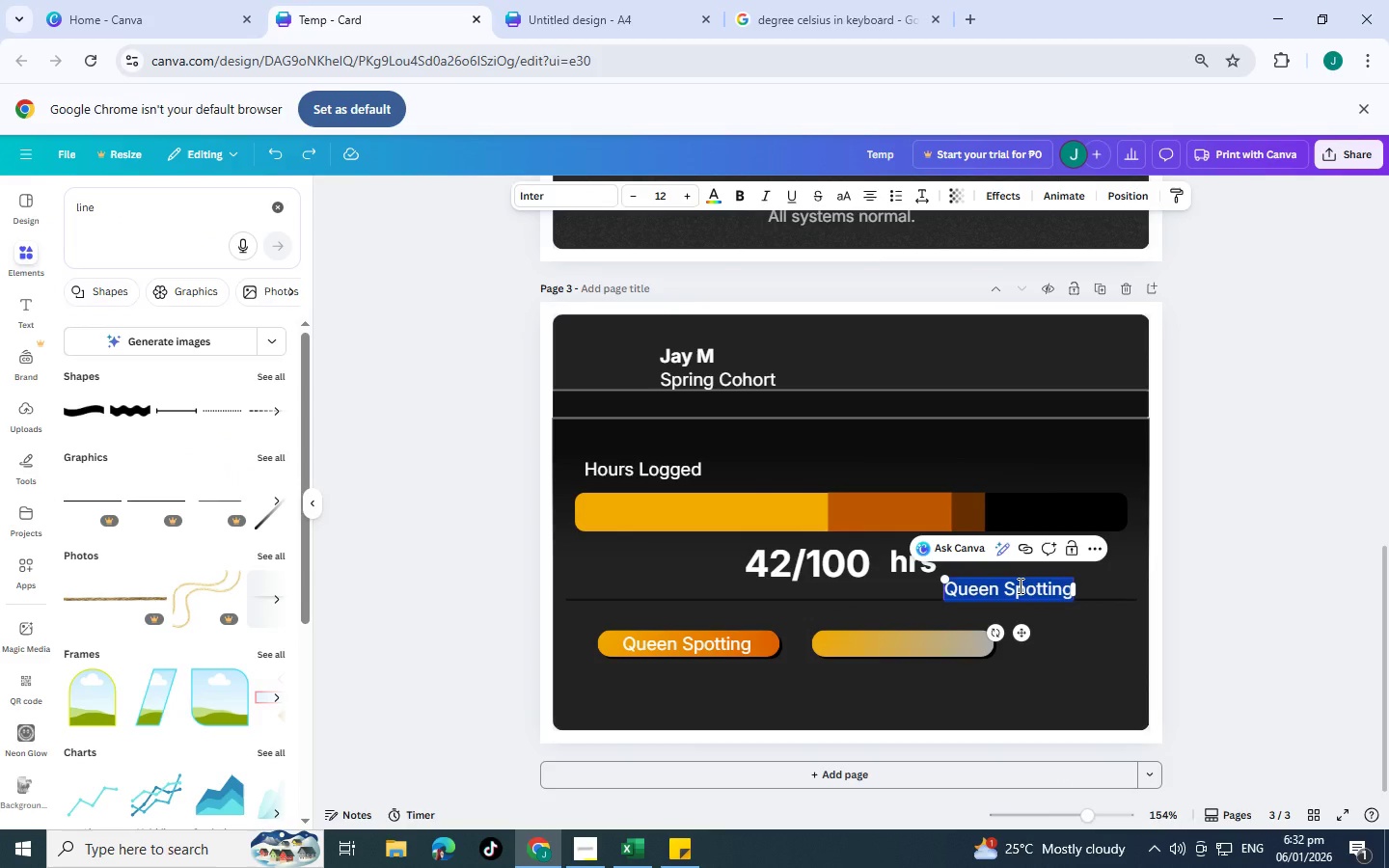 
key(Control+BracketRight)
 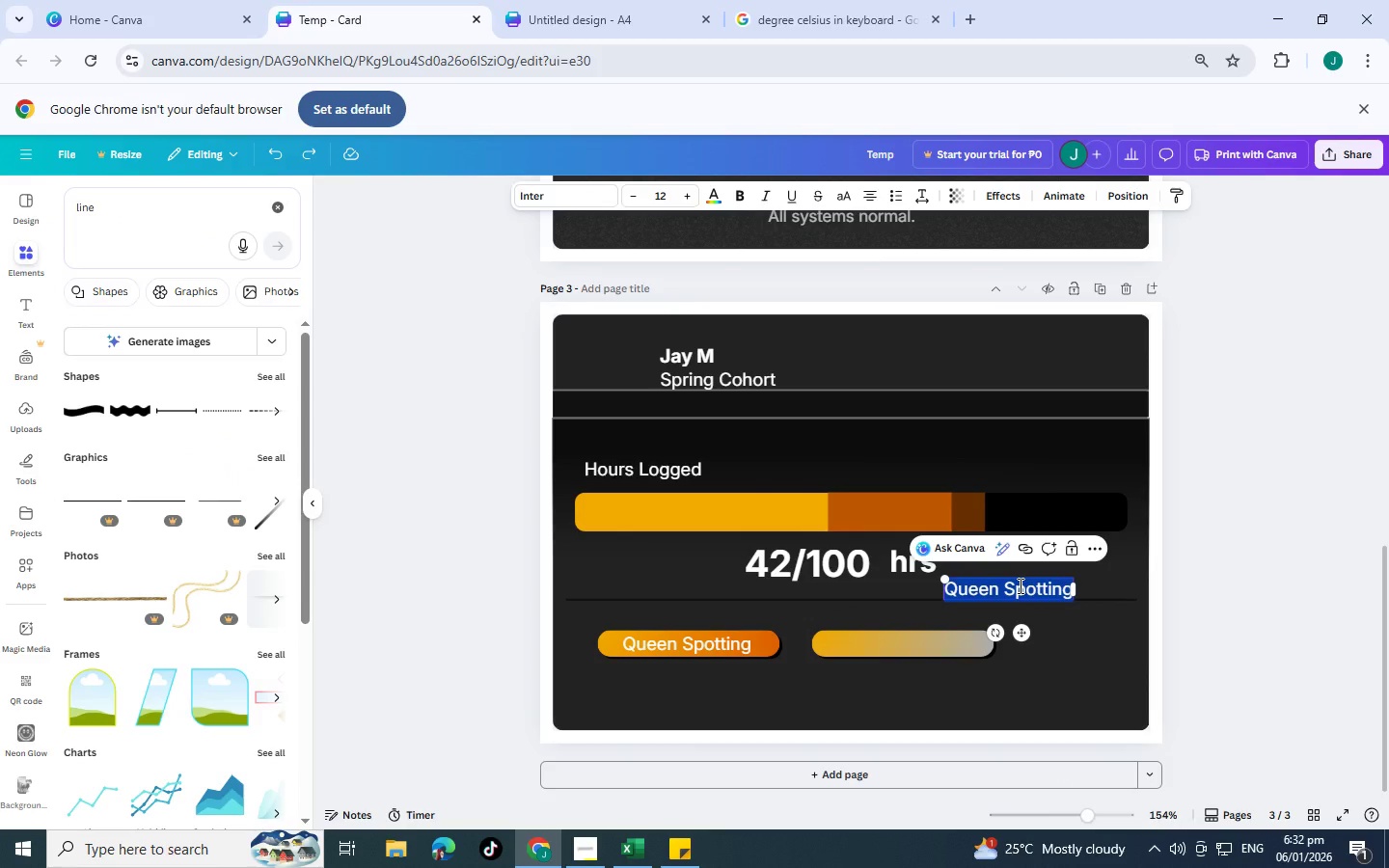 
key(Control+BracketRight)
 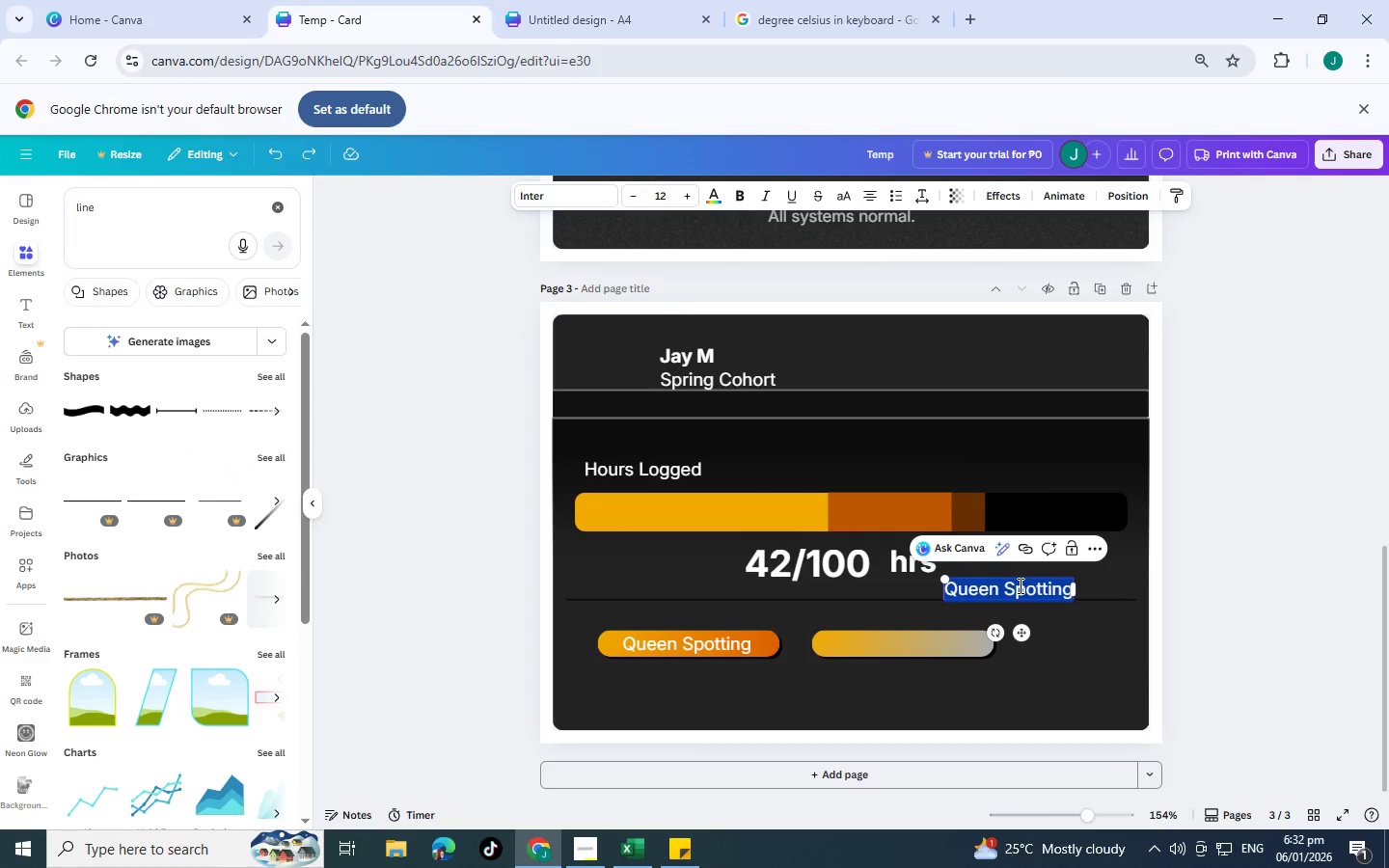 
key(Control+BracketRight)
 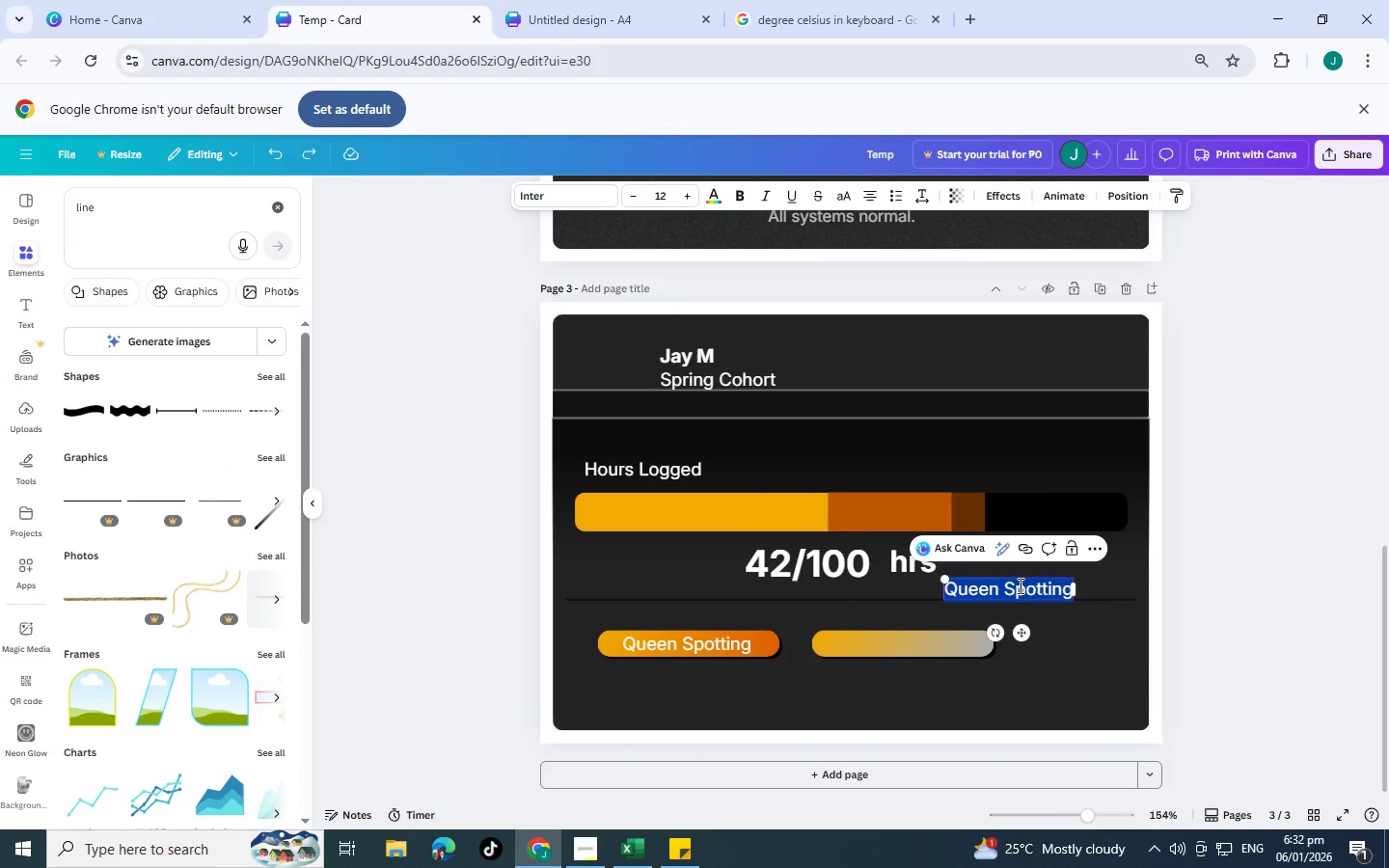 
type(Frame Maintenace)
 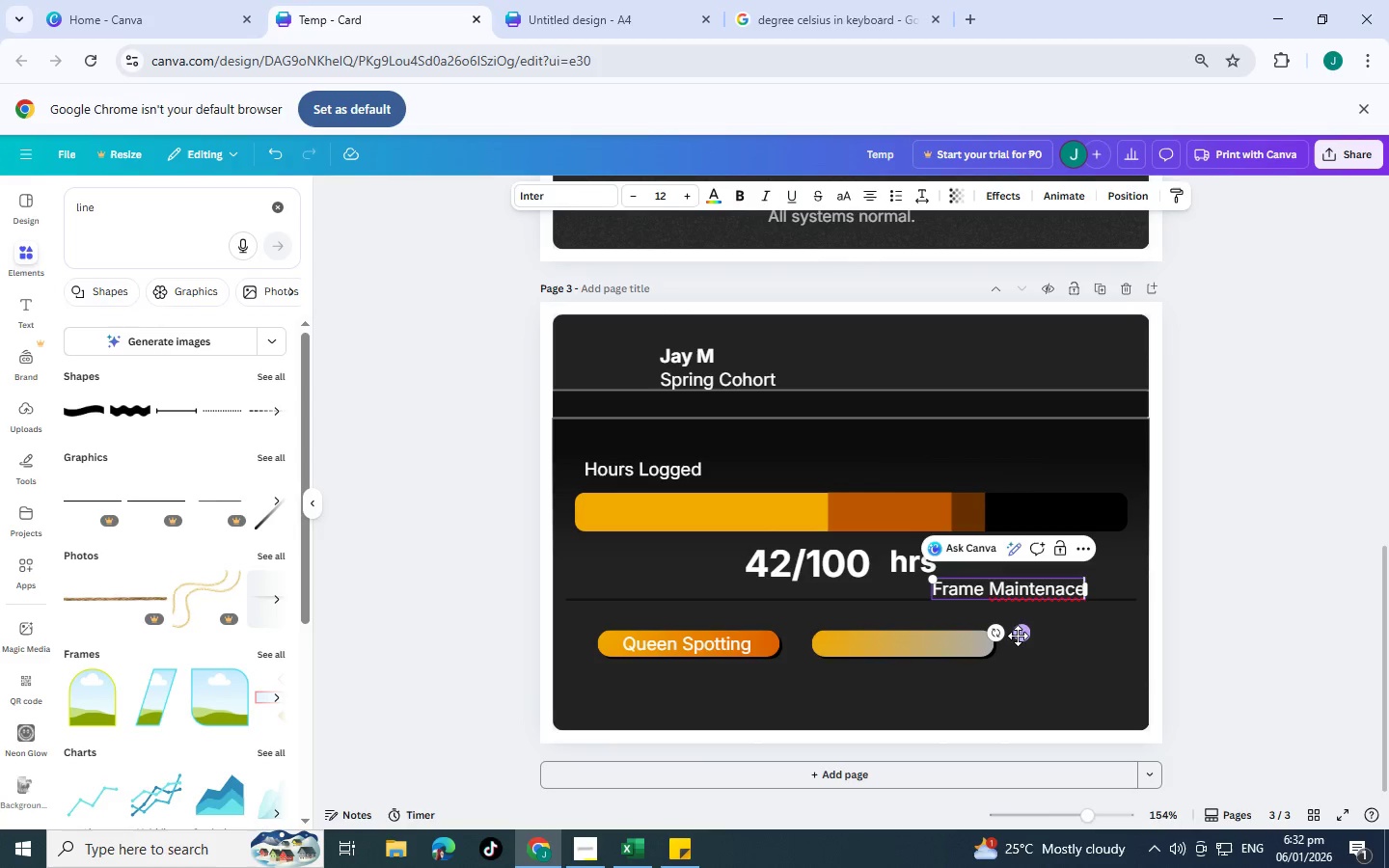 
left_click([1047, 588])
 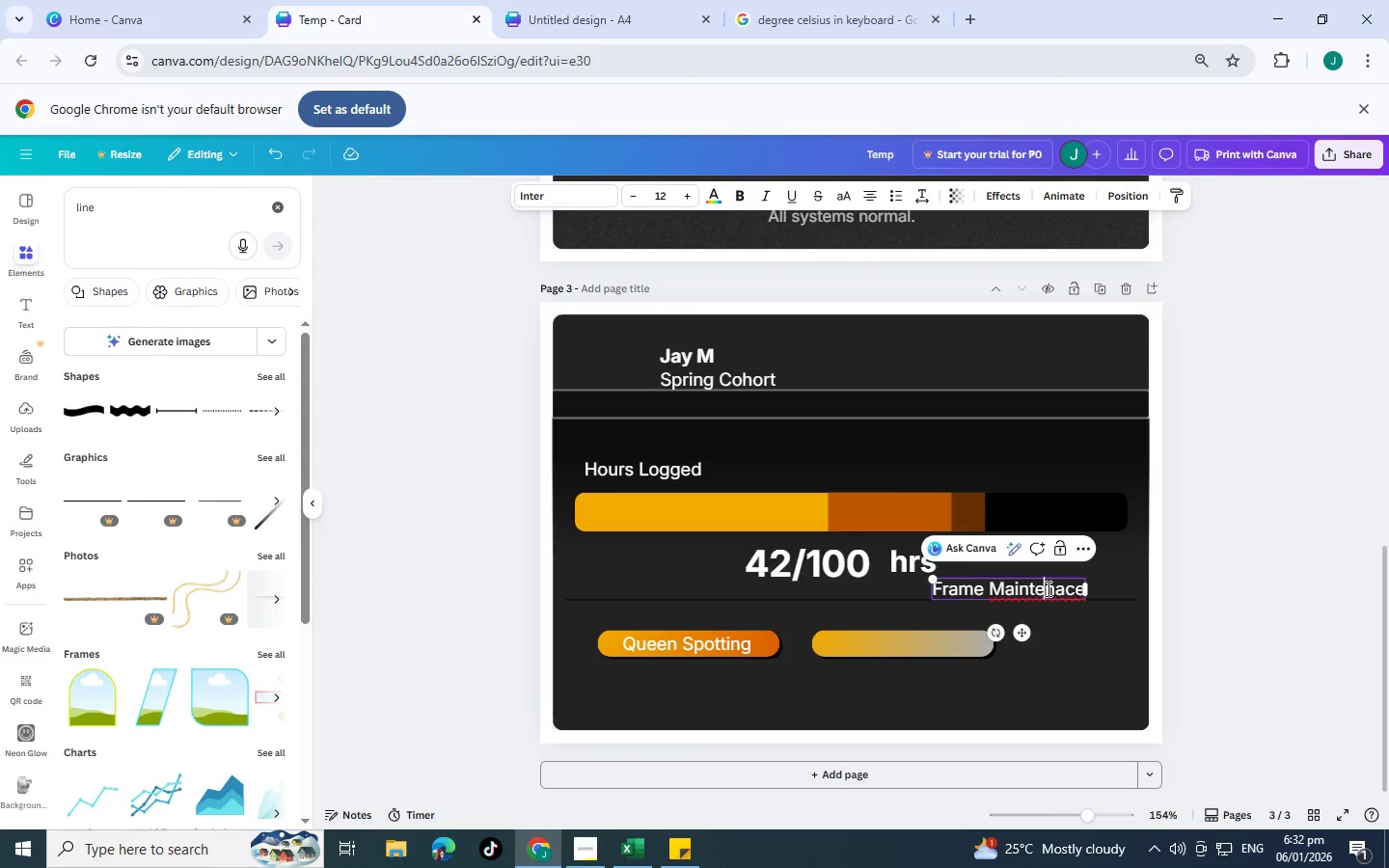 
right_click([1047, 588])
 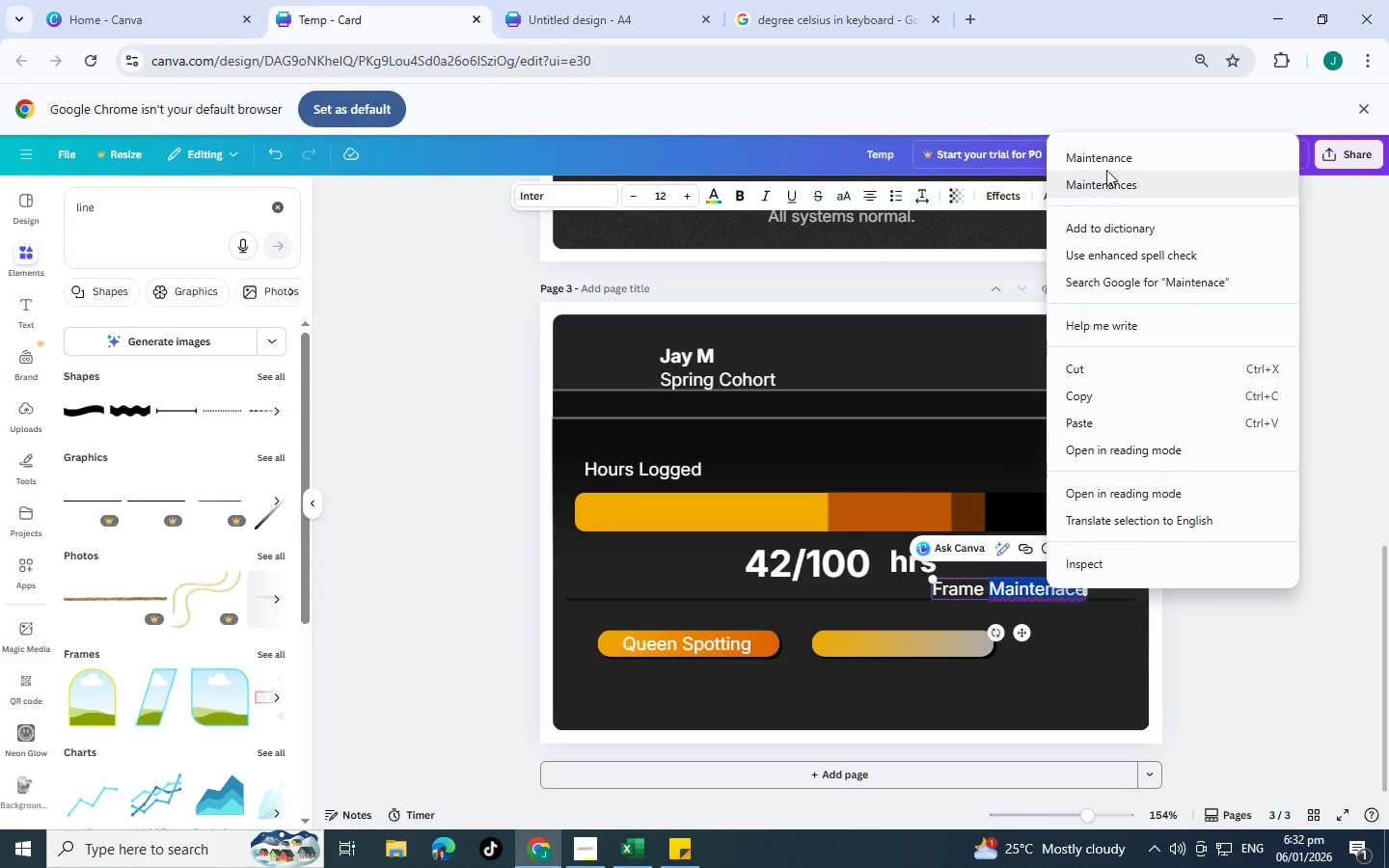 
left_click([1106, 167])
 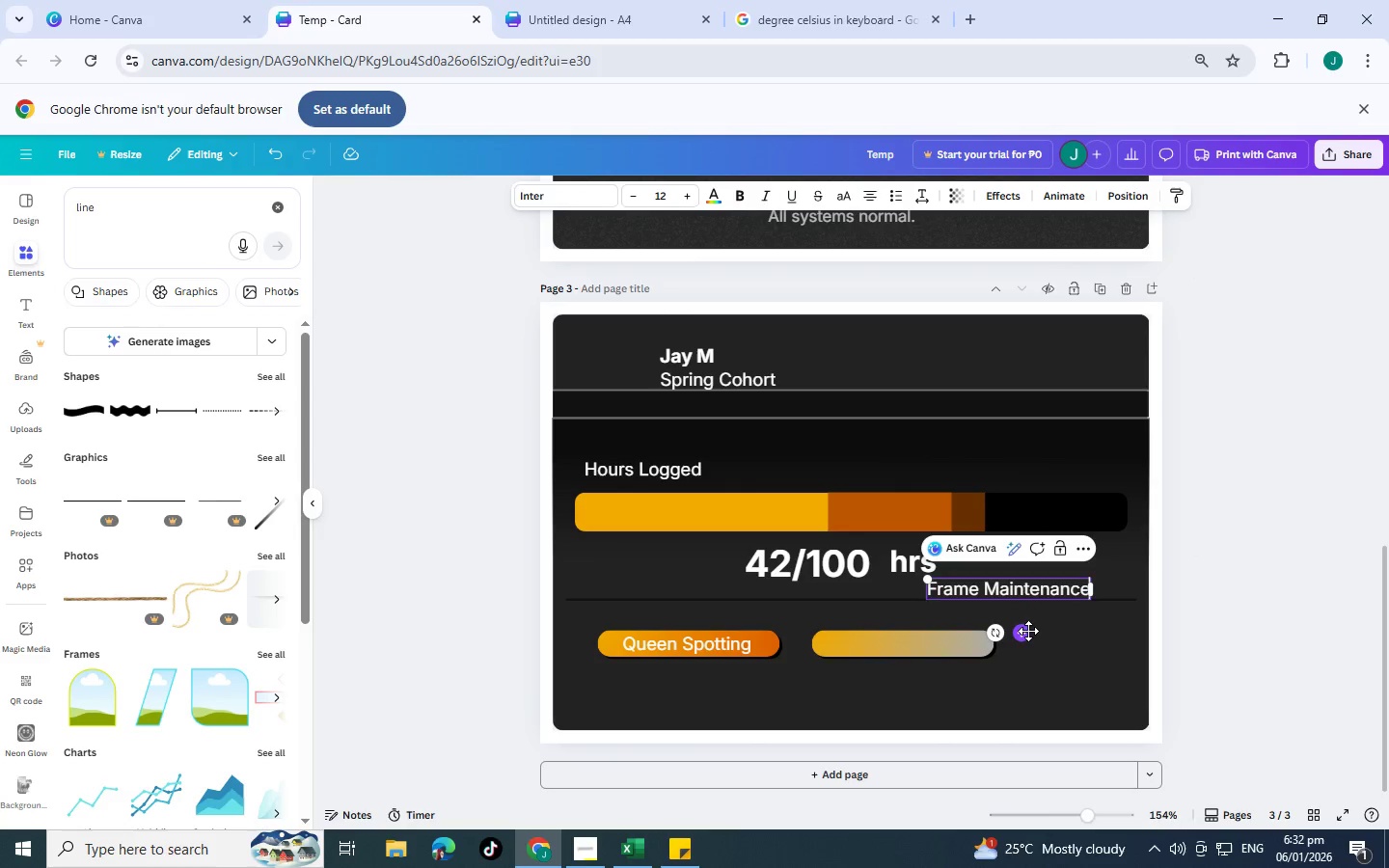 
left_click_drag(start_coordinate=[1025, 631], to_coordinate=[920, 685])
 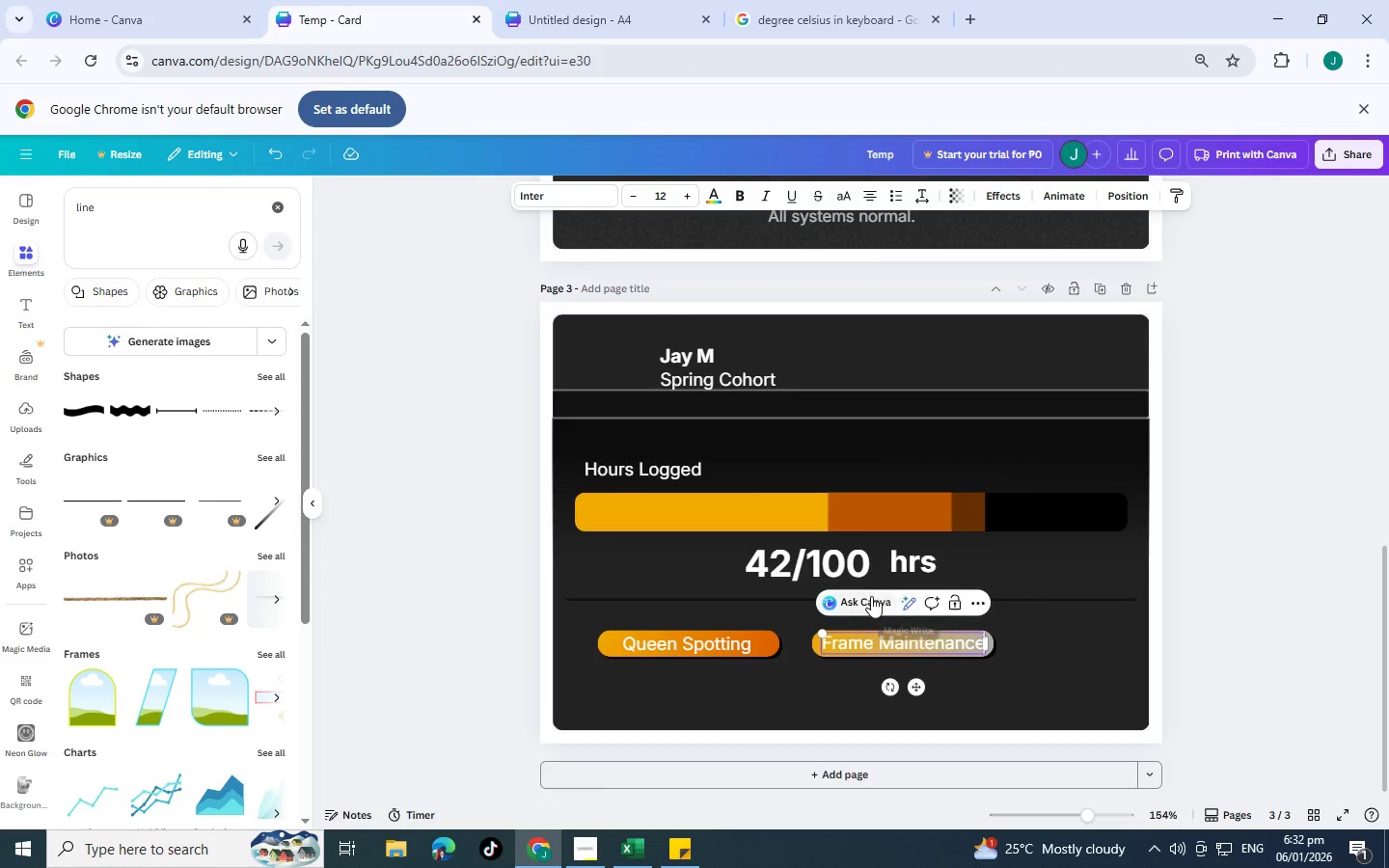 
key(Control+ControlLeft)
 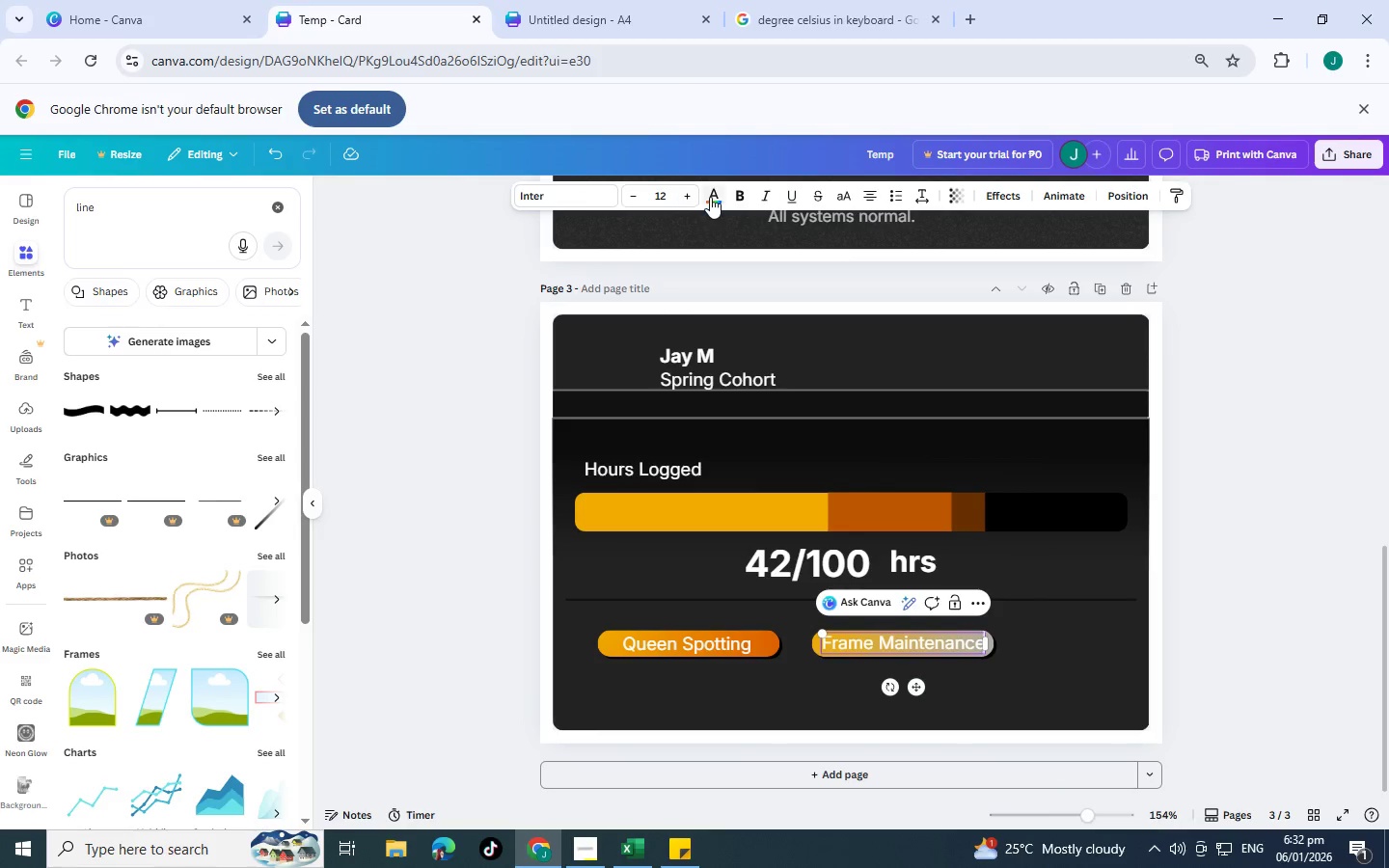 
left_click([710, 197])
 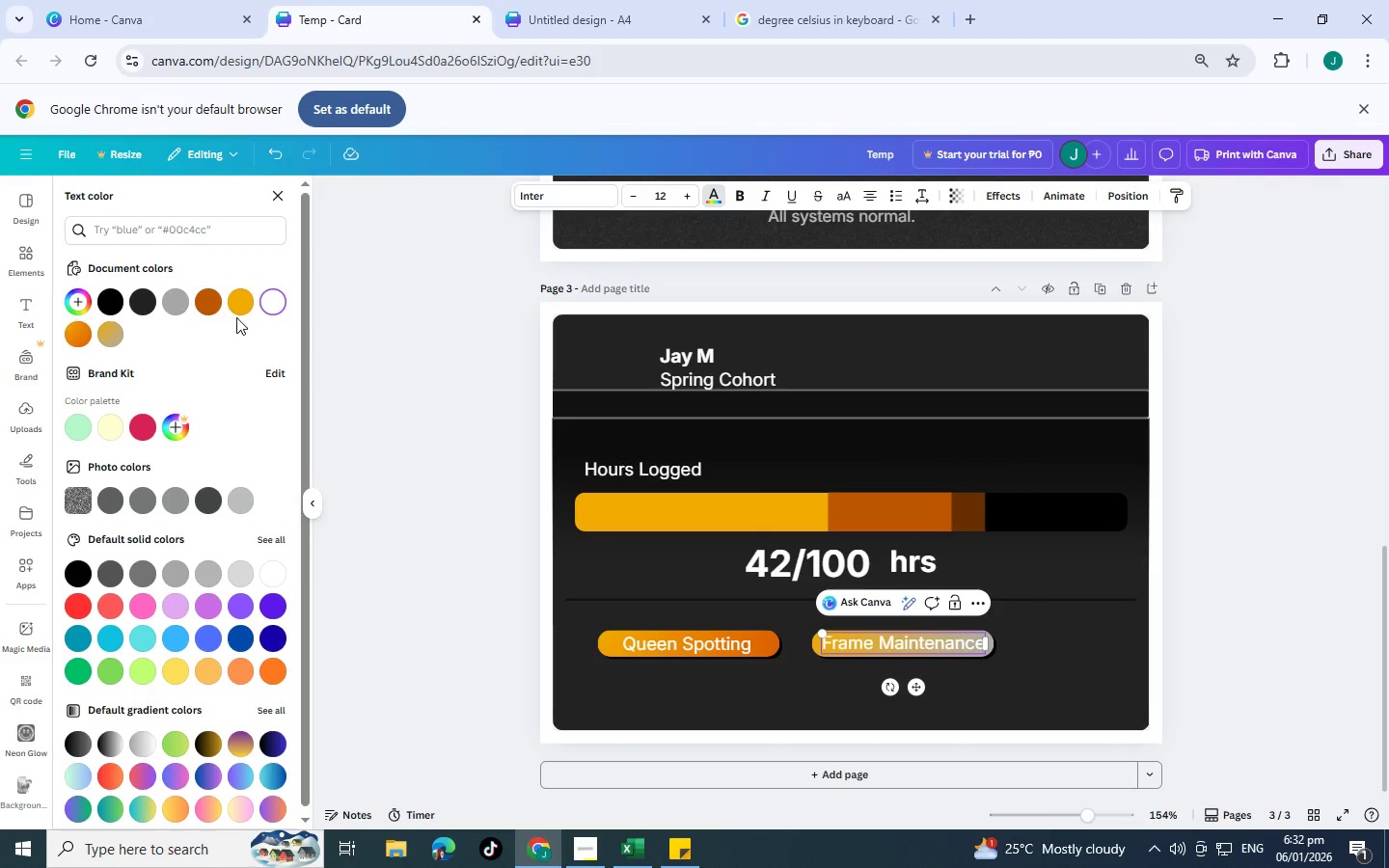 
left_click([110, 307])
 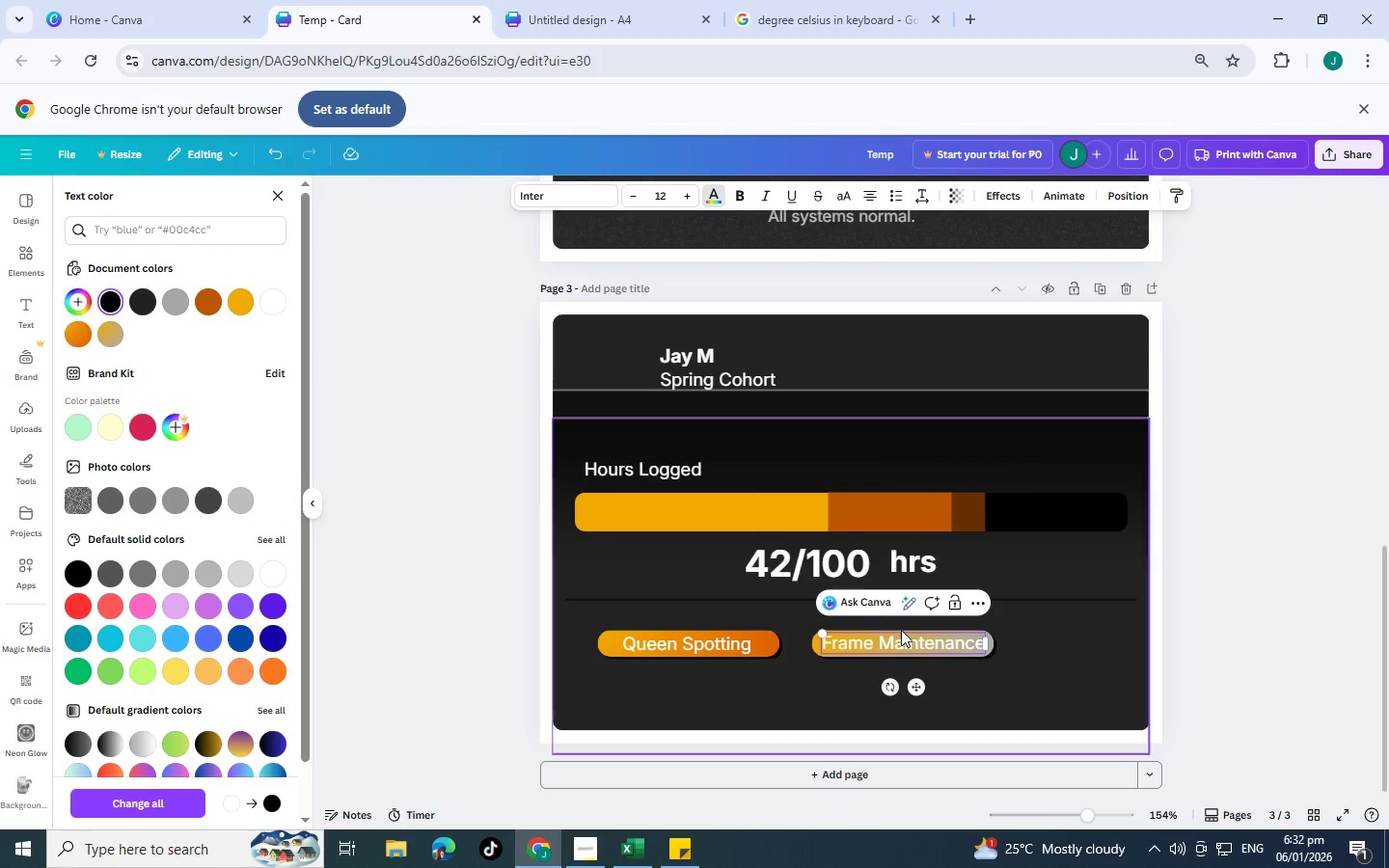 
double_click([902, 639])
 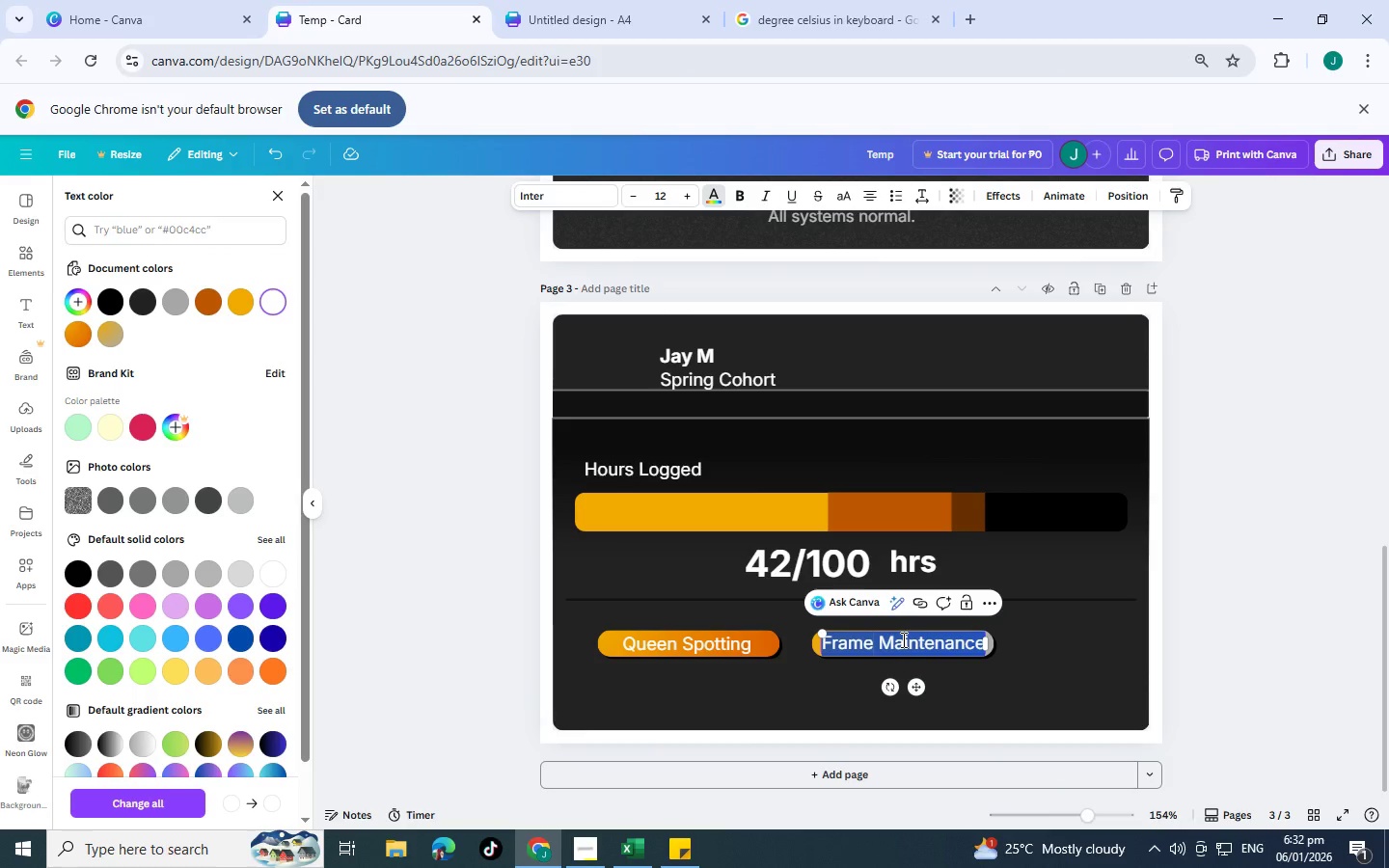 
triple_click([902, 639])
 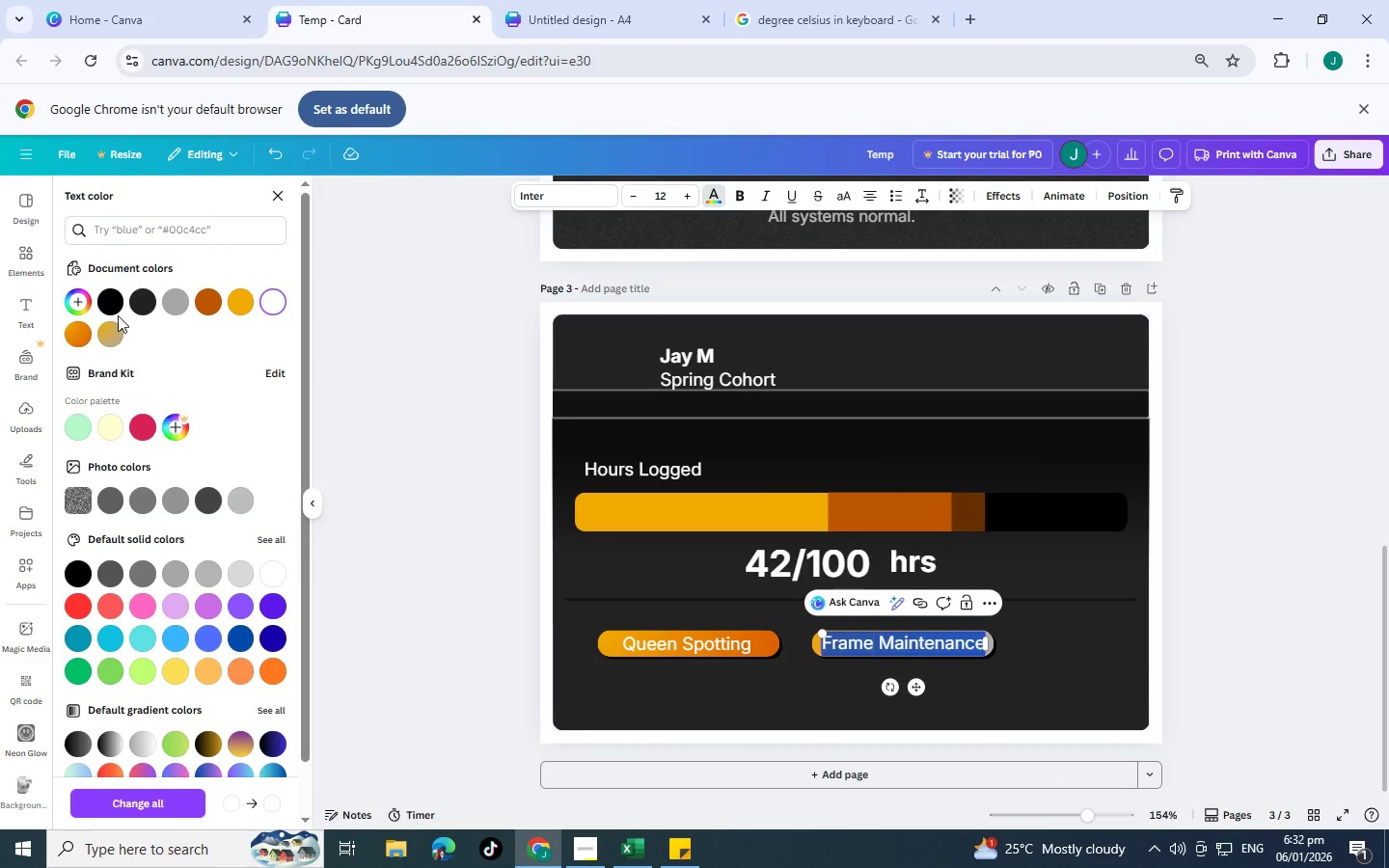 
left_click([112, 306])
 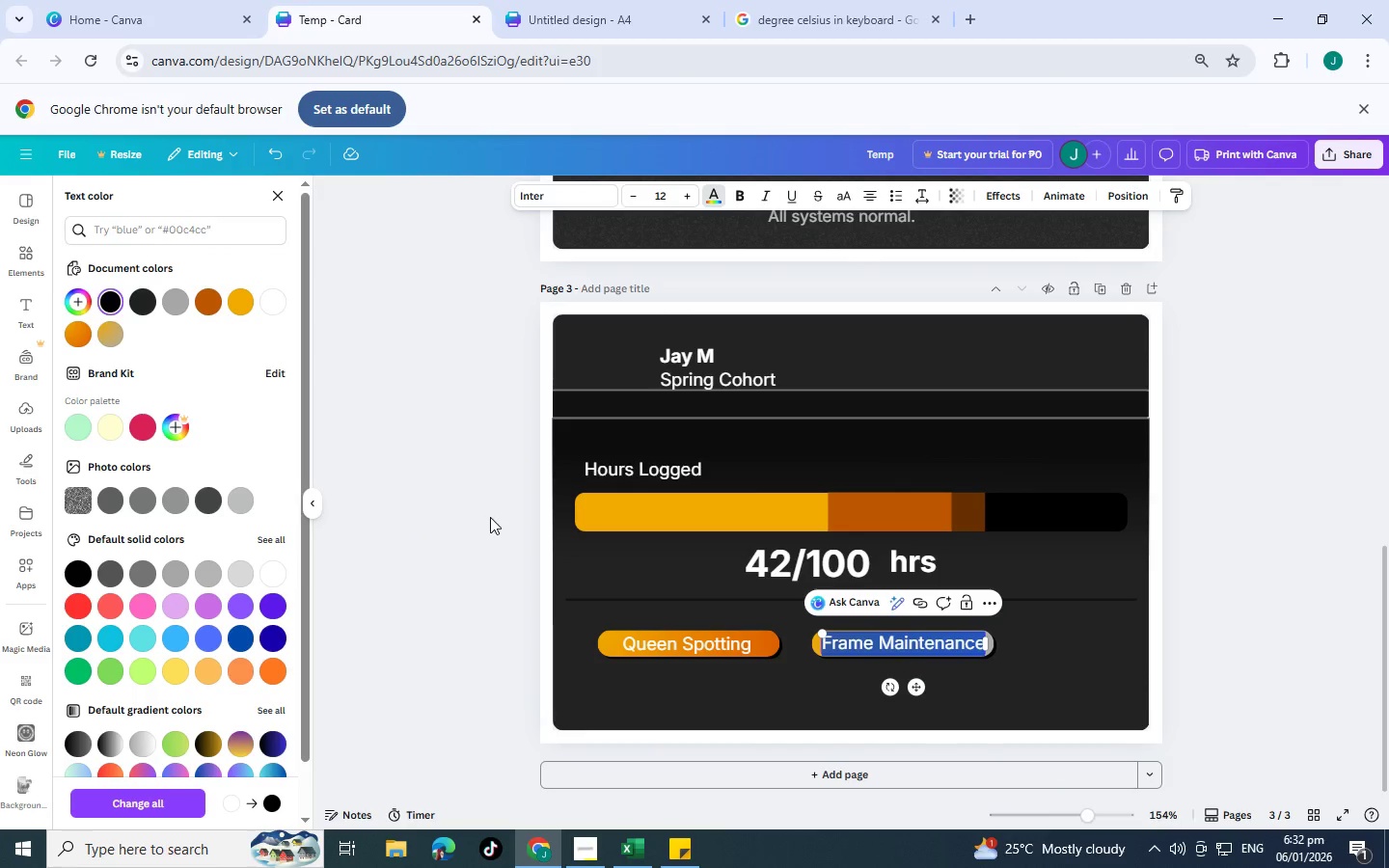 
left_click([490, 517])
 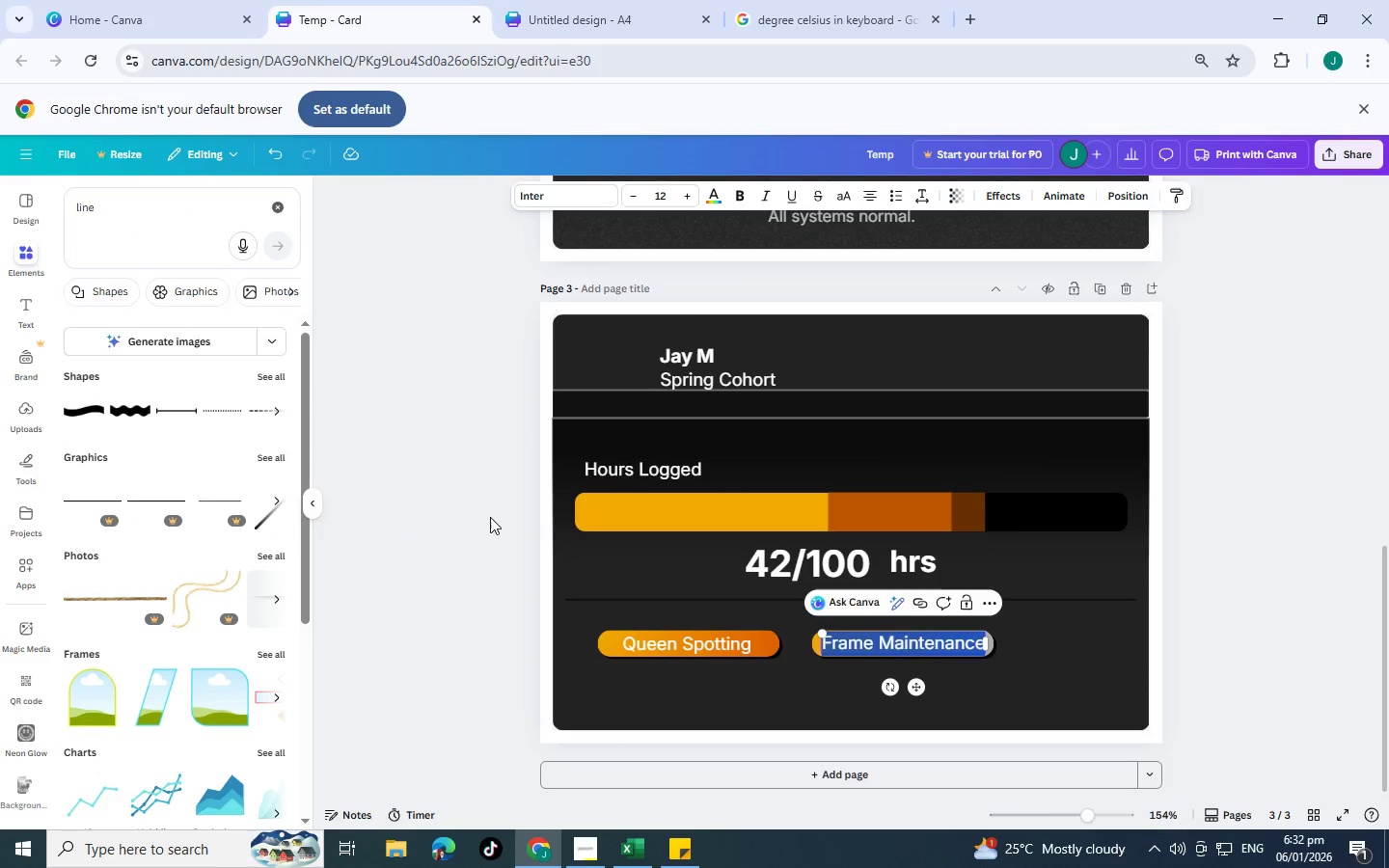 
left_click([490, 517])
 